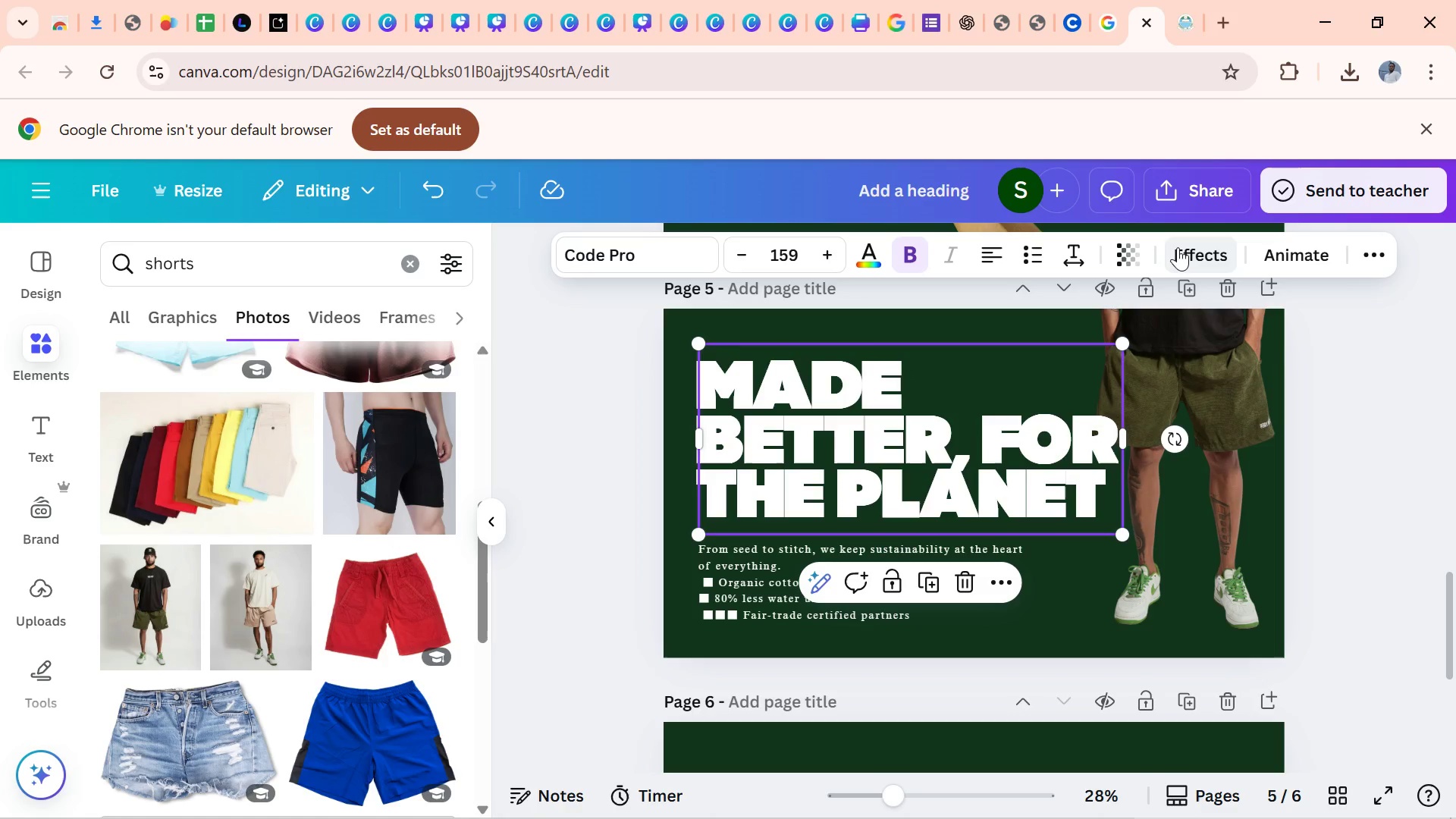 
left_click([1178, 247])
 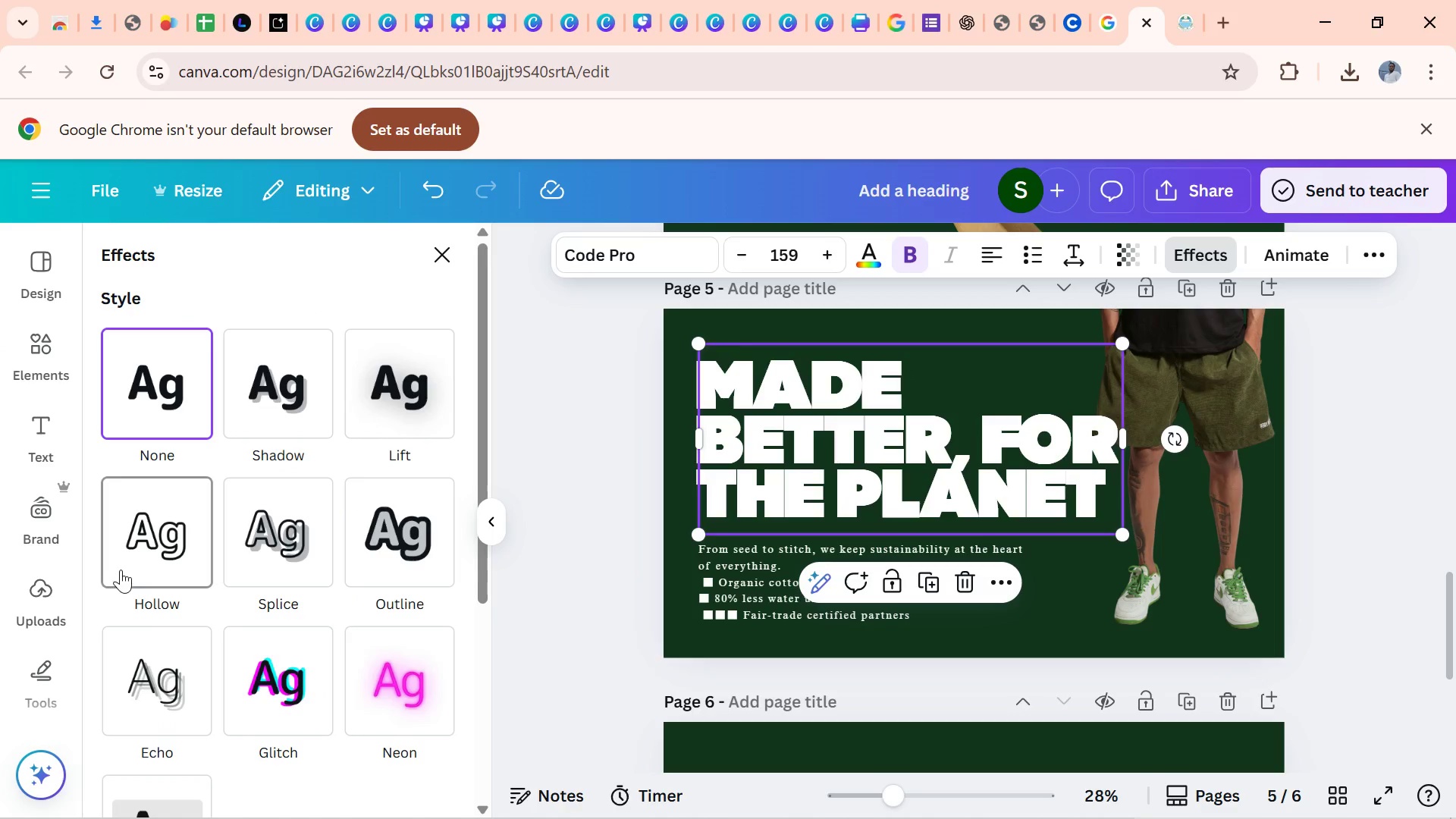 
left_click([121, 569])
 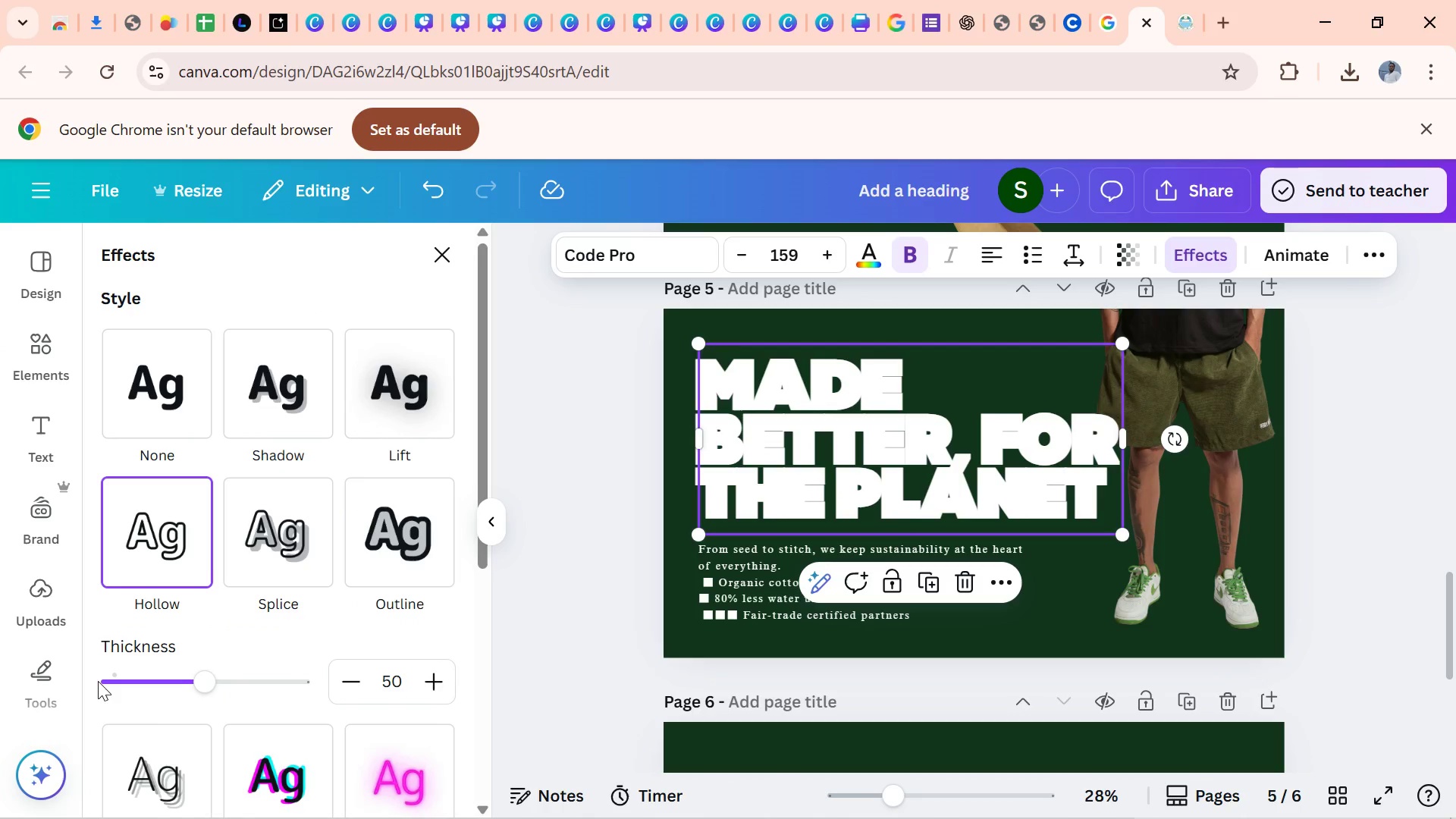 
left_click([108, 681])
 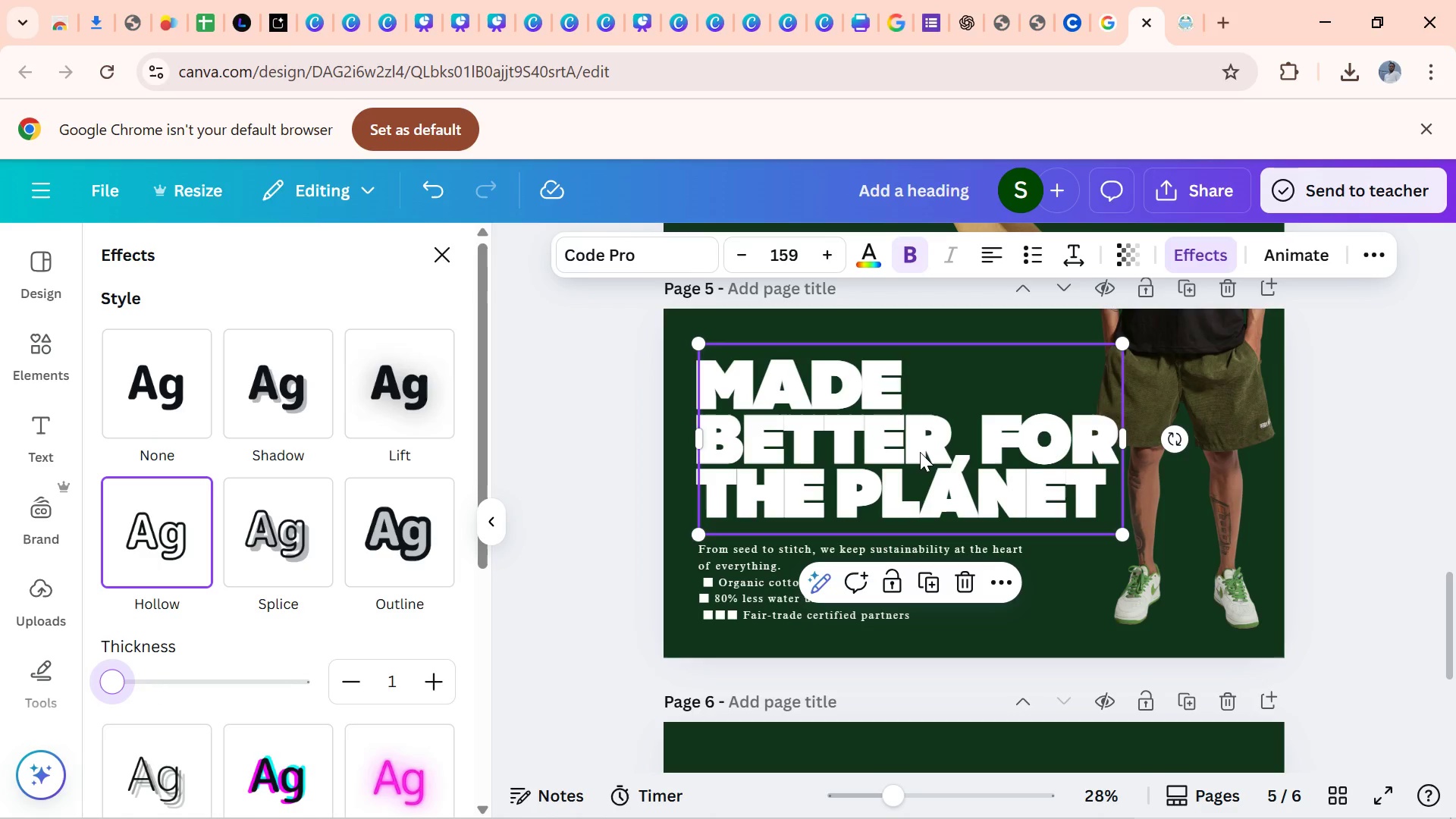 
left_click_drag(start_coordinate=[920, 453], to_coordinate=[980, 343])
 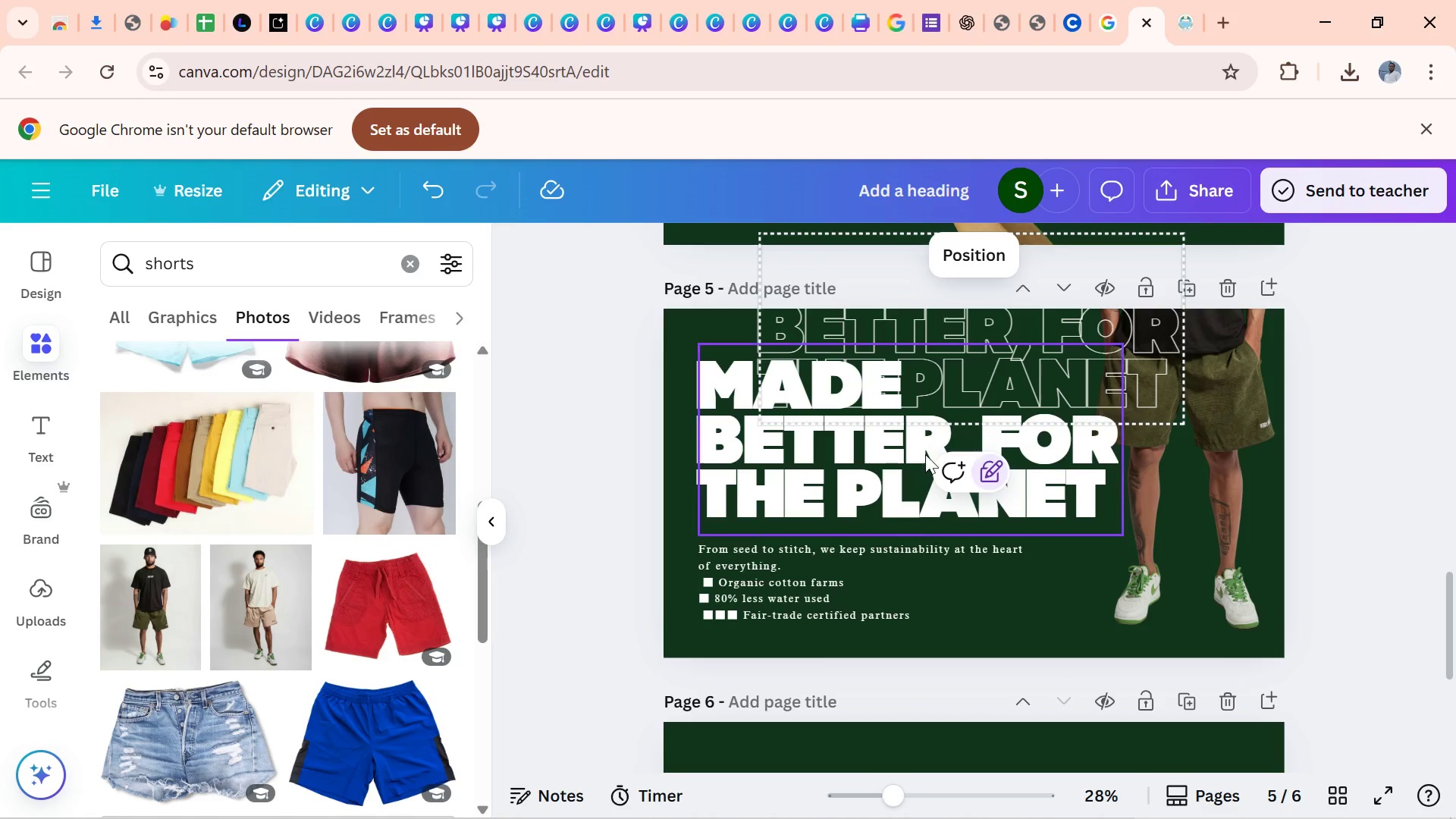 
left_click([901, 482])
 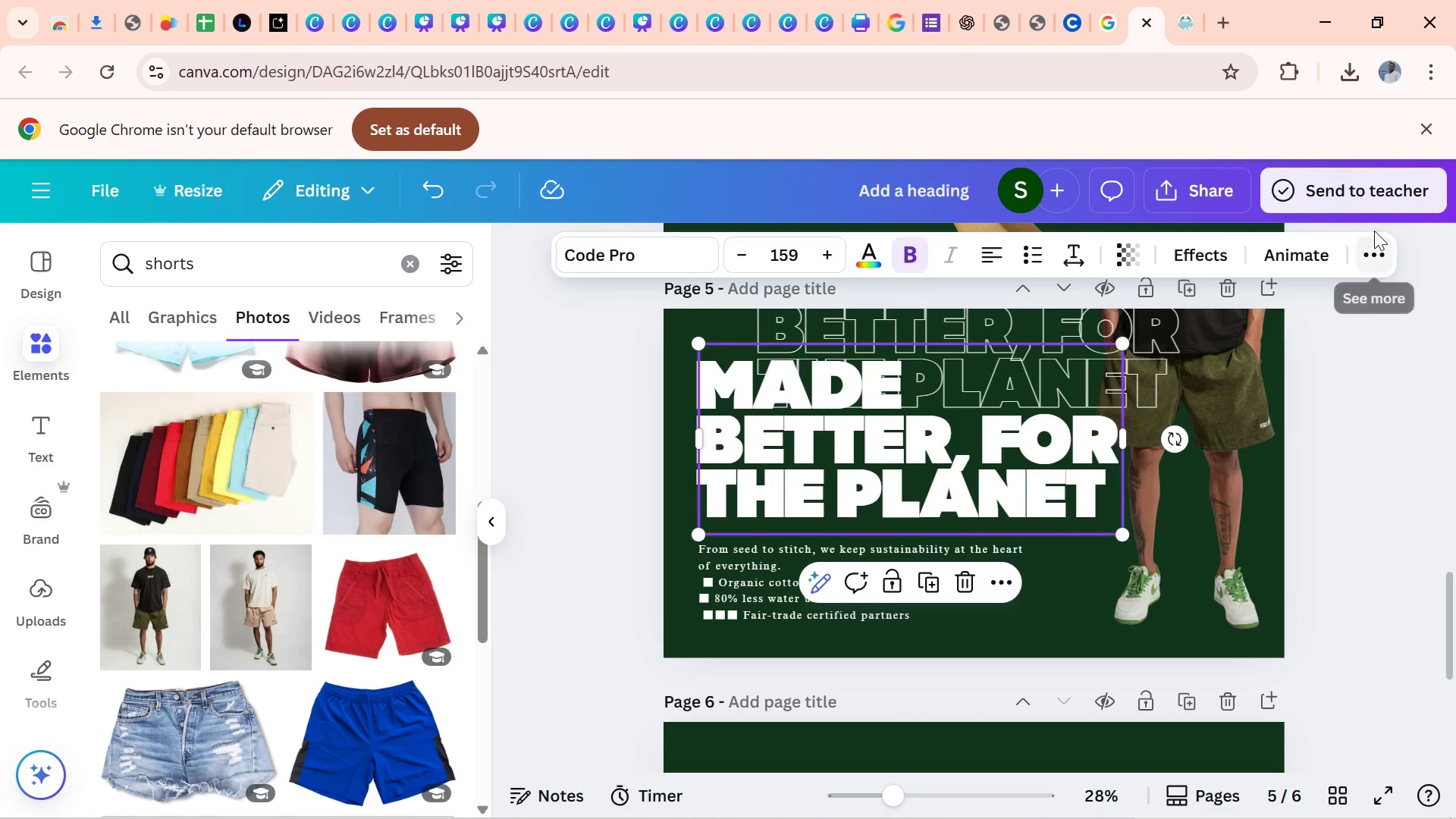 
left_click([1379, 252])
 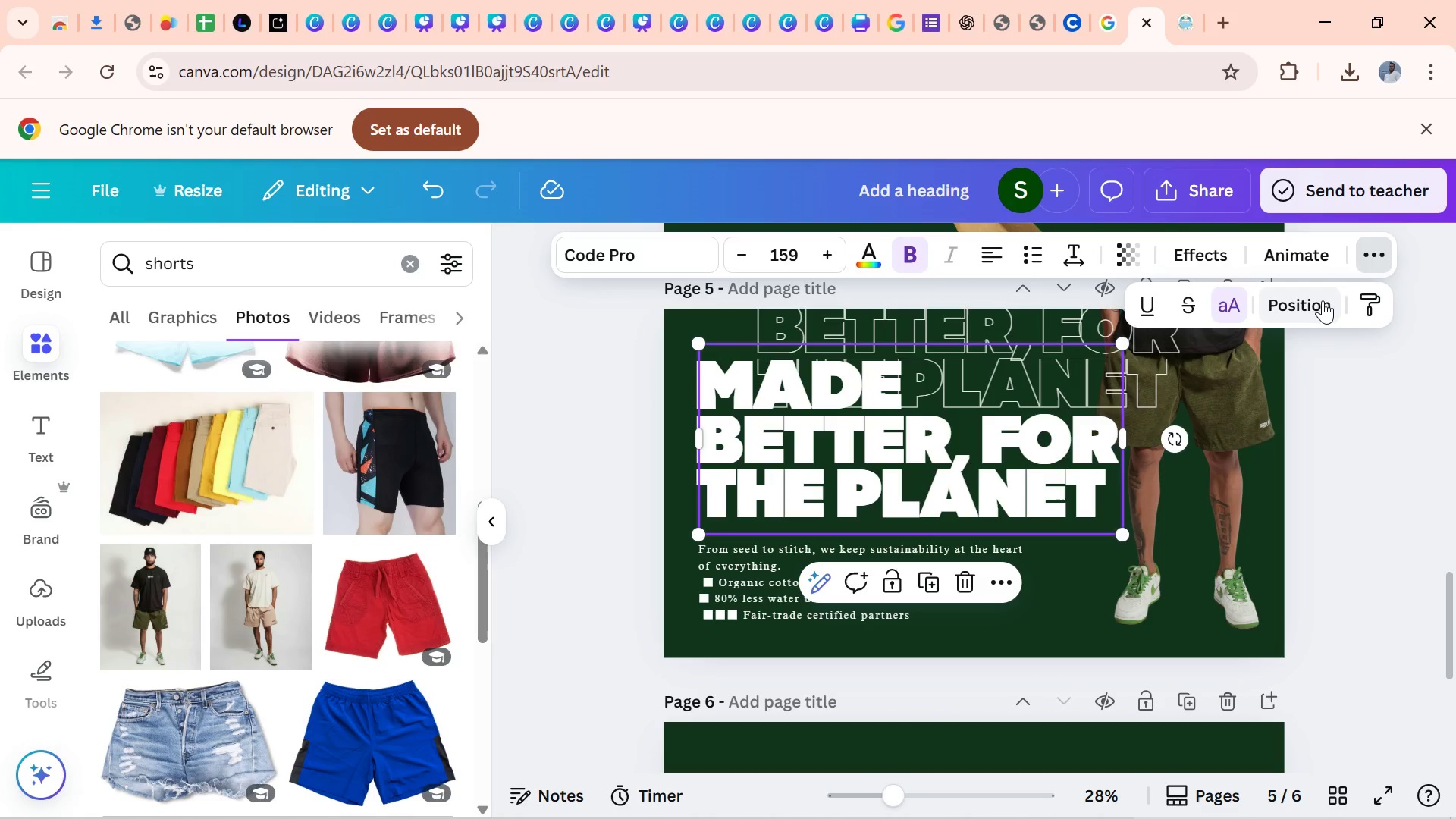 
left_click([1322, 300])
 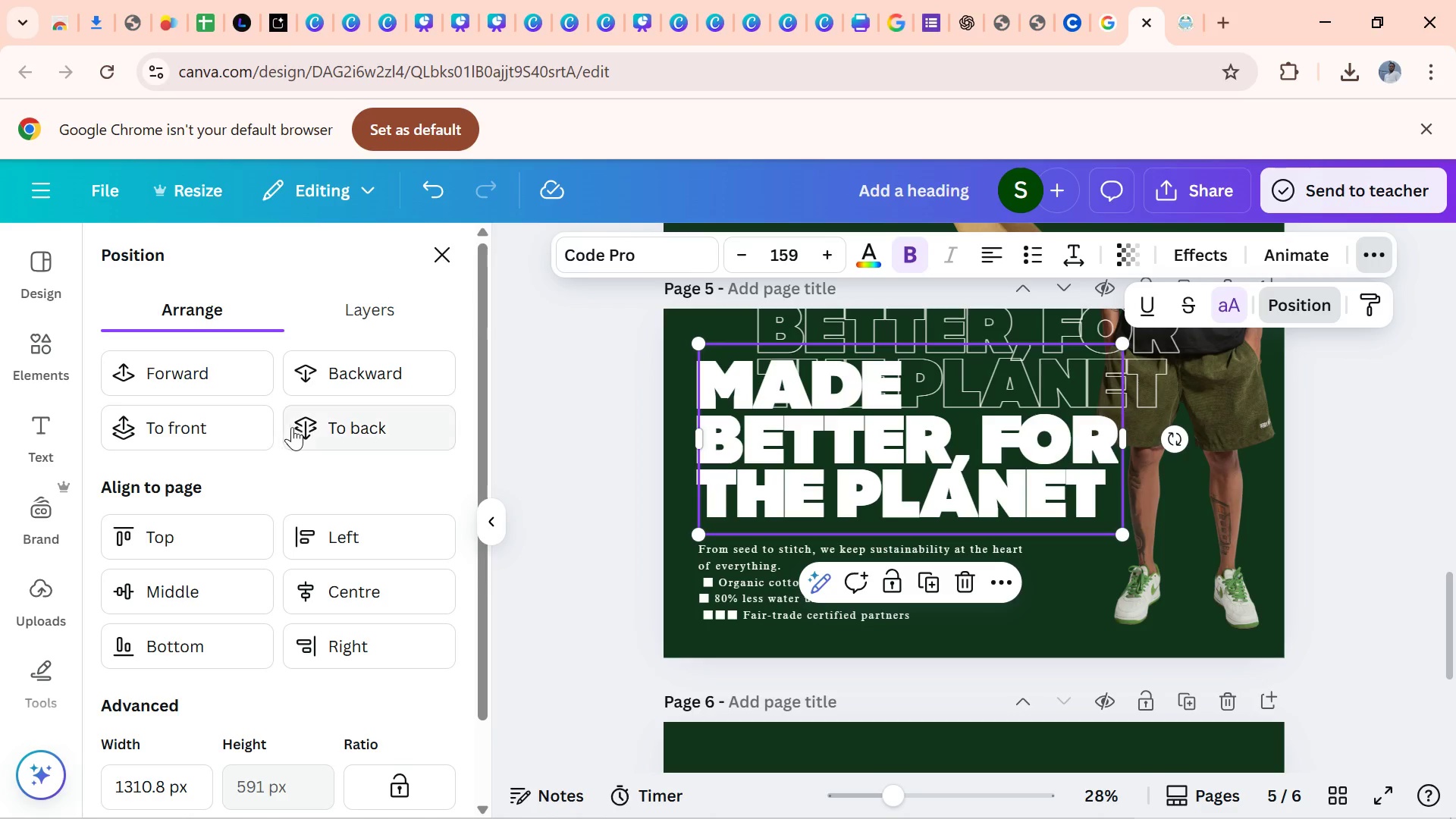 
left_click([309, 431])
 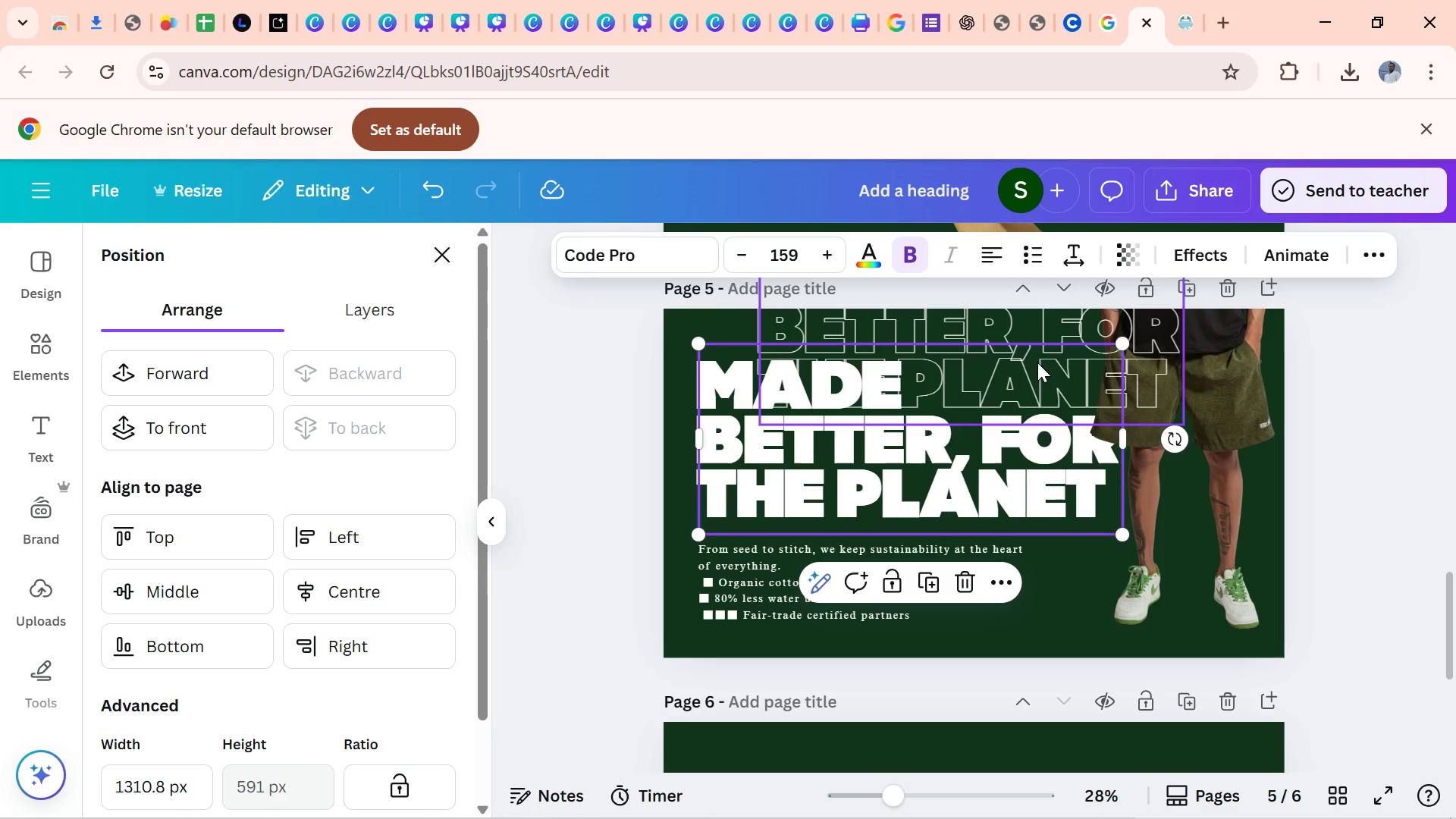 
left_click_drag(start_coordinate=[1037, 362], to_coordinate=[1040, 476])
 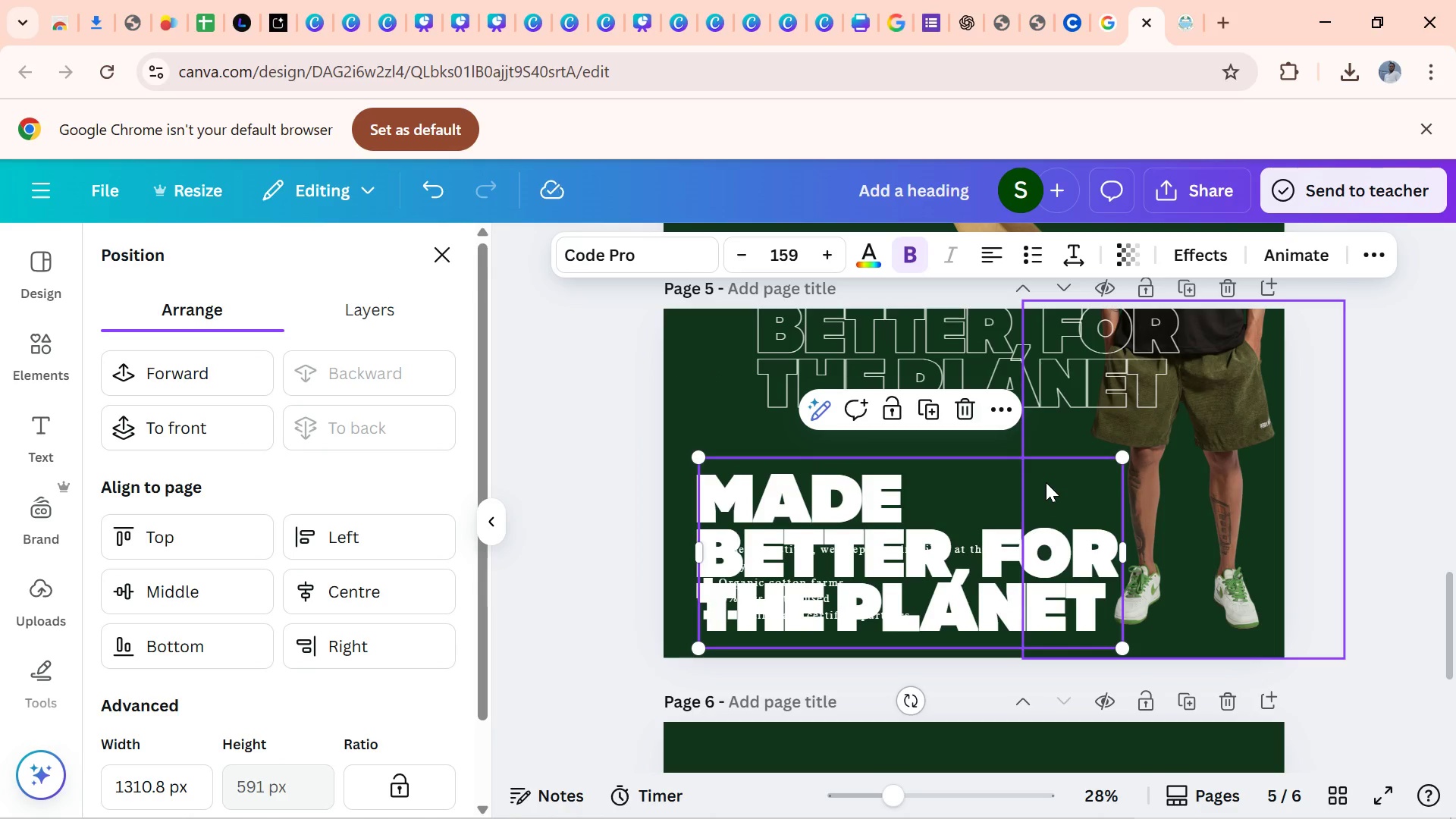 
key(Control+Z)
 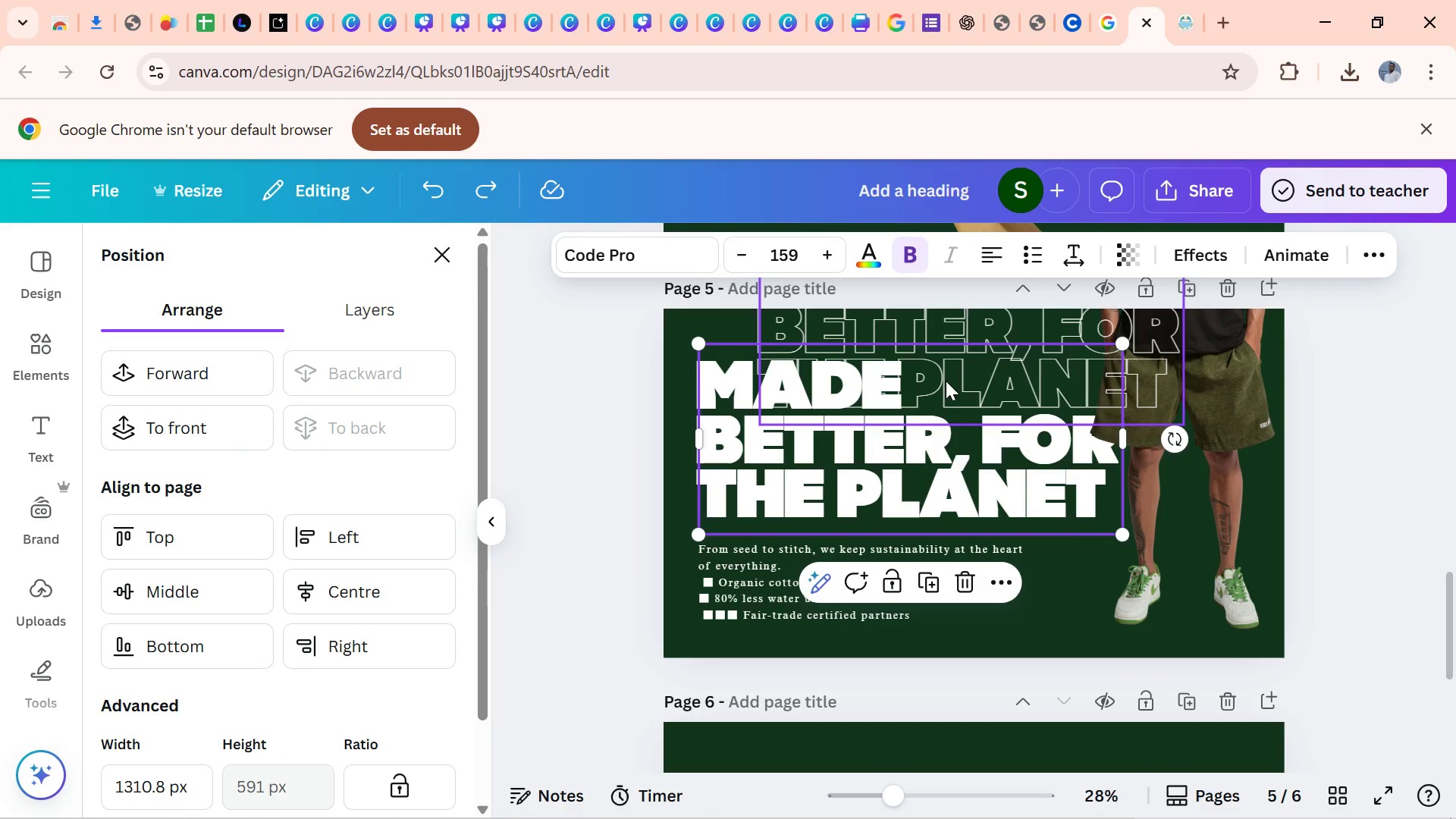 
left_click([946, 381])
 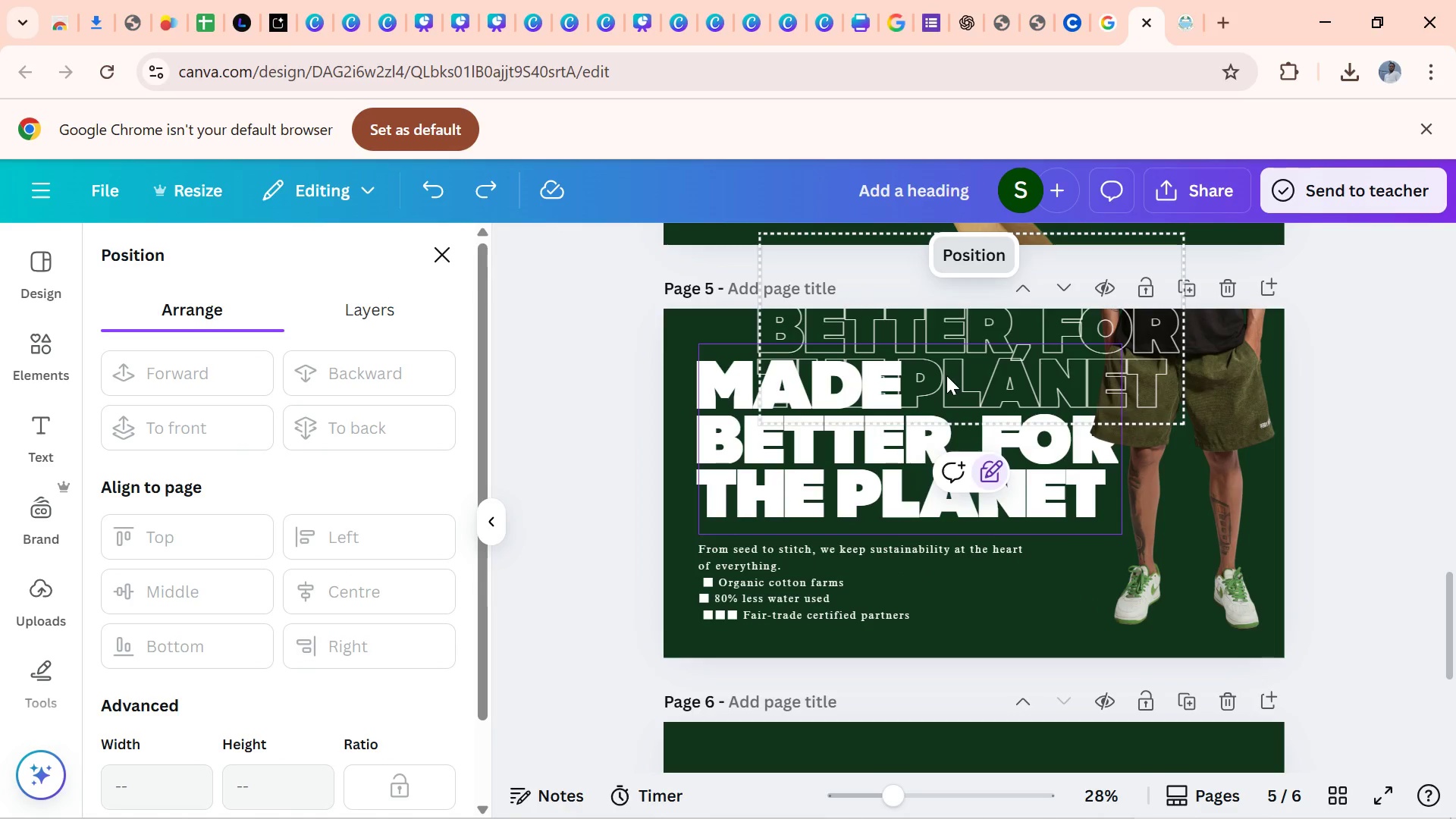 
left_click_drag(start_coordinate=[946, 375], to_coordinate=[946, 449])
 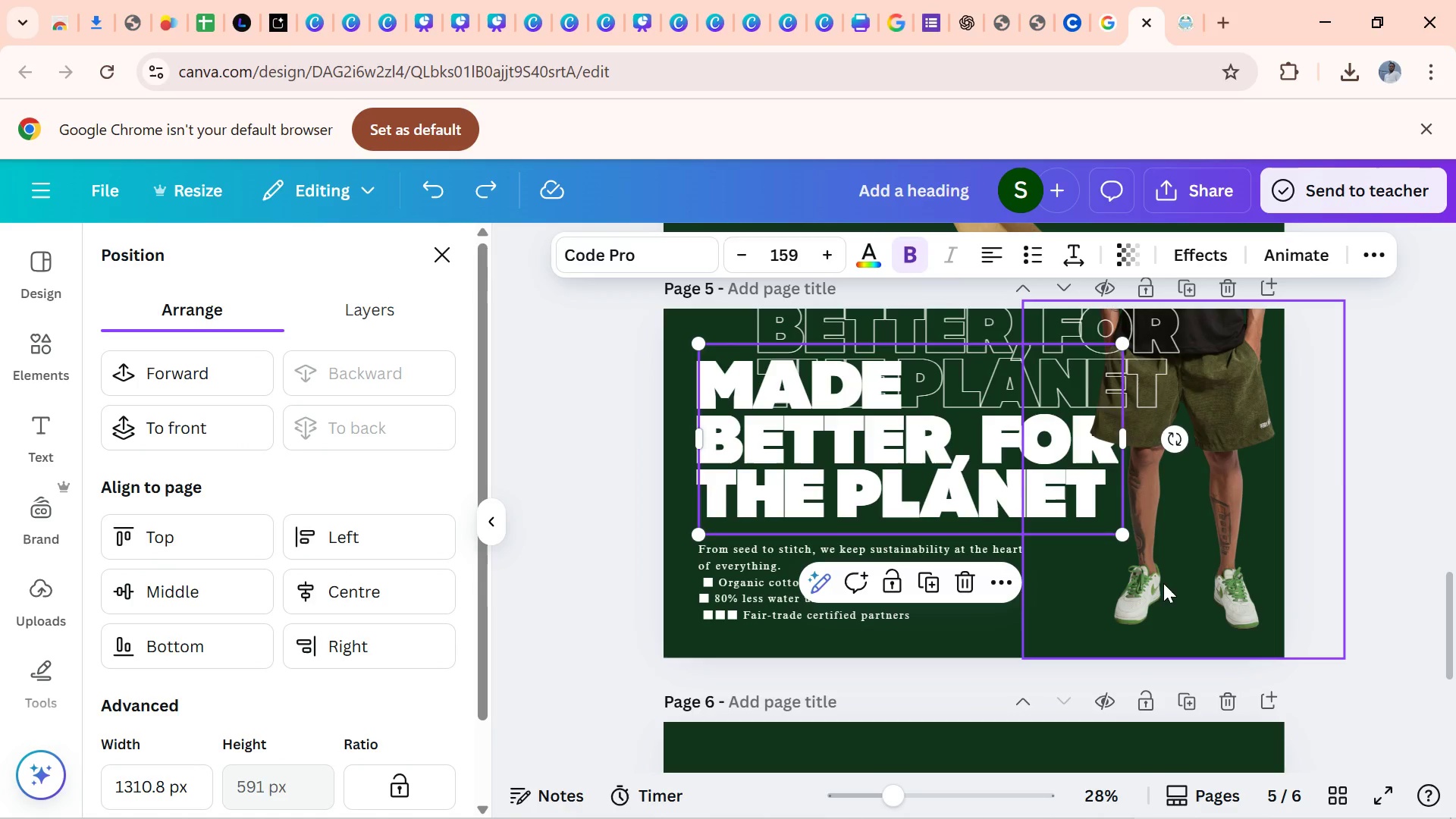 
left_click_drag(start_coordinate=[1162, 582], to_coordinate=[1157, 579])
 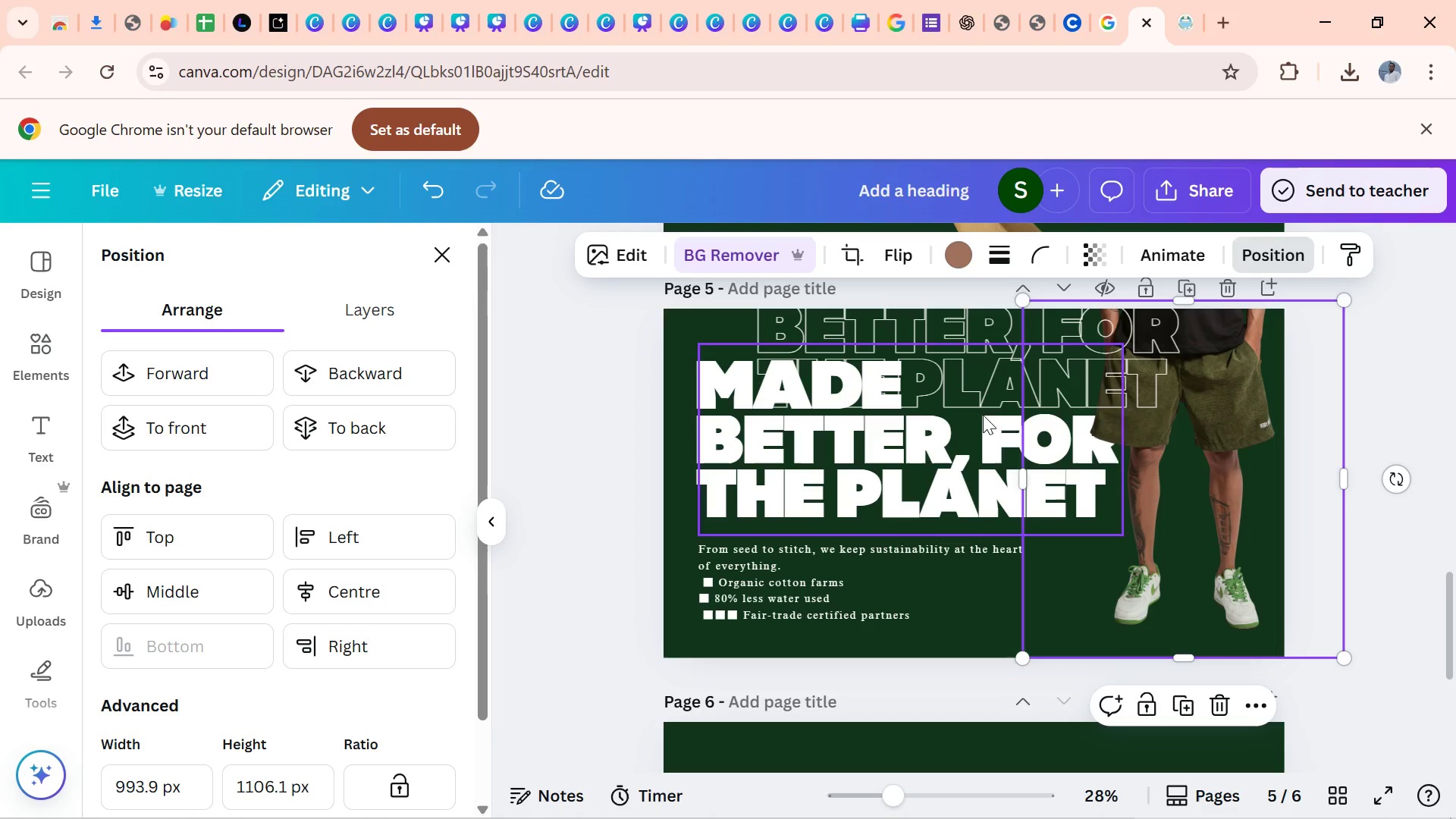 
left_click([994, 388])
 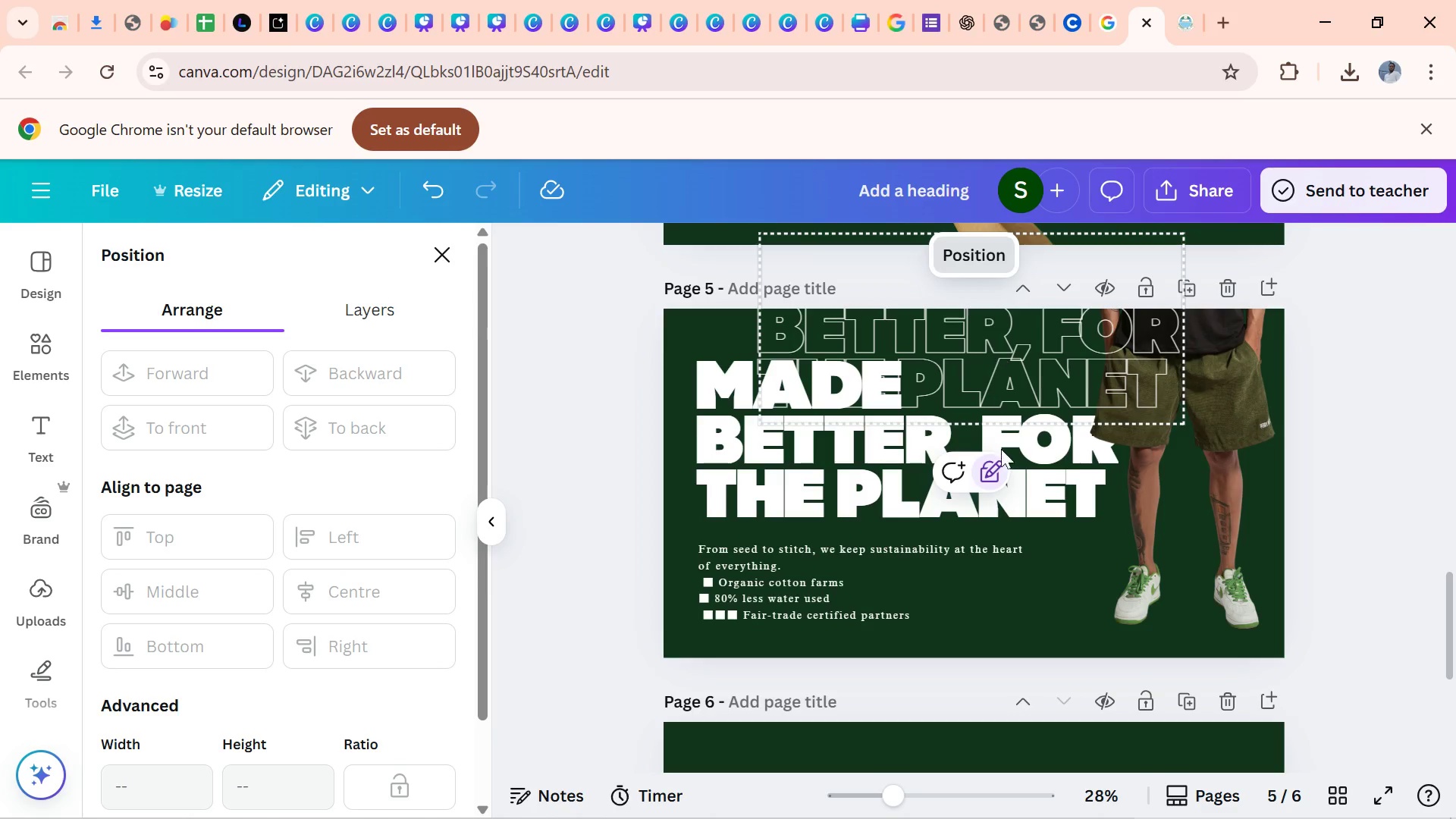 
left_click_drag(start_coordinate=[1005, 378], to_coordinate=[974, 491])
 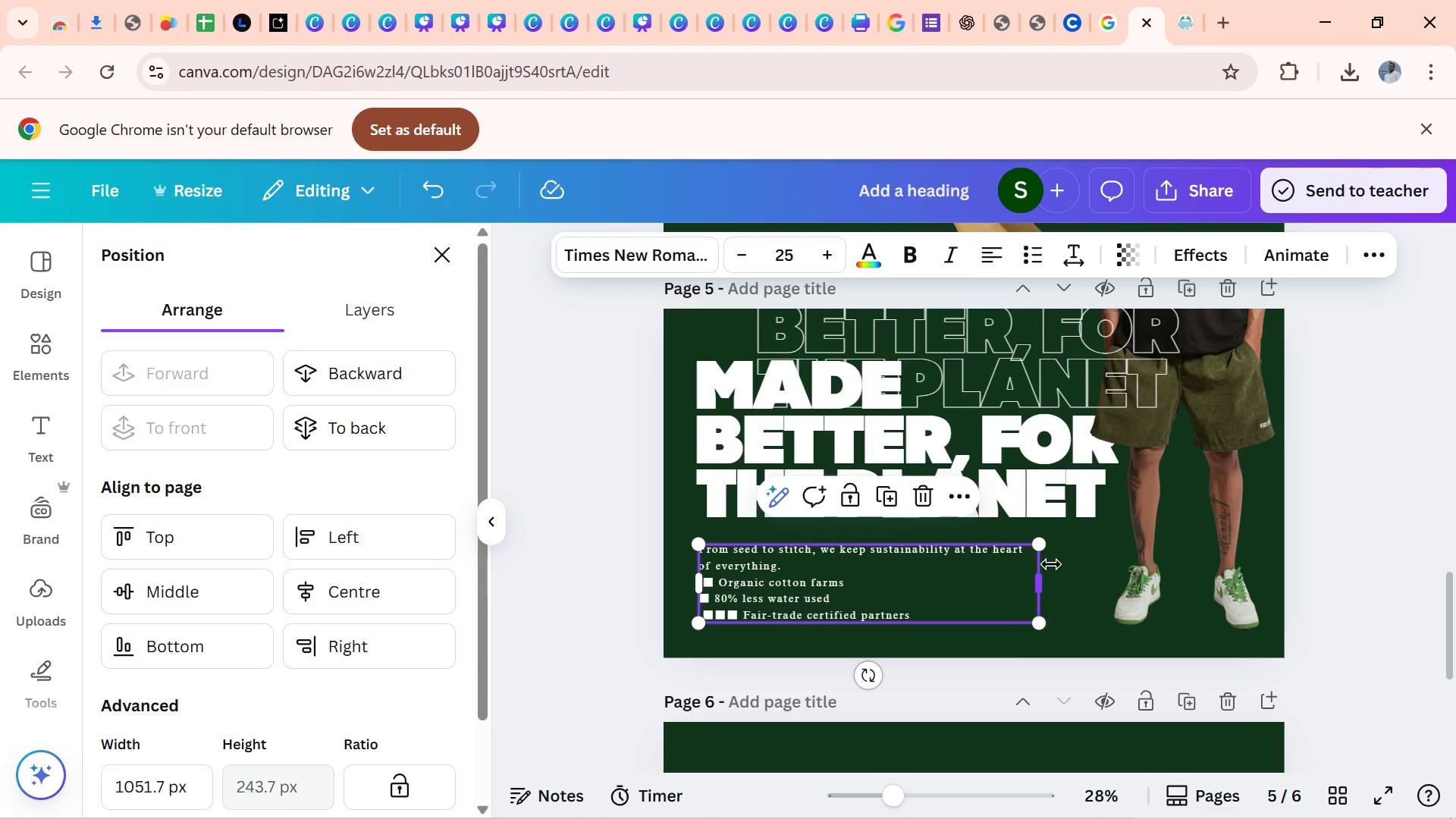 
left_click_drag(start_coordinate=[1068, 364], to_coordinate=[1050, 463])
 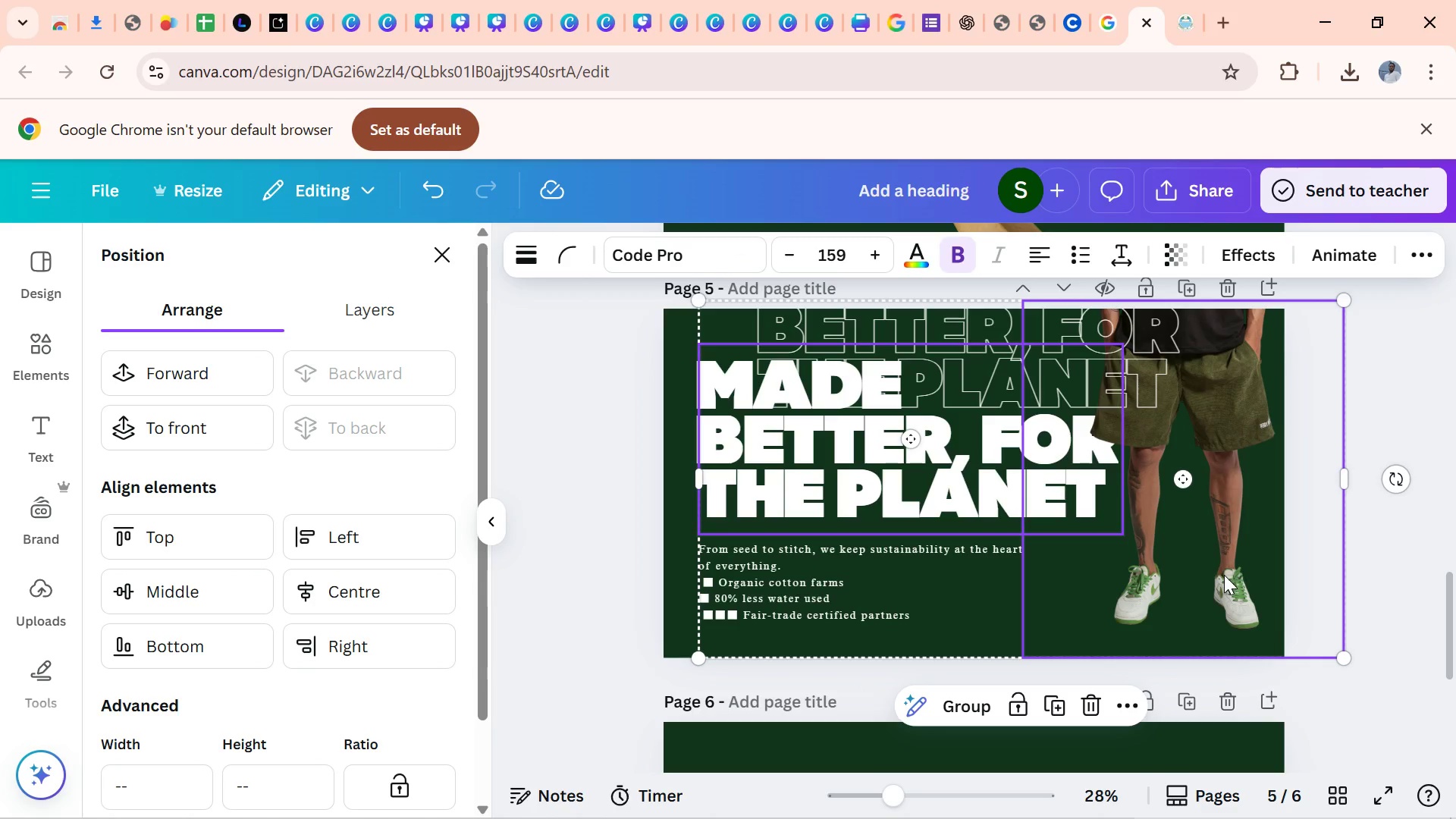 
left_click([1224, 575])
 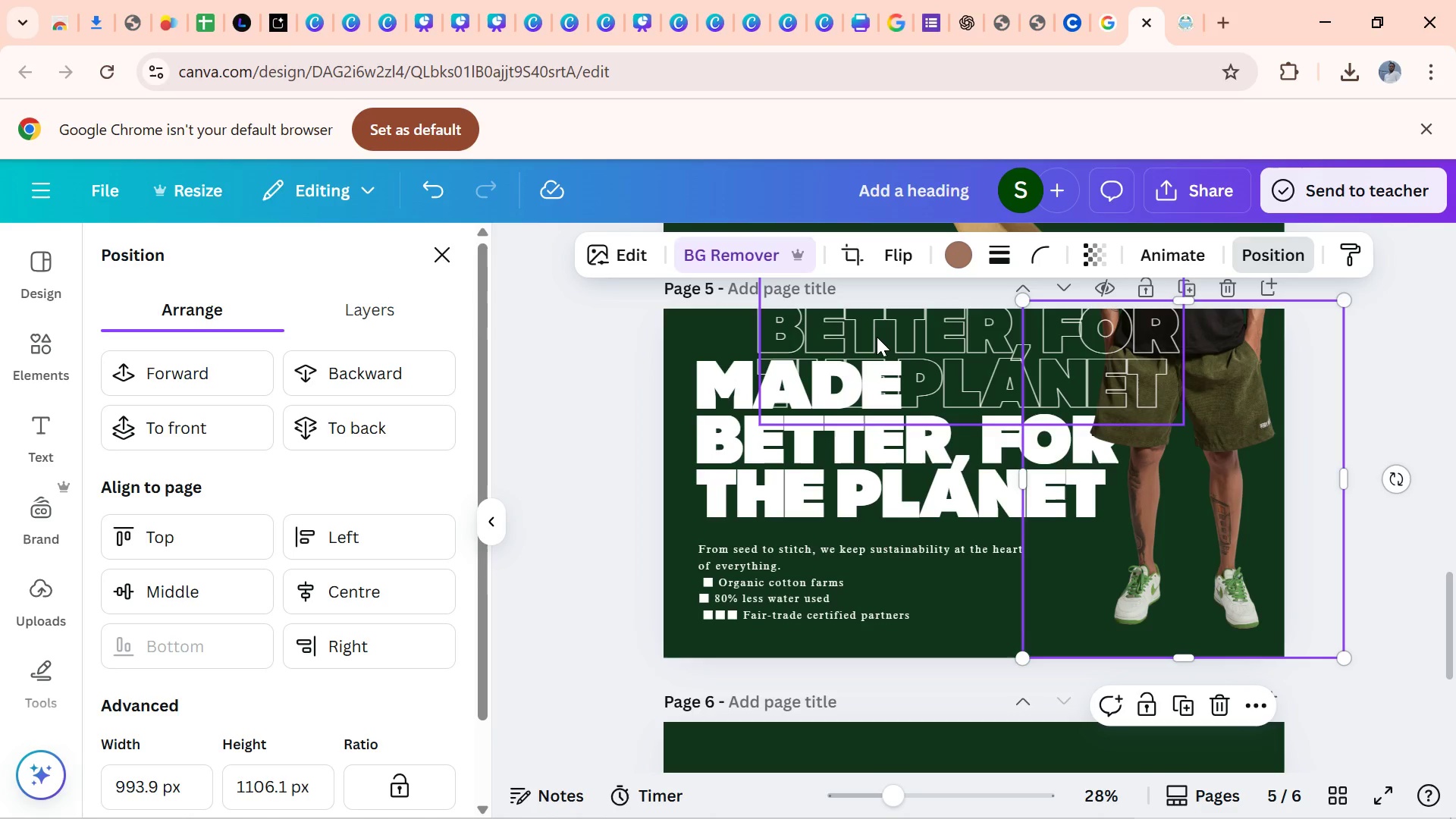 
left_click_drag(start_coordinate=[877, 337], to_coordinate=[865, 401])
 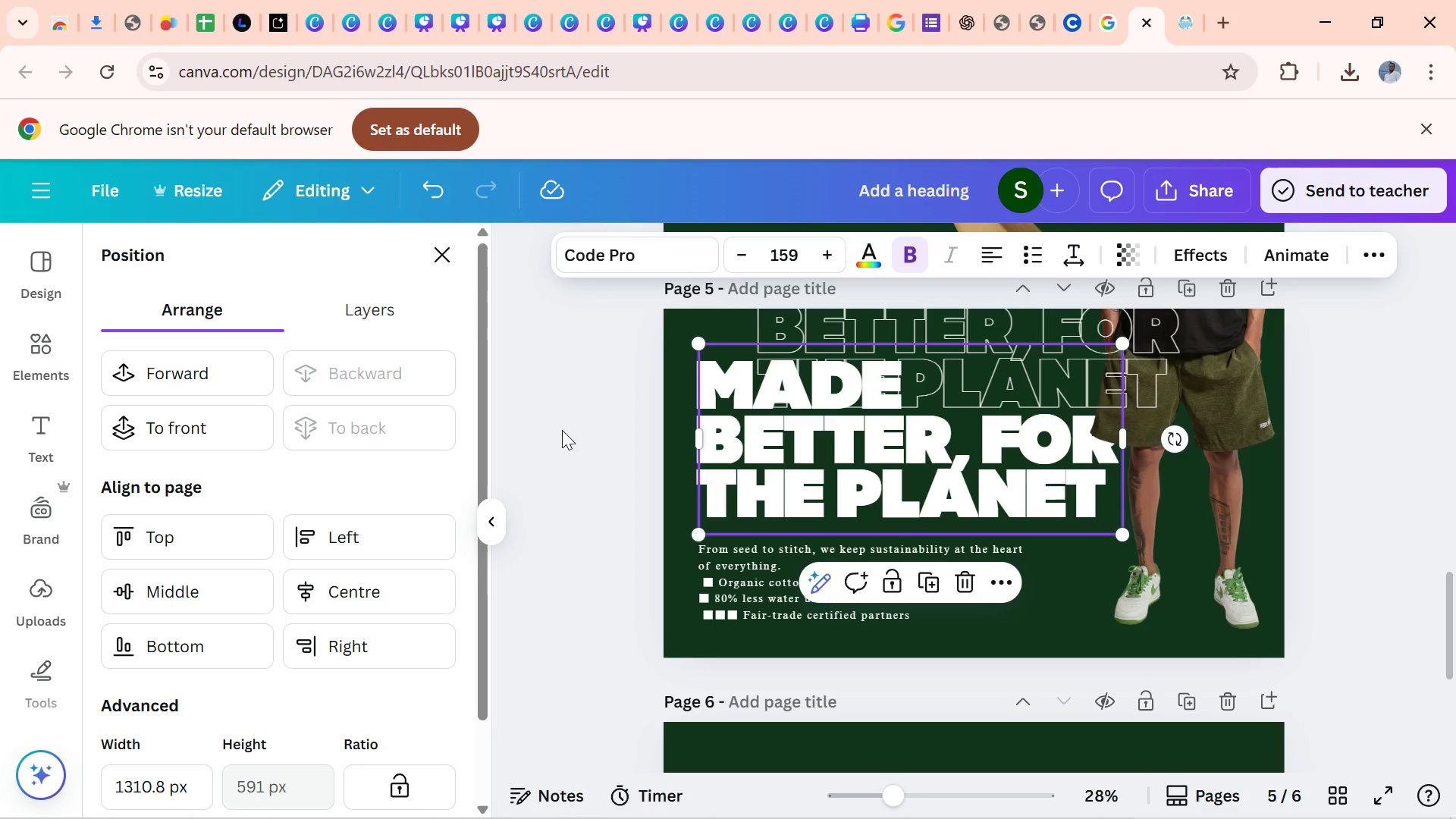 
left_click([562, 430])
 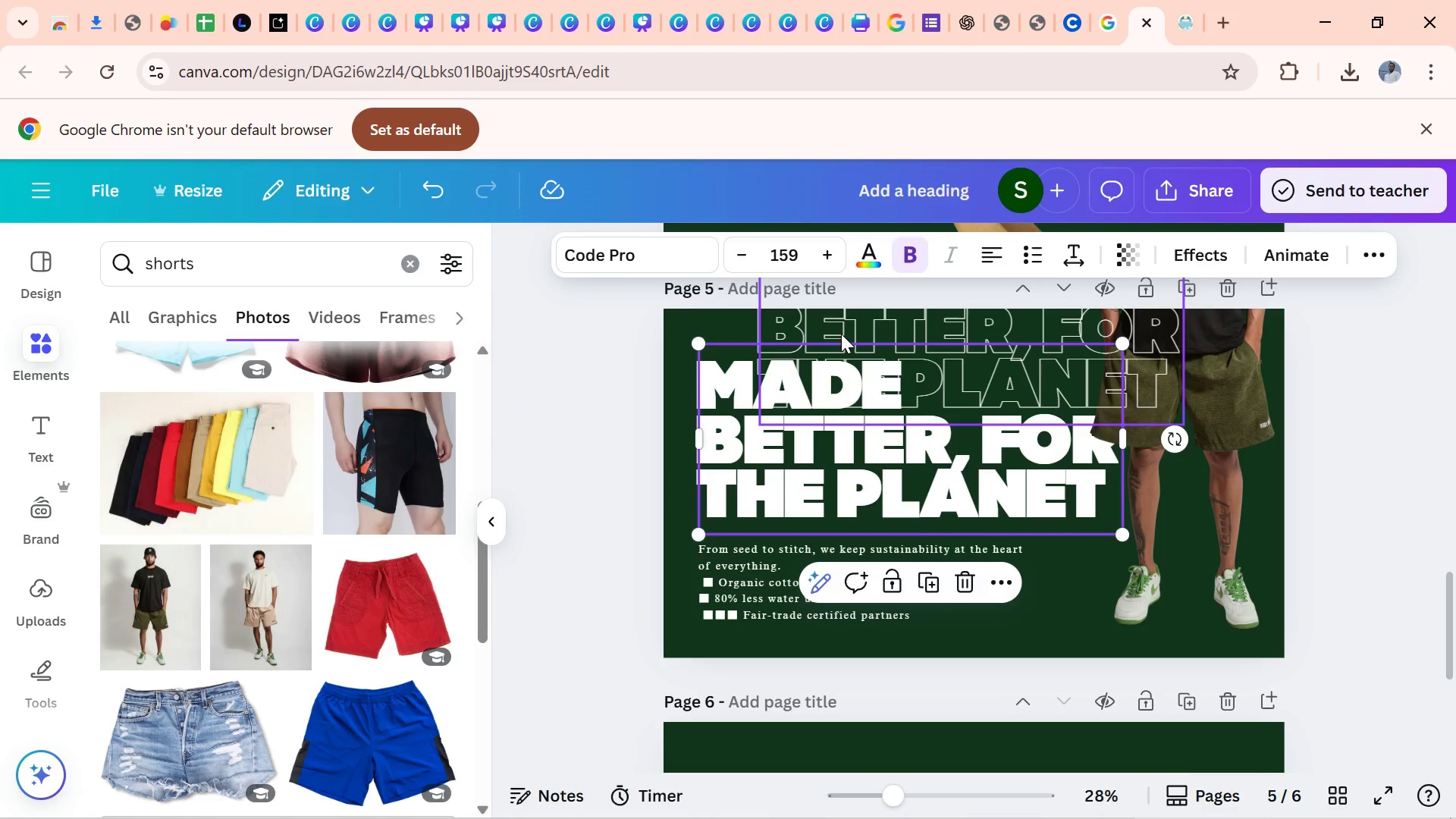 
left_click([841, 334])
 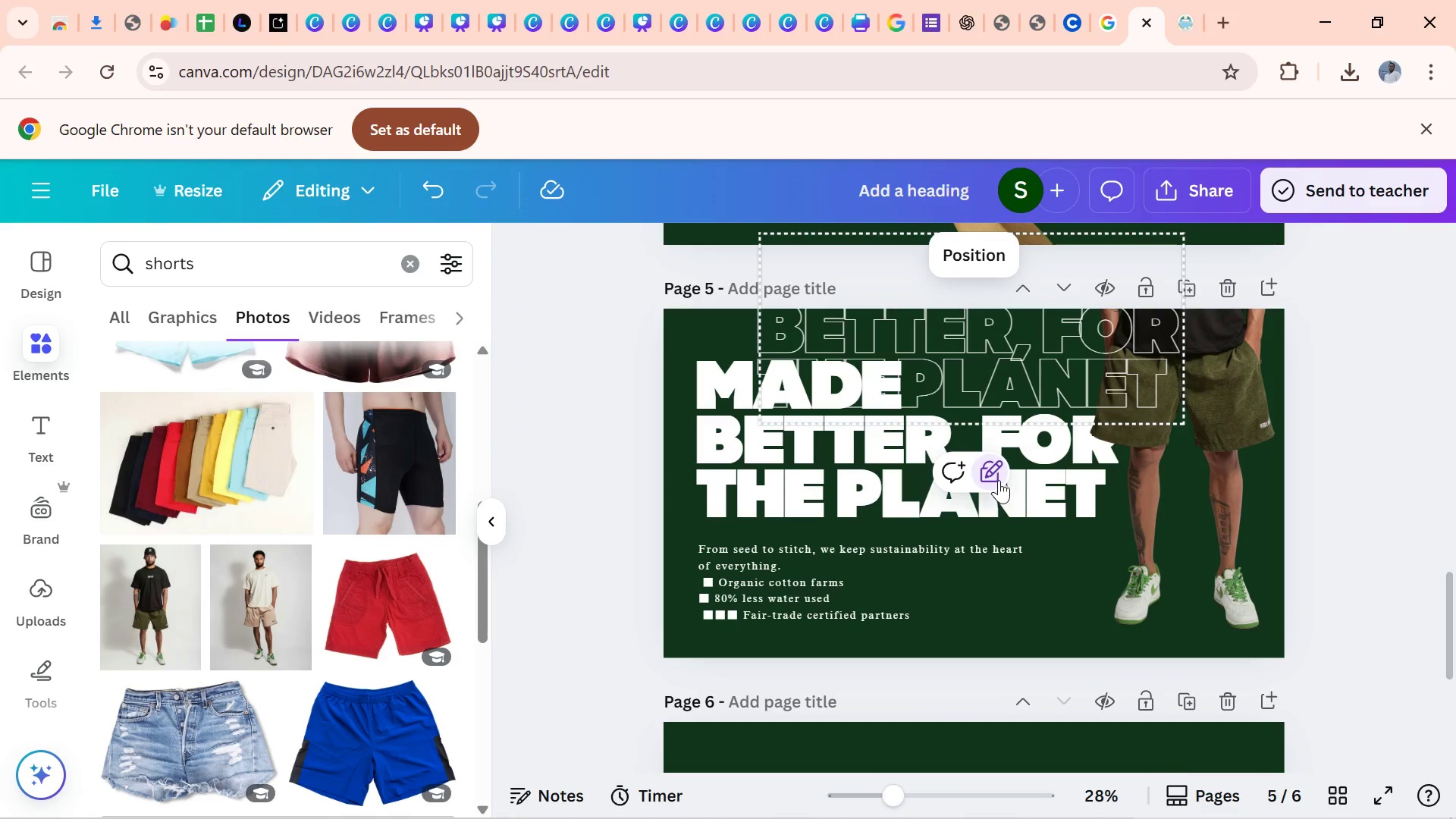 
left_click([999, 480])
 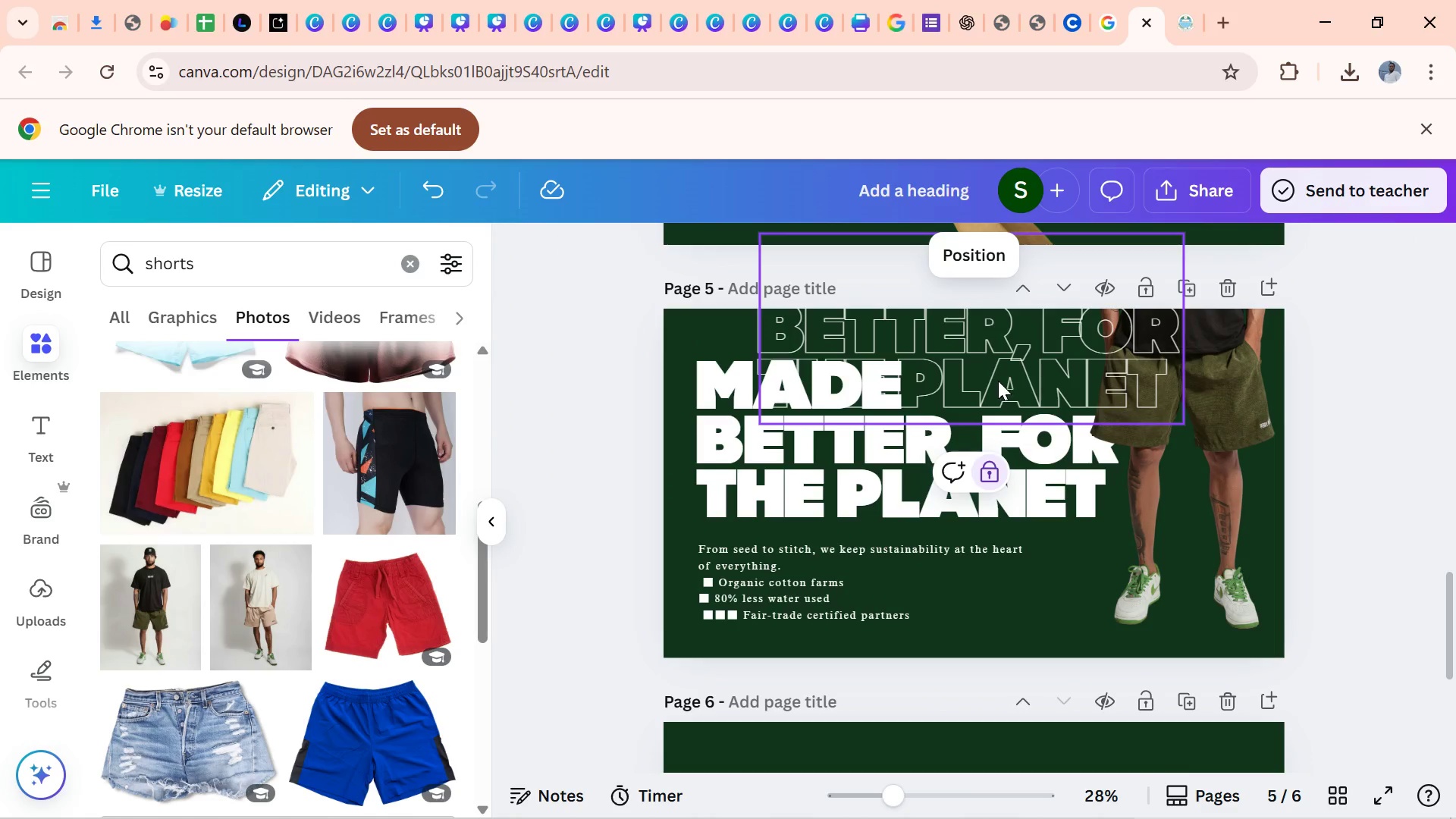 
left_click_drag(start_coordinate=[998, 378], to_coordinate=[998, 428])
 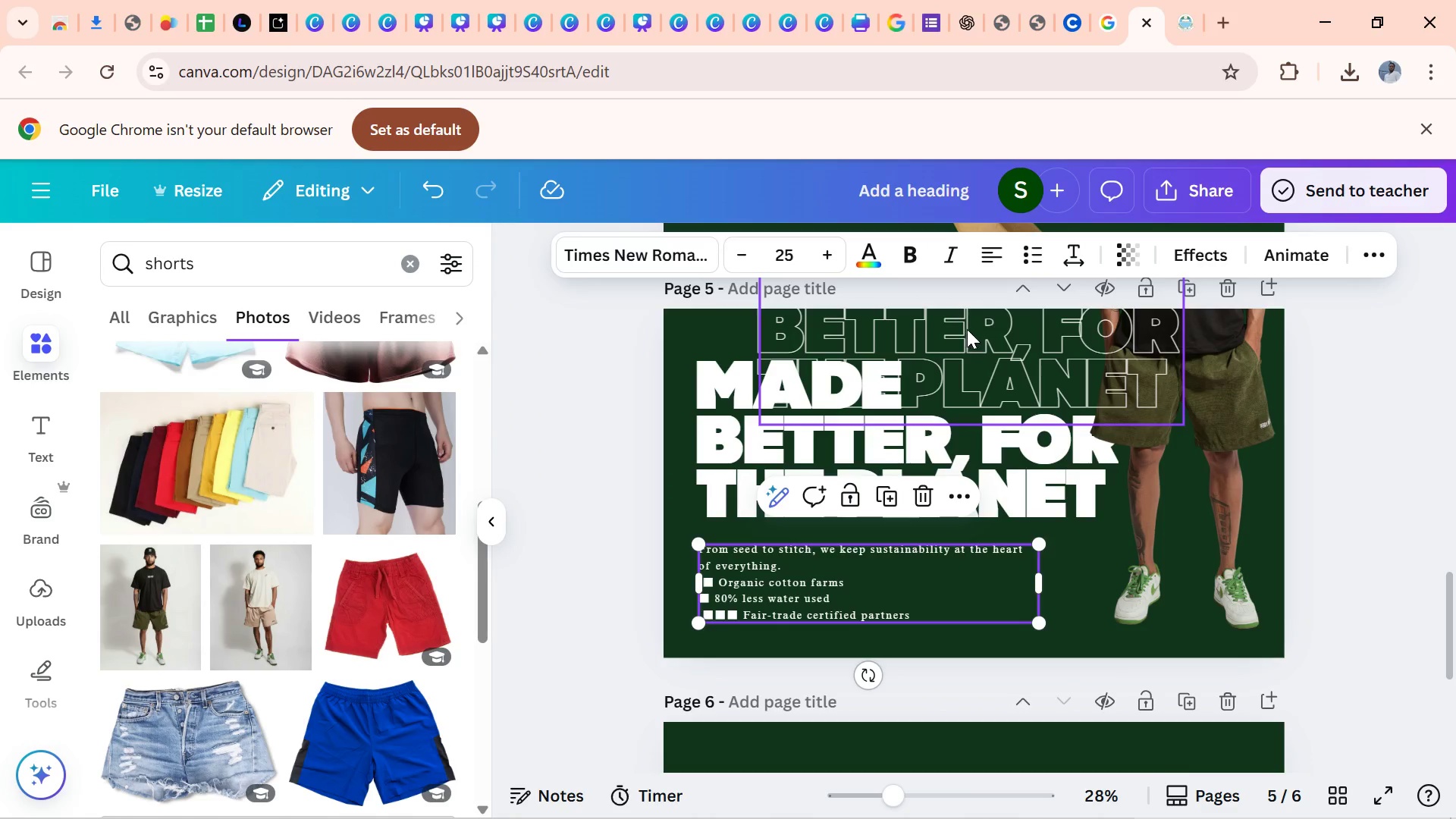 
left_click([968, 329])
 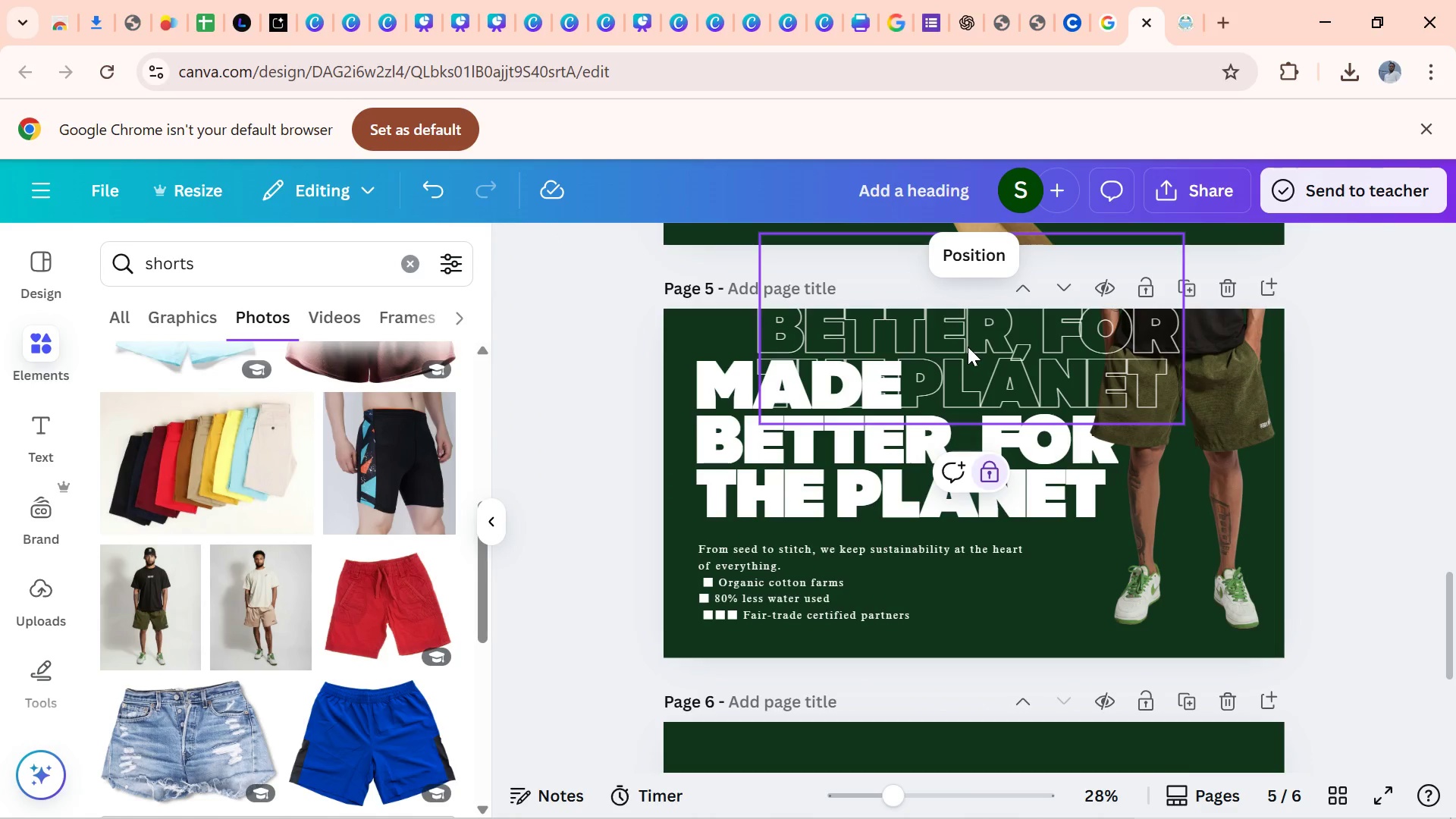 
left_click_drag(start_coordinate=[968, 350], to_coordinate=[972, 402])
 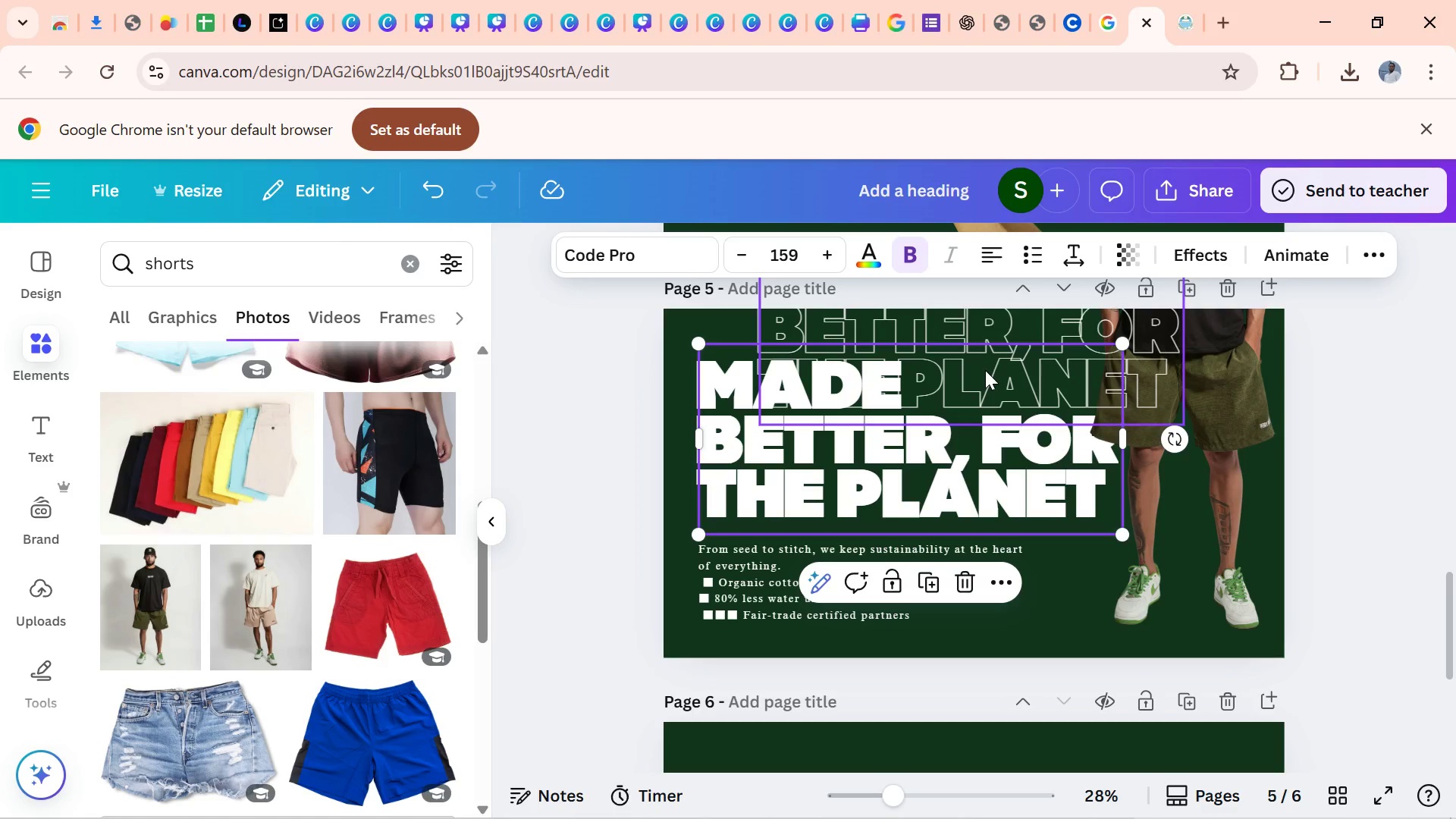 
left_click([985, 370])
 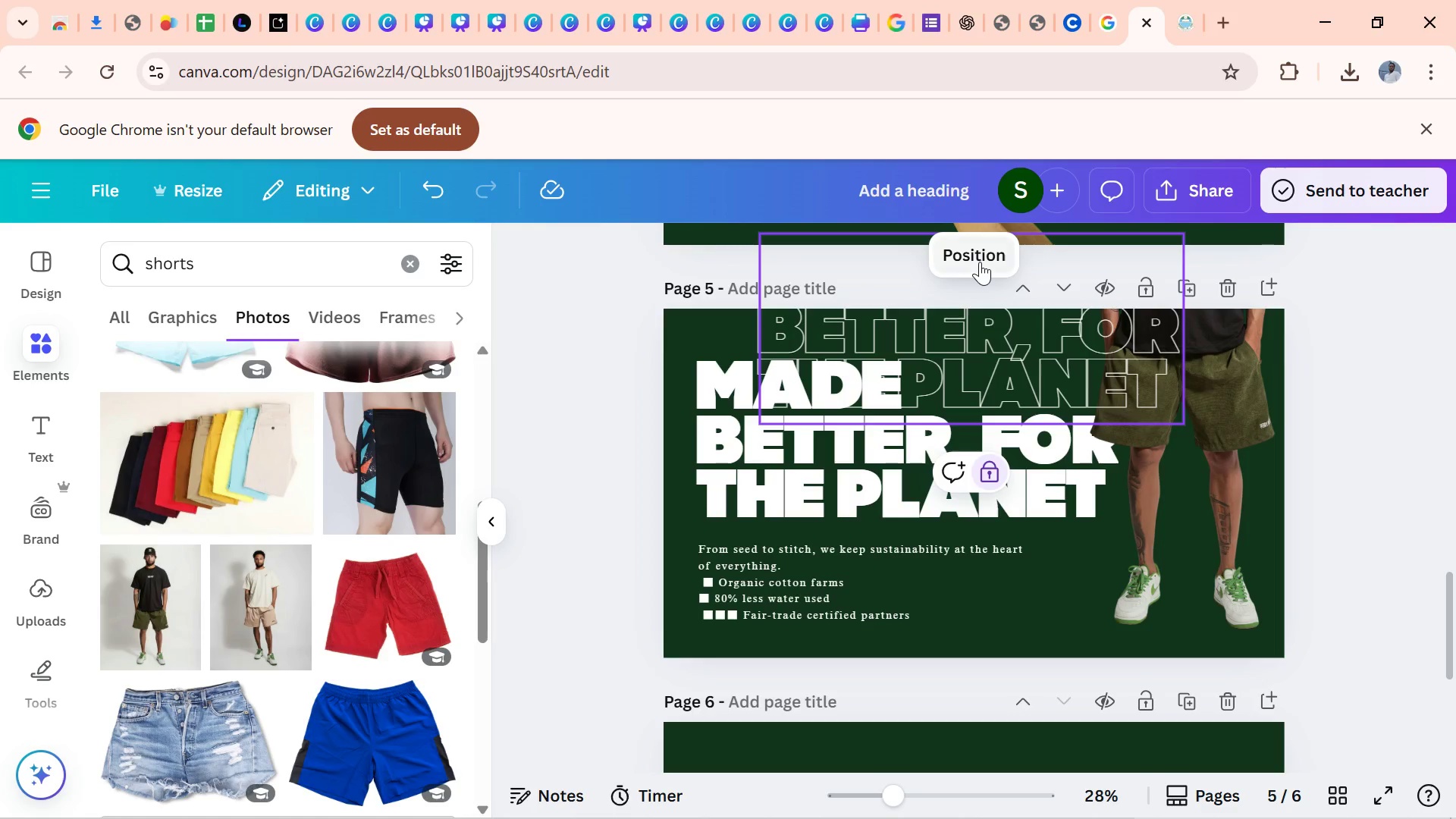 
left_click([980, 262])
 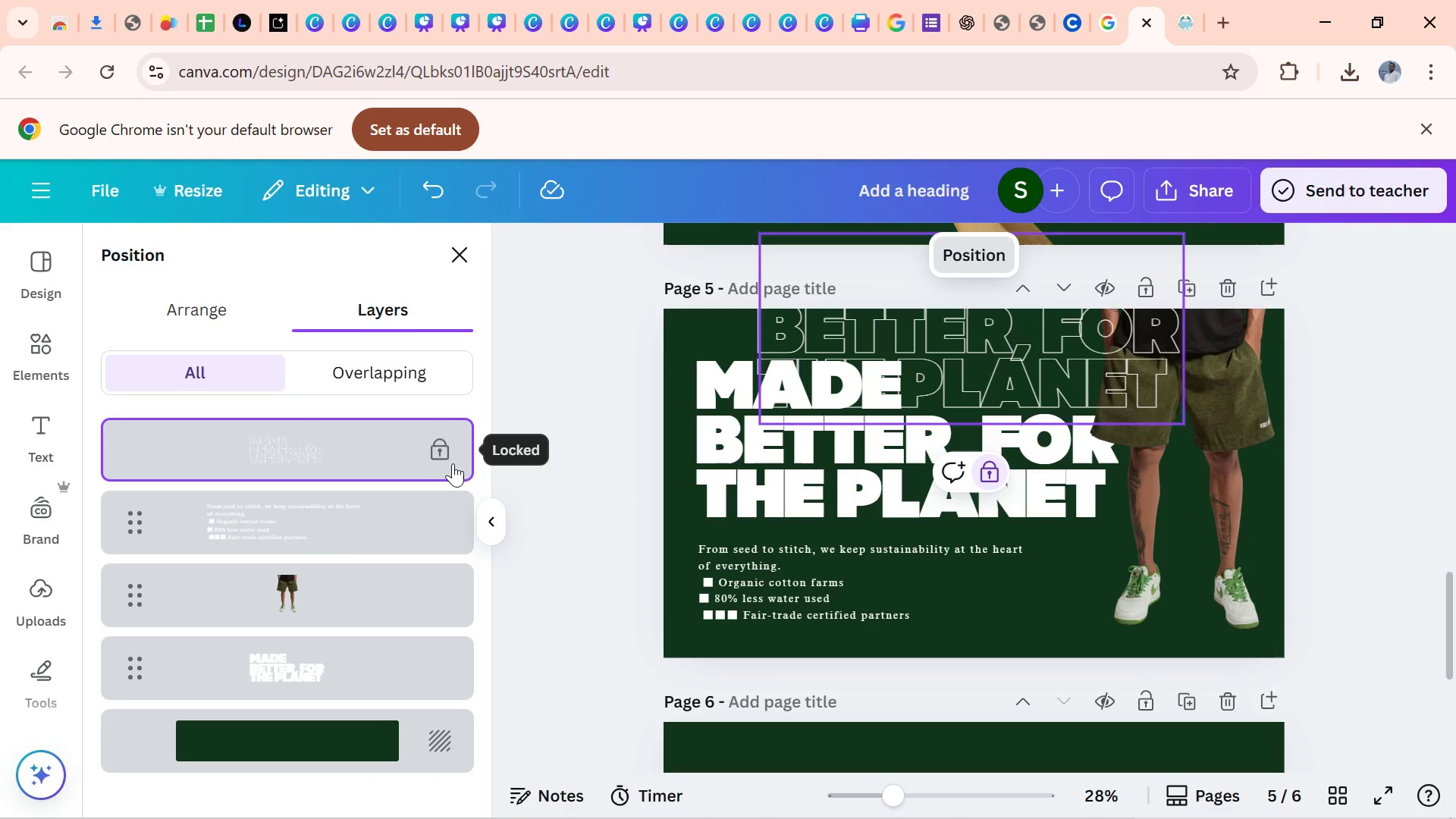 
left_click([448, 455])
 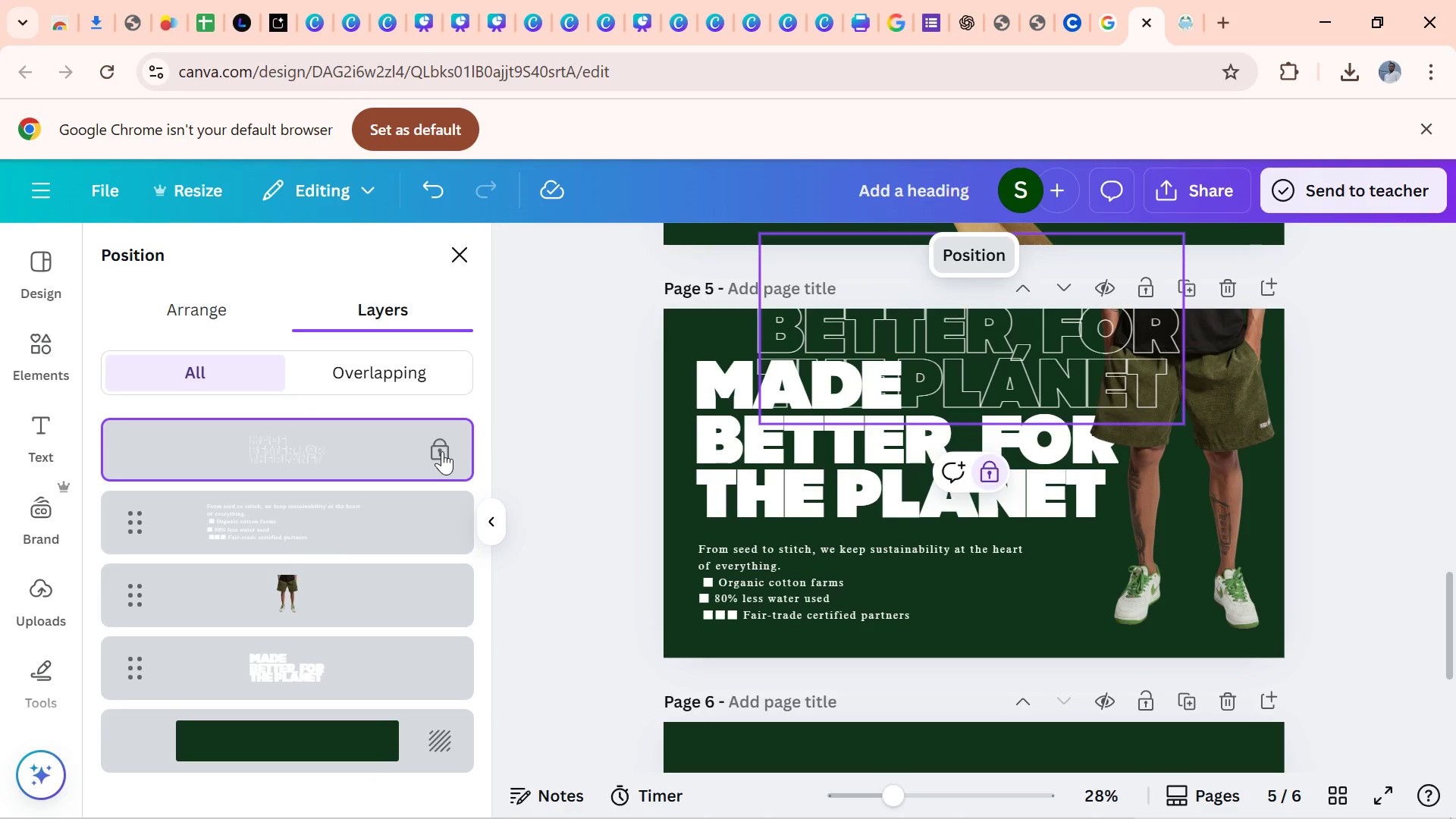 
left_click([442, 451])
 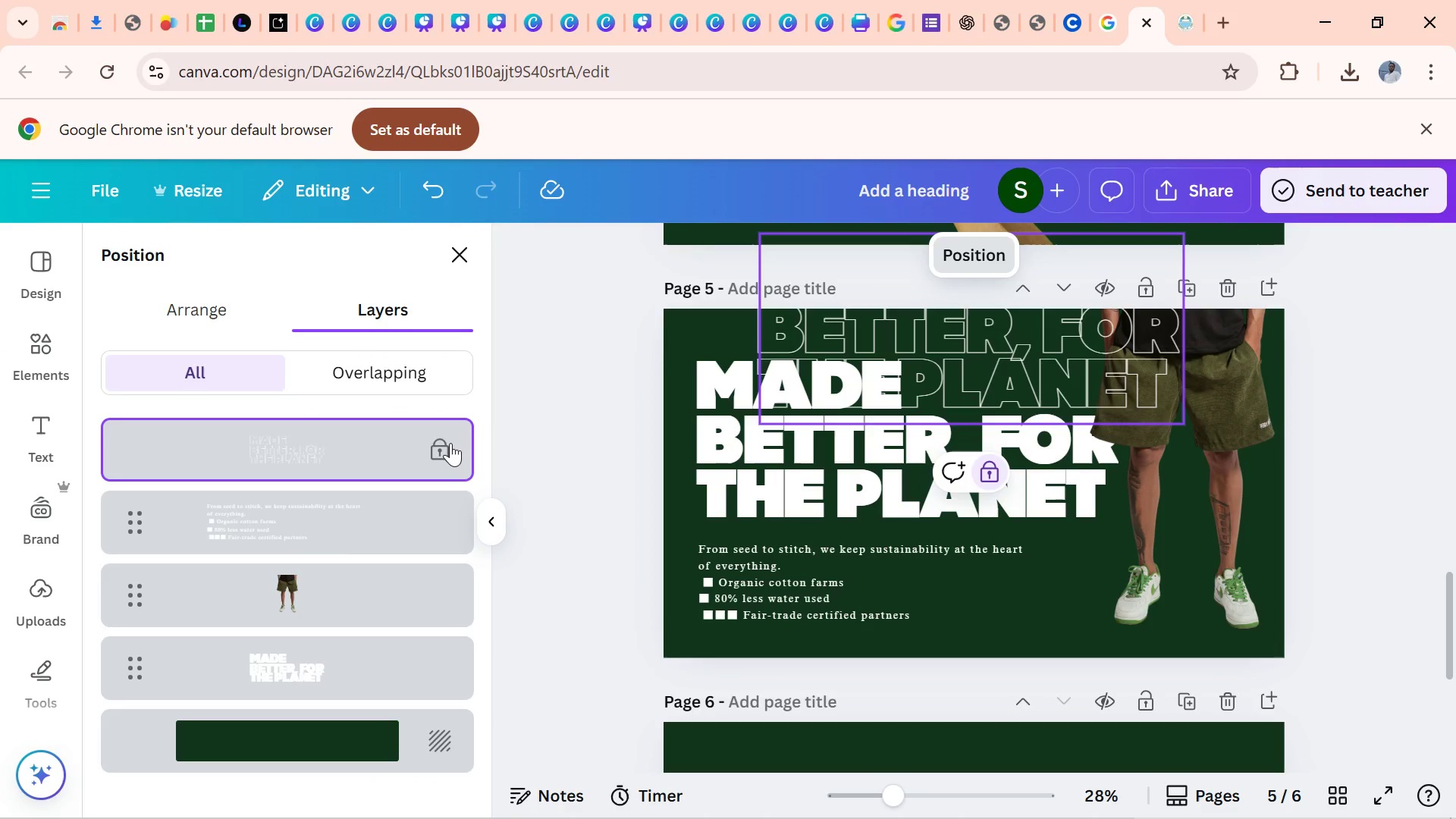 
double_click([450, 443])
 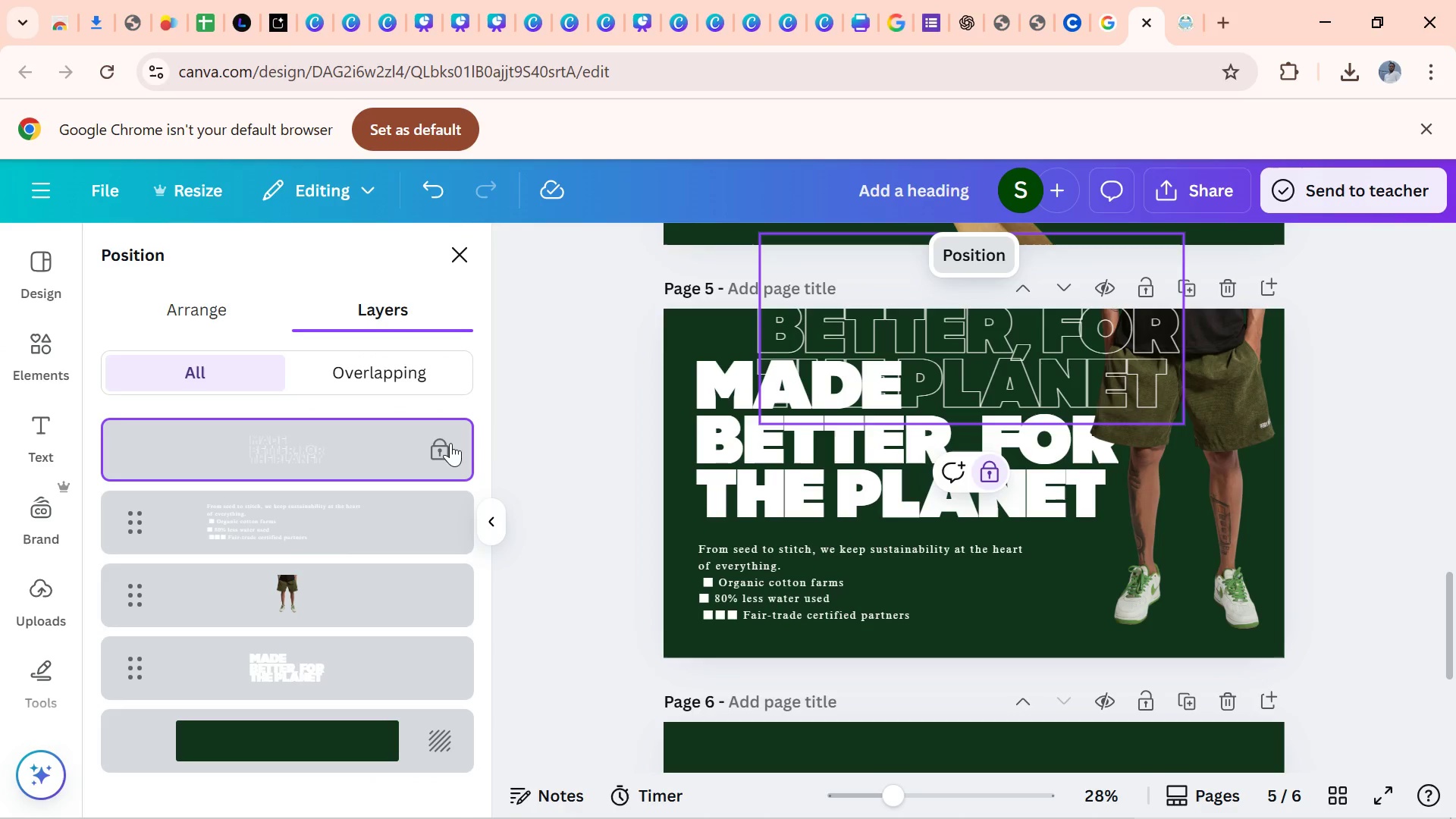 
triple_click([450, 443])
 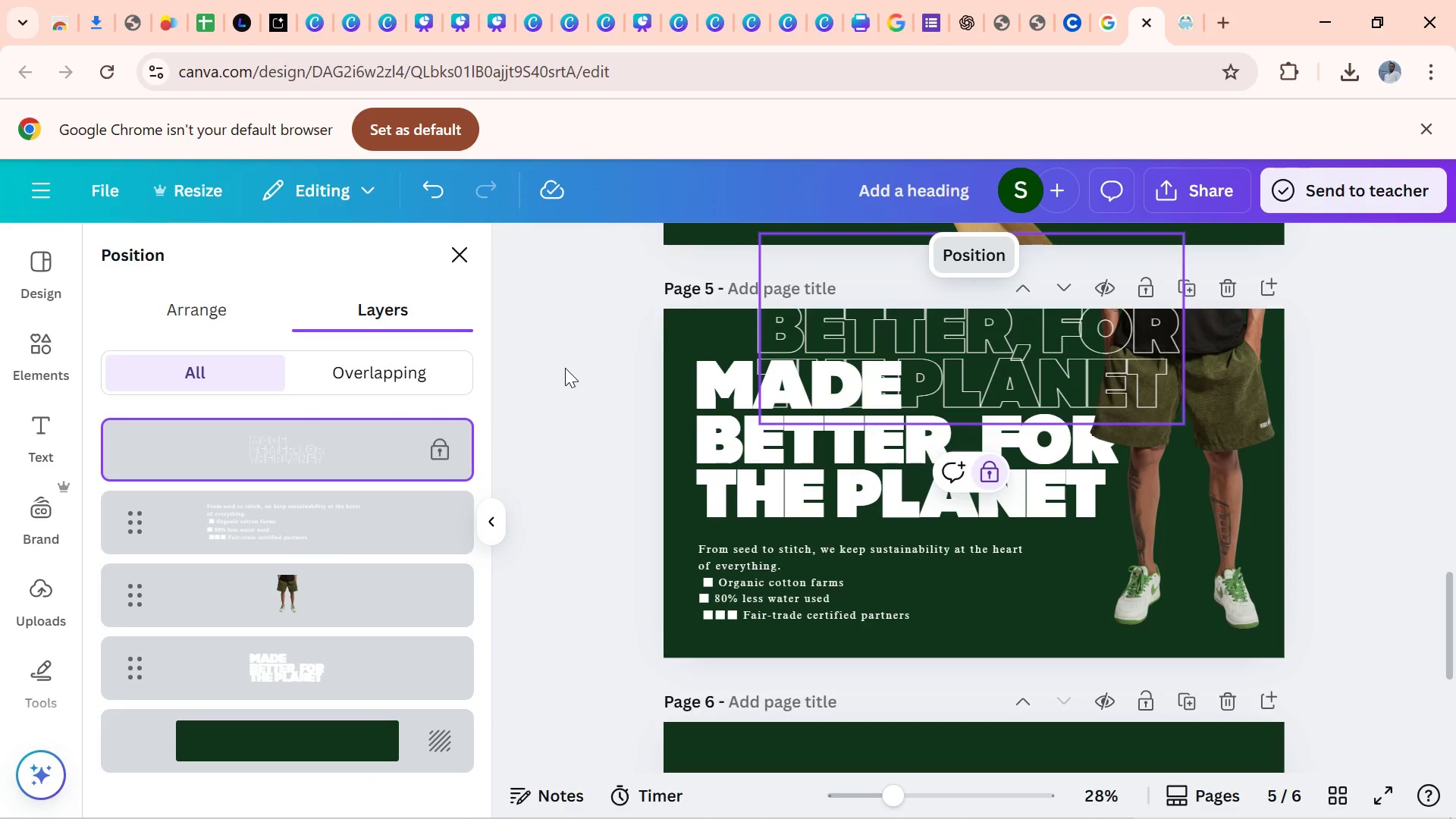 
left_click([565, 368])
 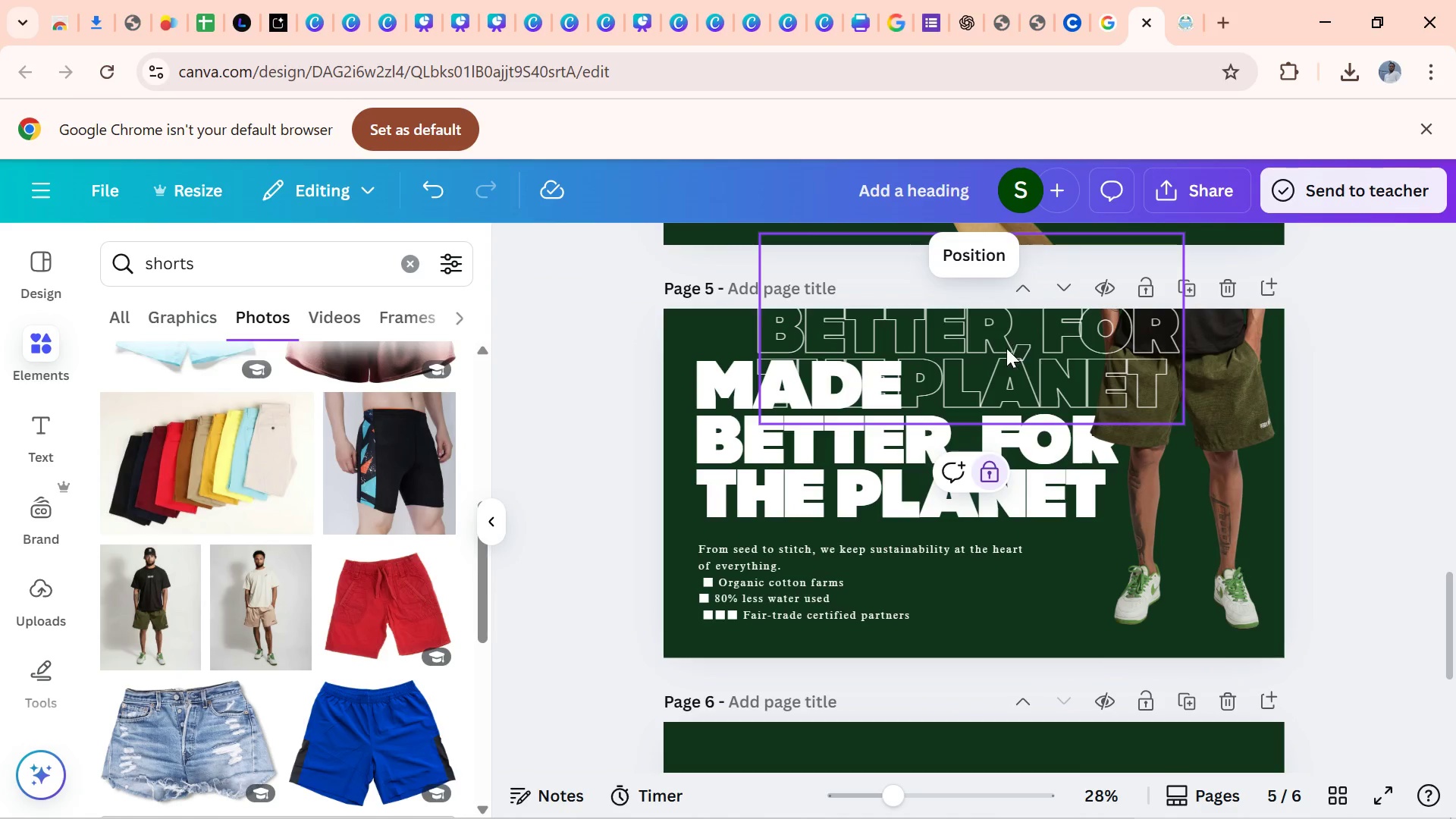 
left_click_drag(start_coordinate=[1006, 349], to_coordinate=[998, 430])
 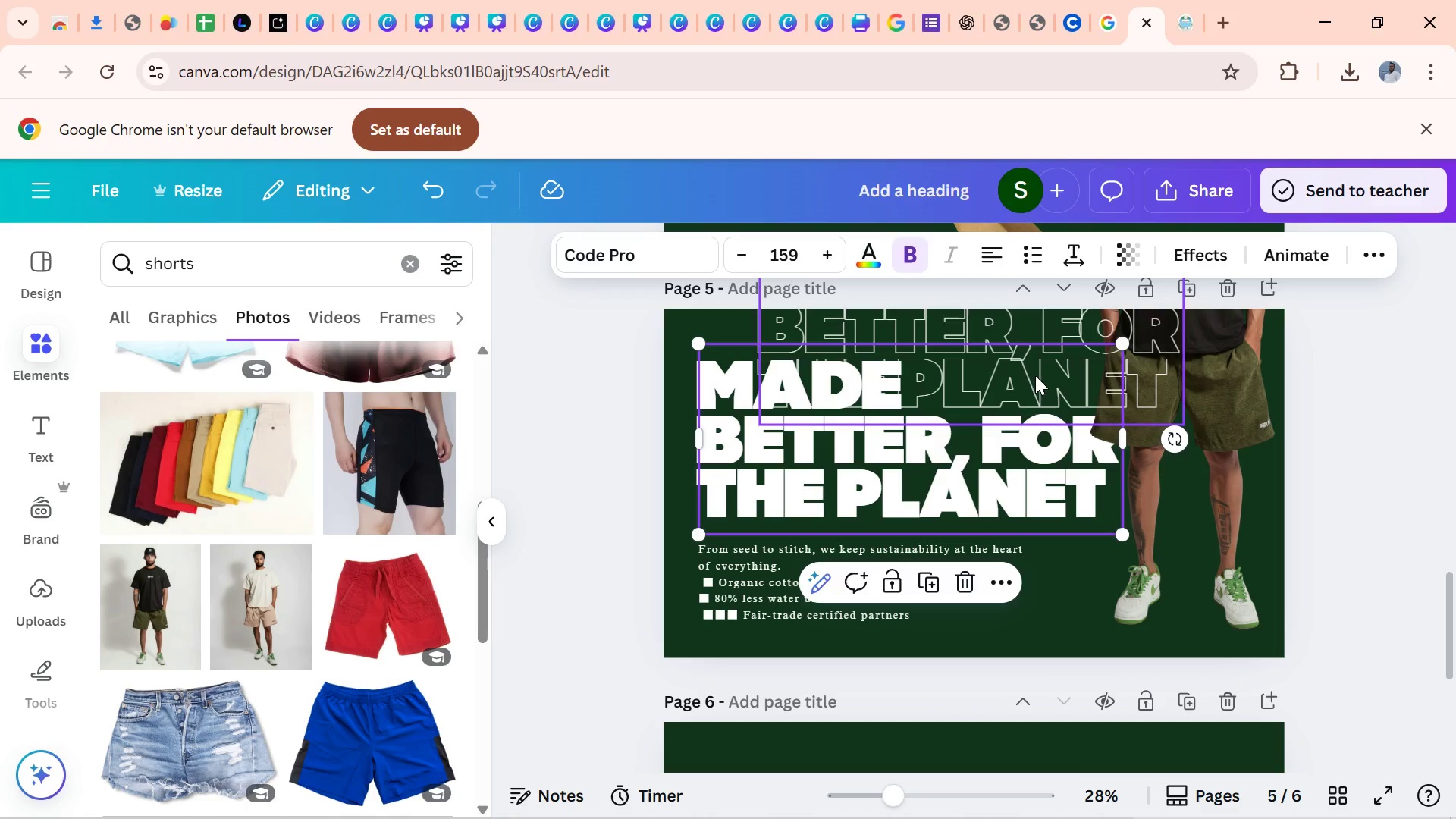 
left_click([1035, 375])
 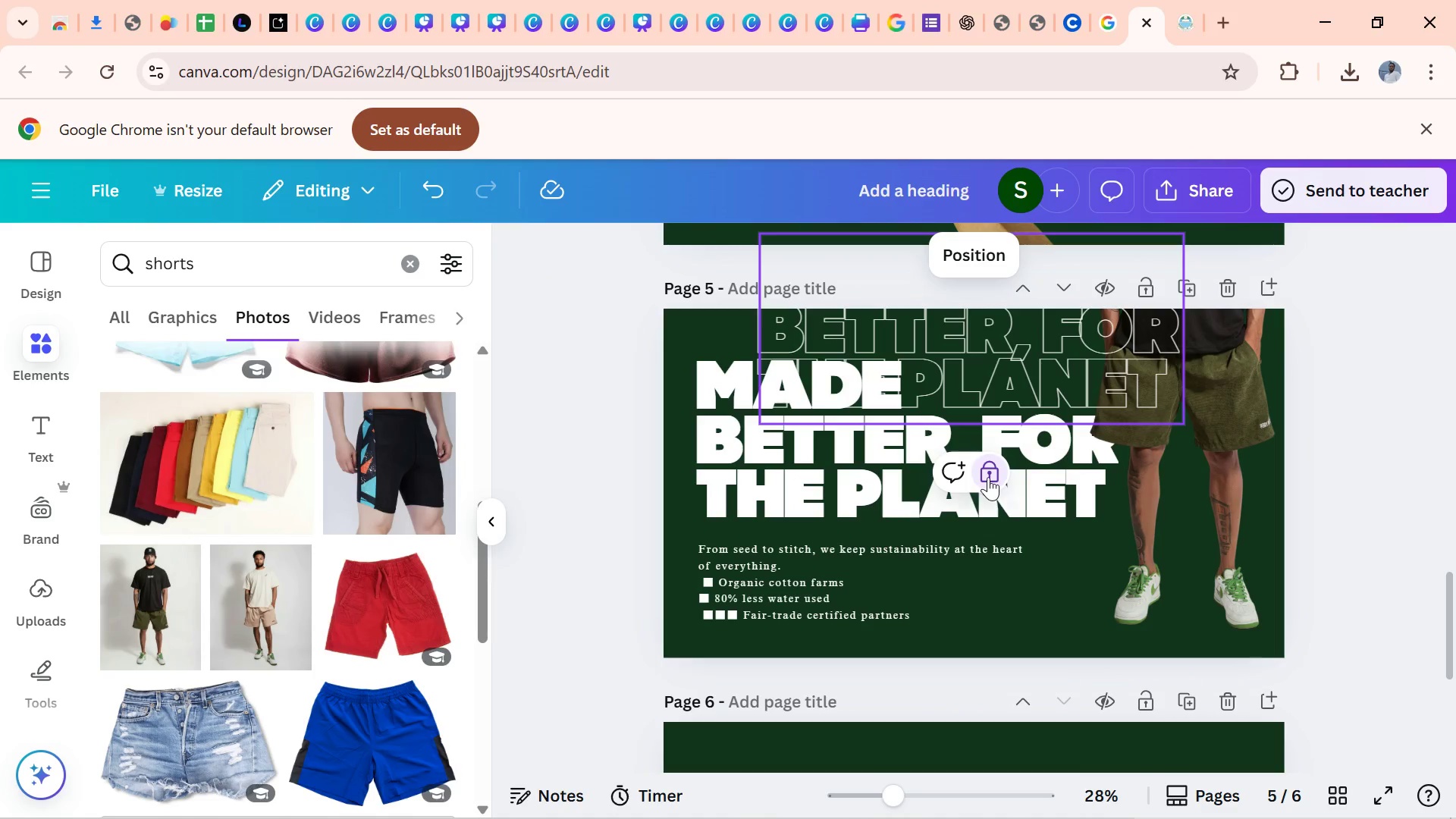 
left_click([988, 477])
 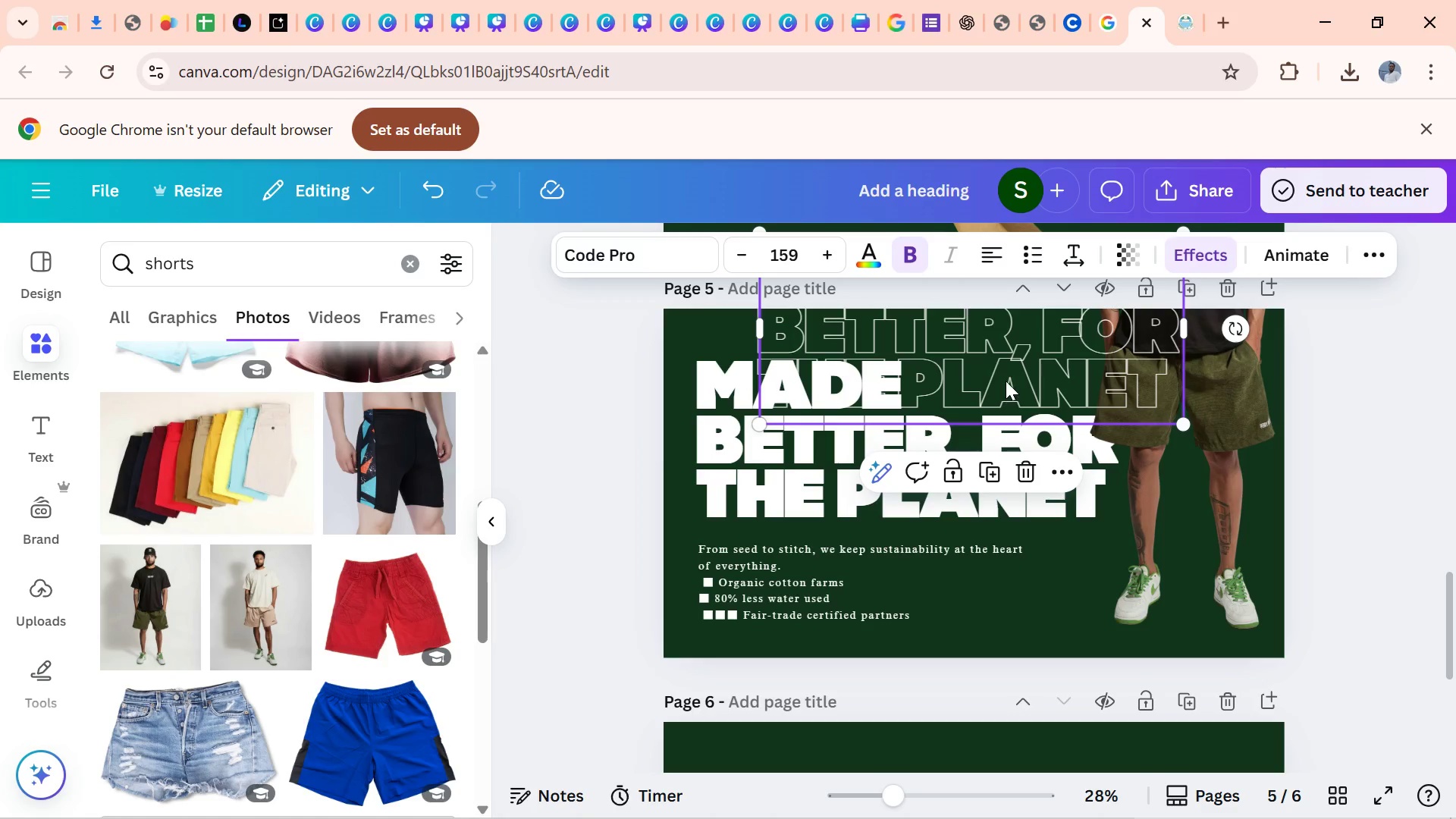 
left_click_drag(start_coordinate=[1006, 381], to_coordinate=[943, 488])
 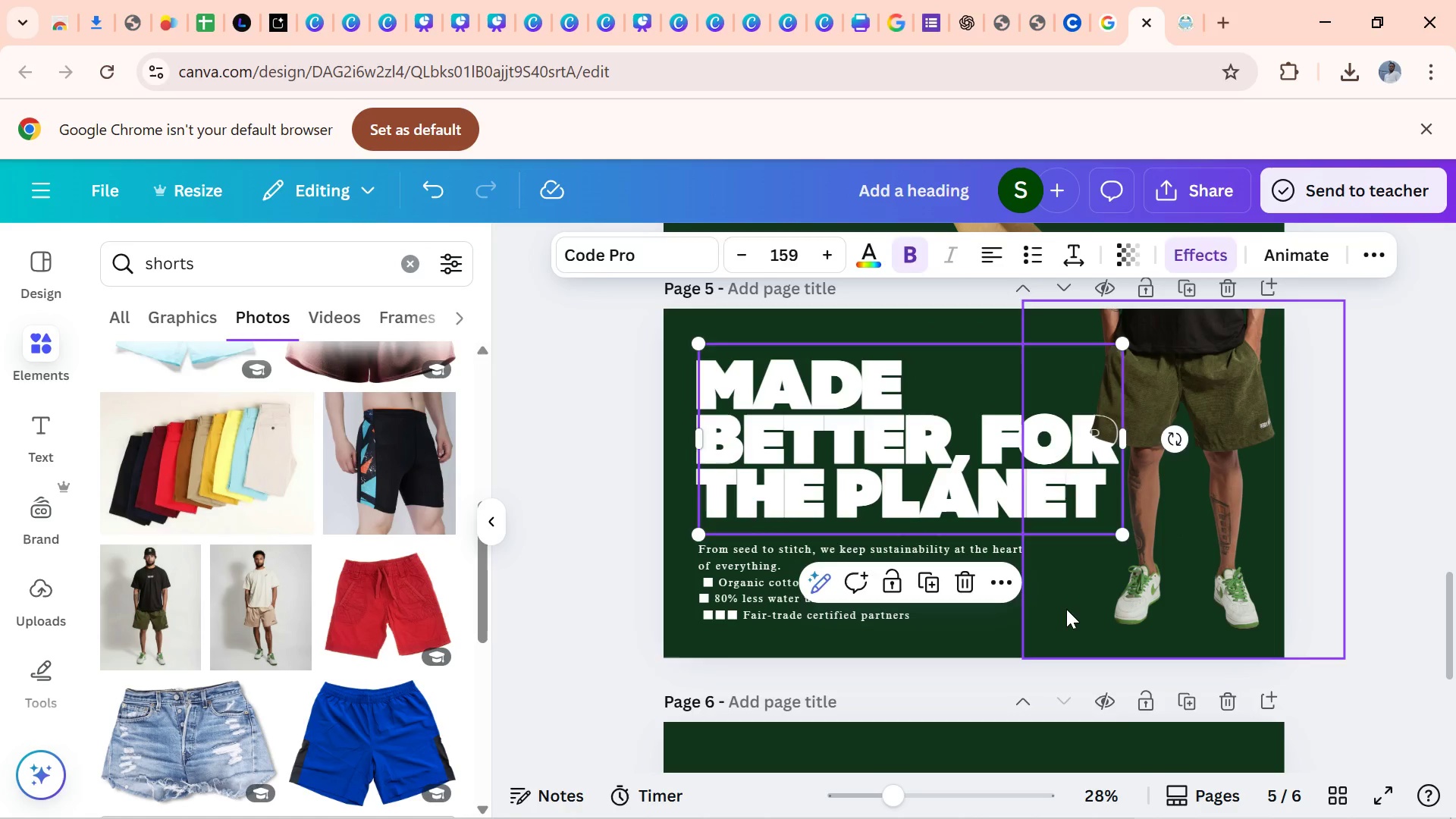 
left_click([1069, 606])
 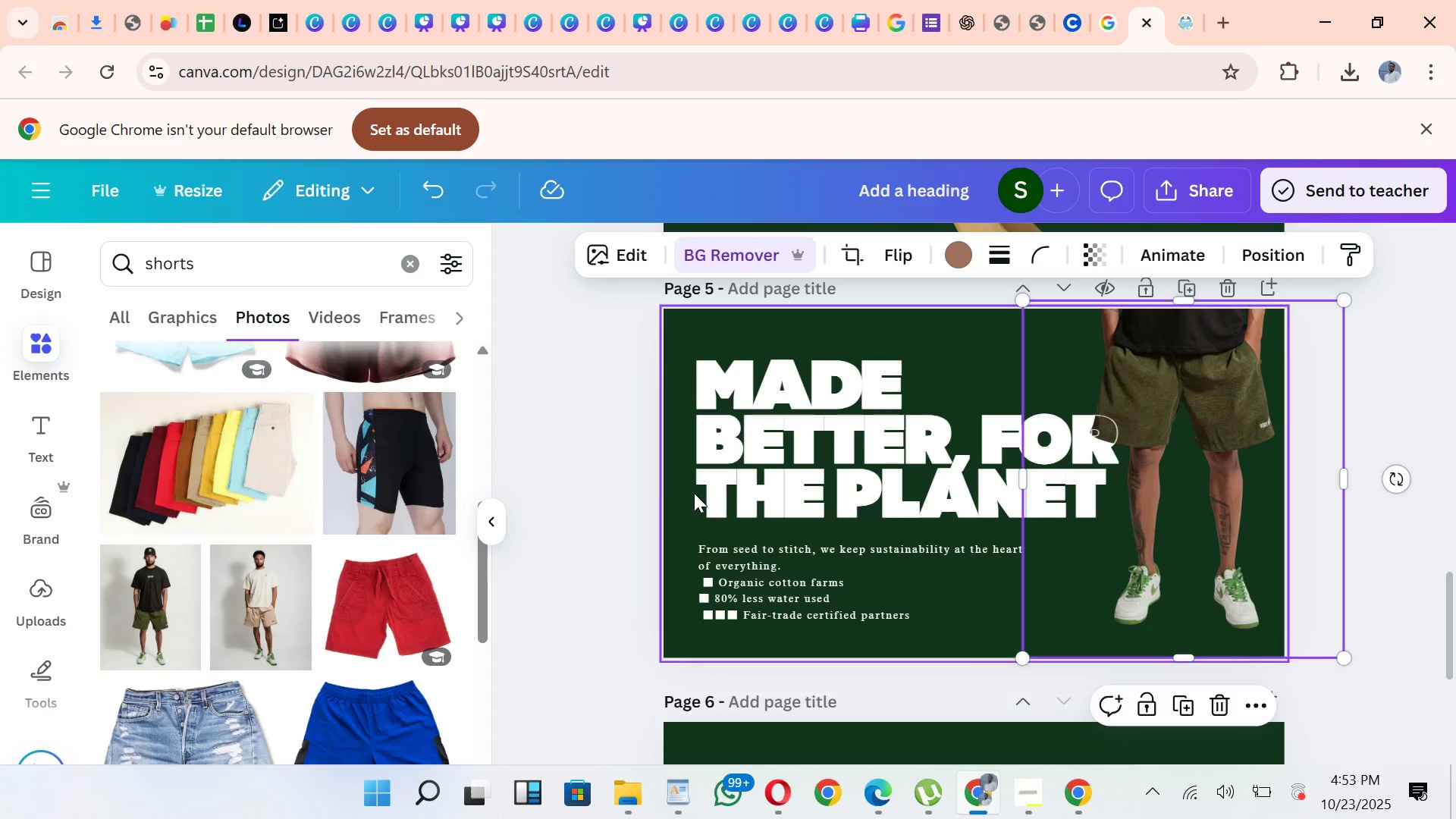 
left_click([630, 504])
 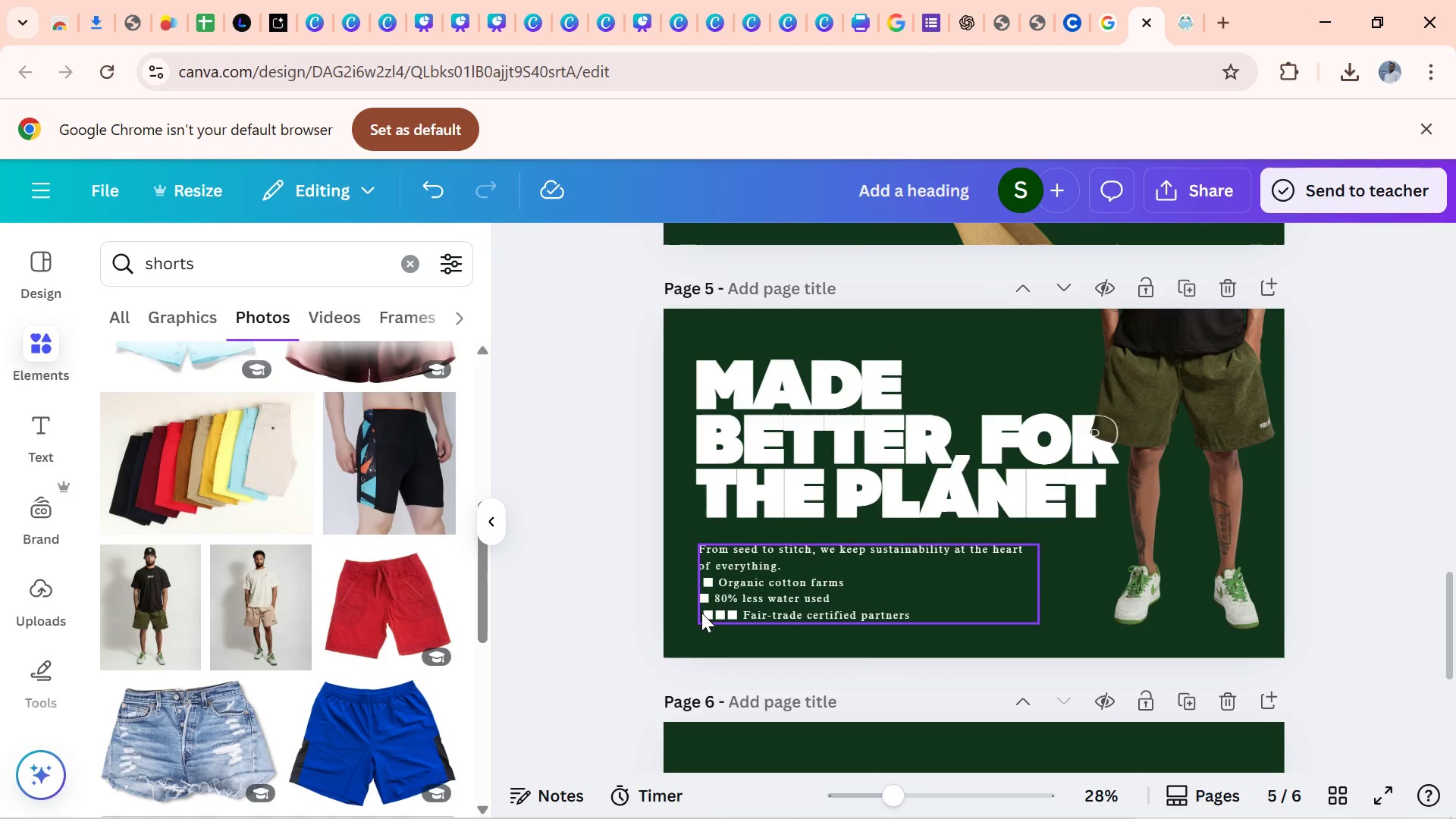 
left_click([701, 613])
 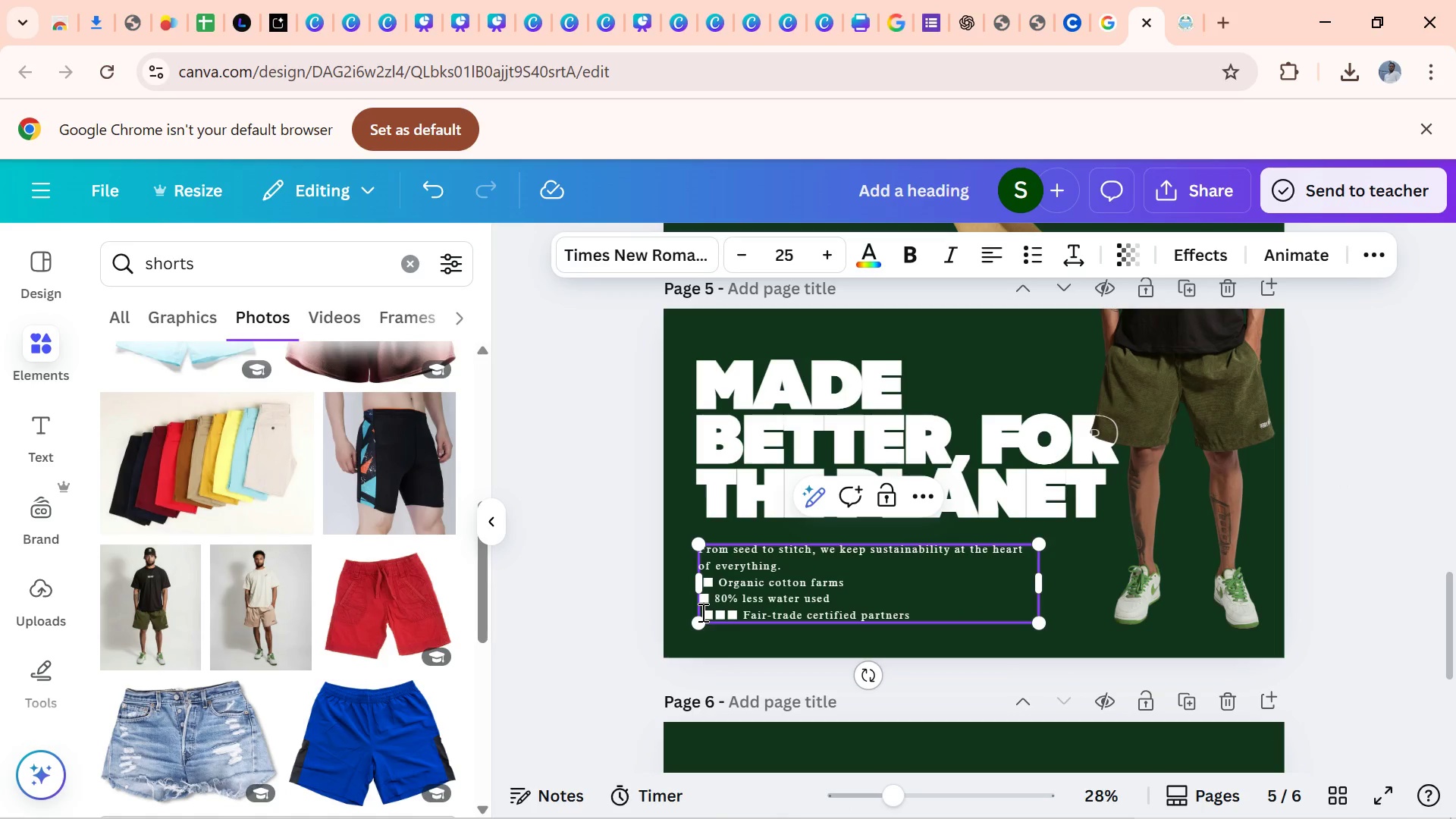 
key(Backspace)
 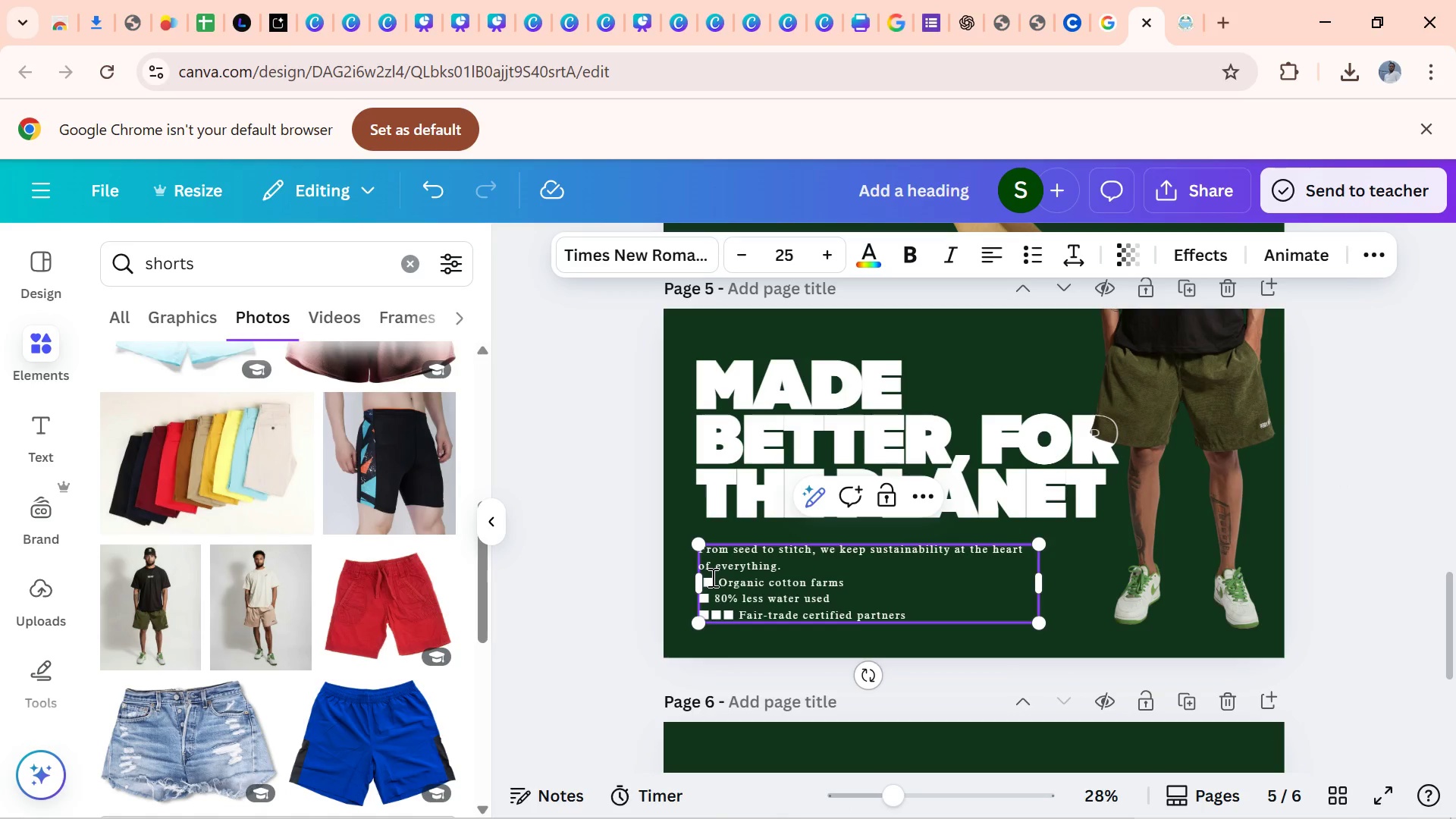 
left_click([711, 577])
 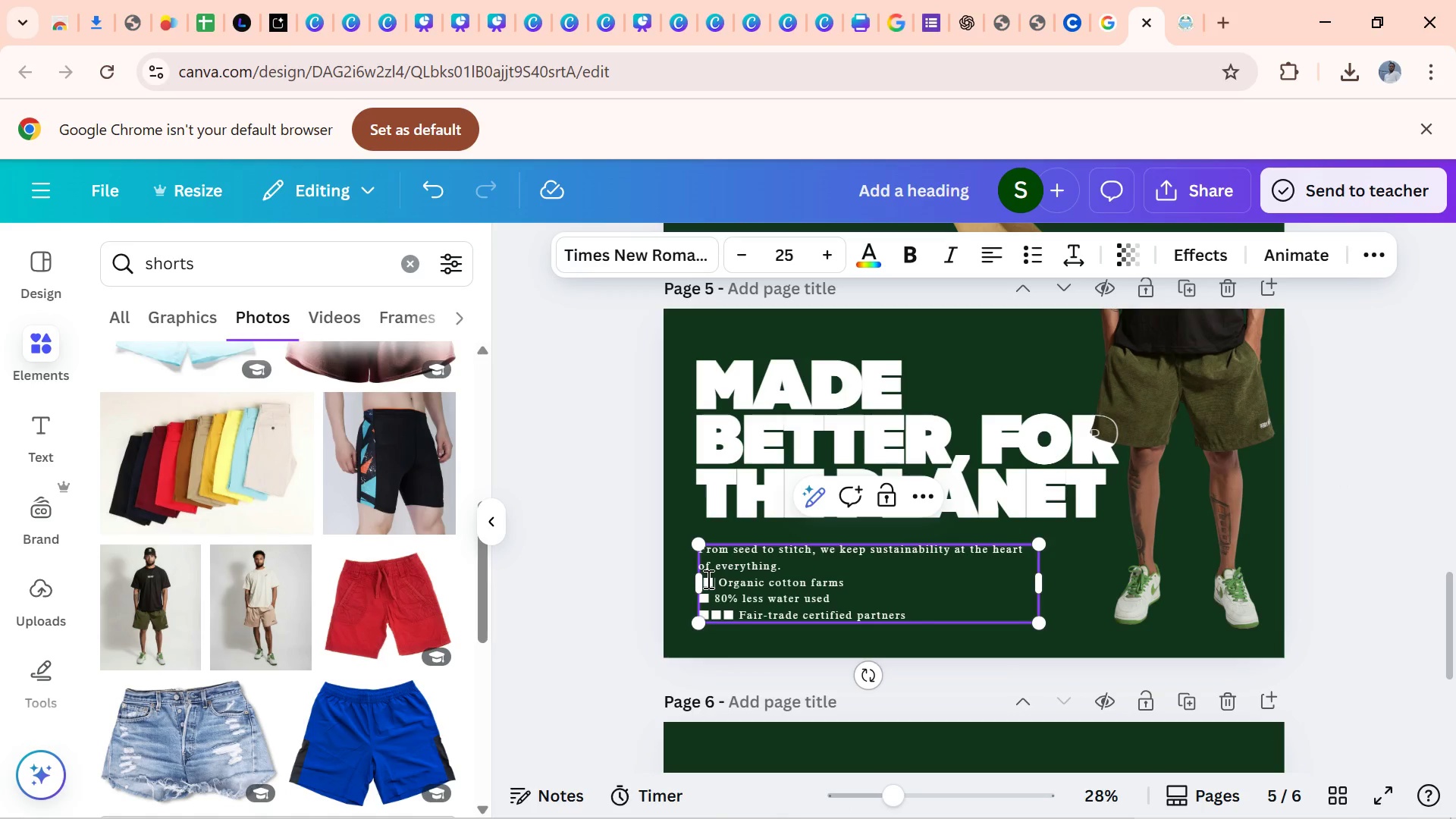 
key(ArrowLeft)
 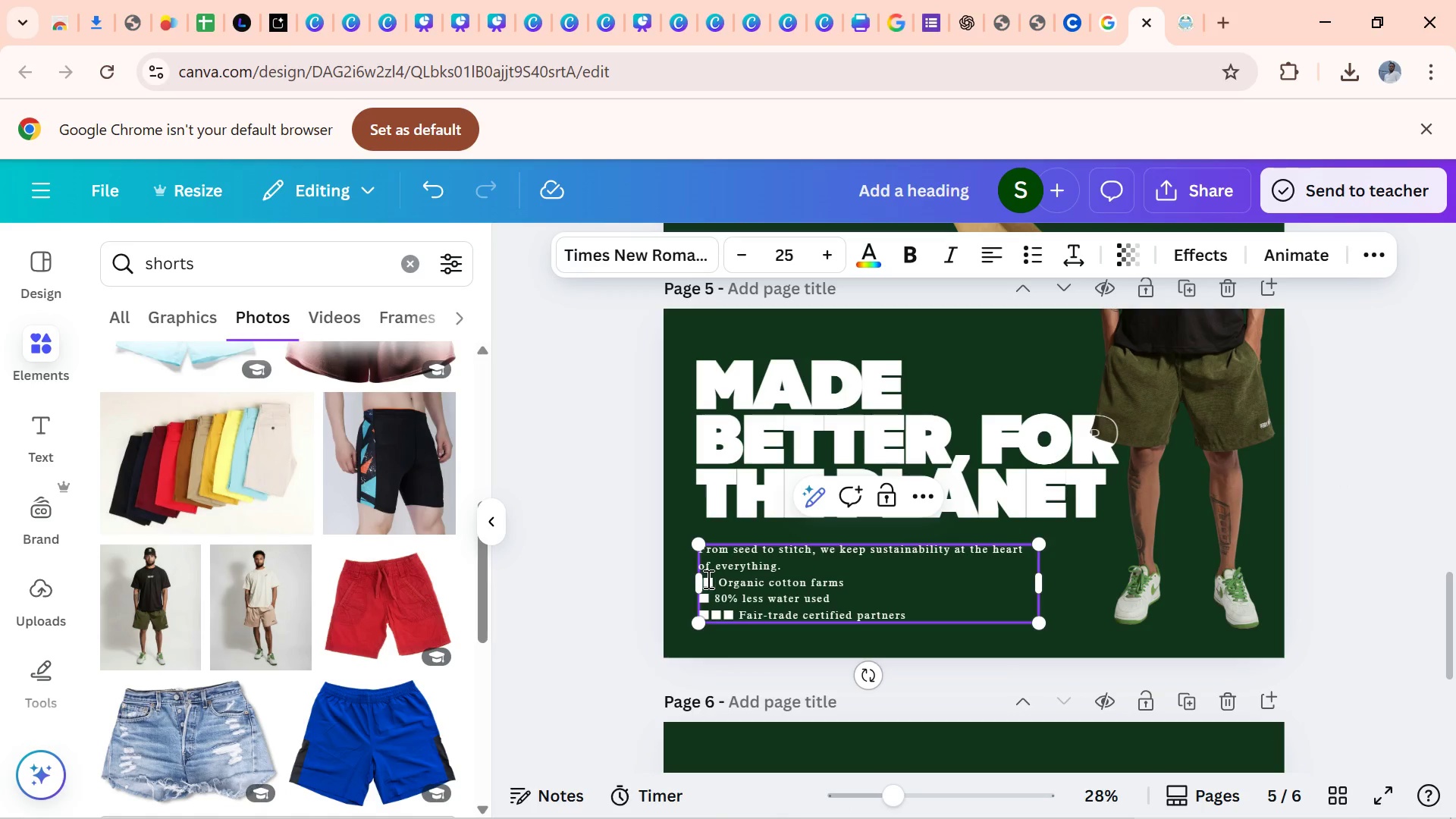 
key(Backspace)
 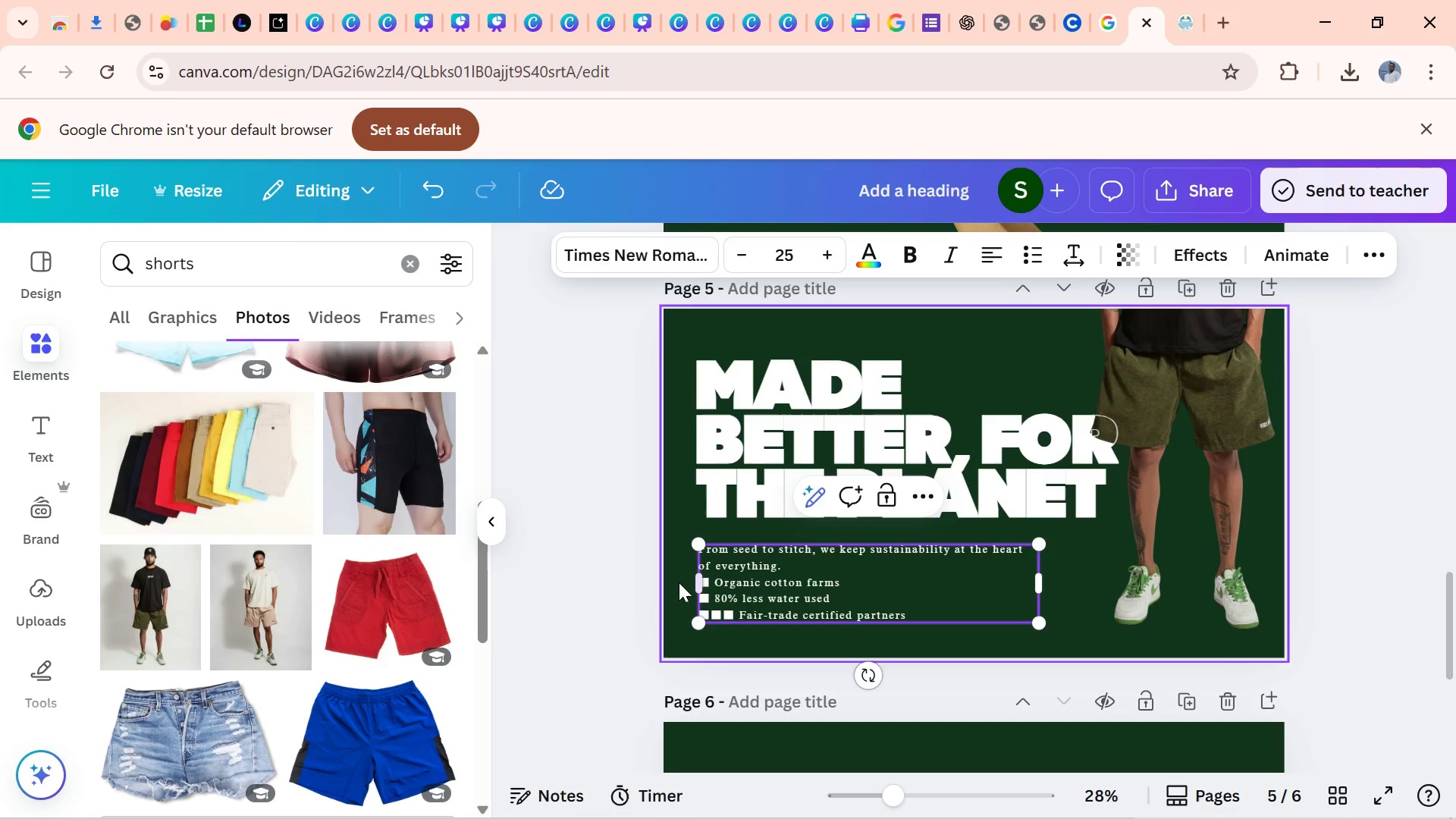 
left_click([679, 582])
 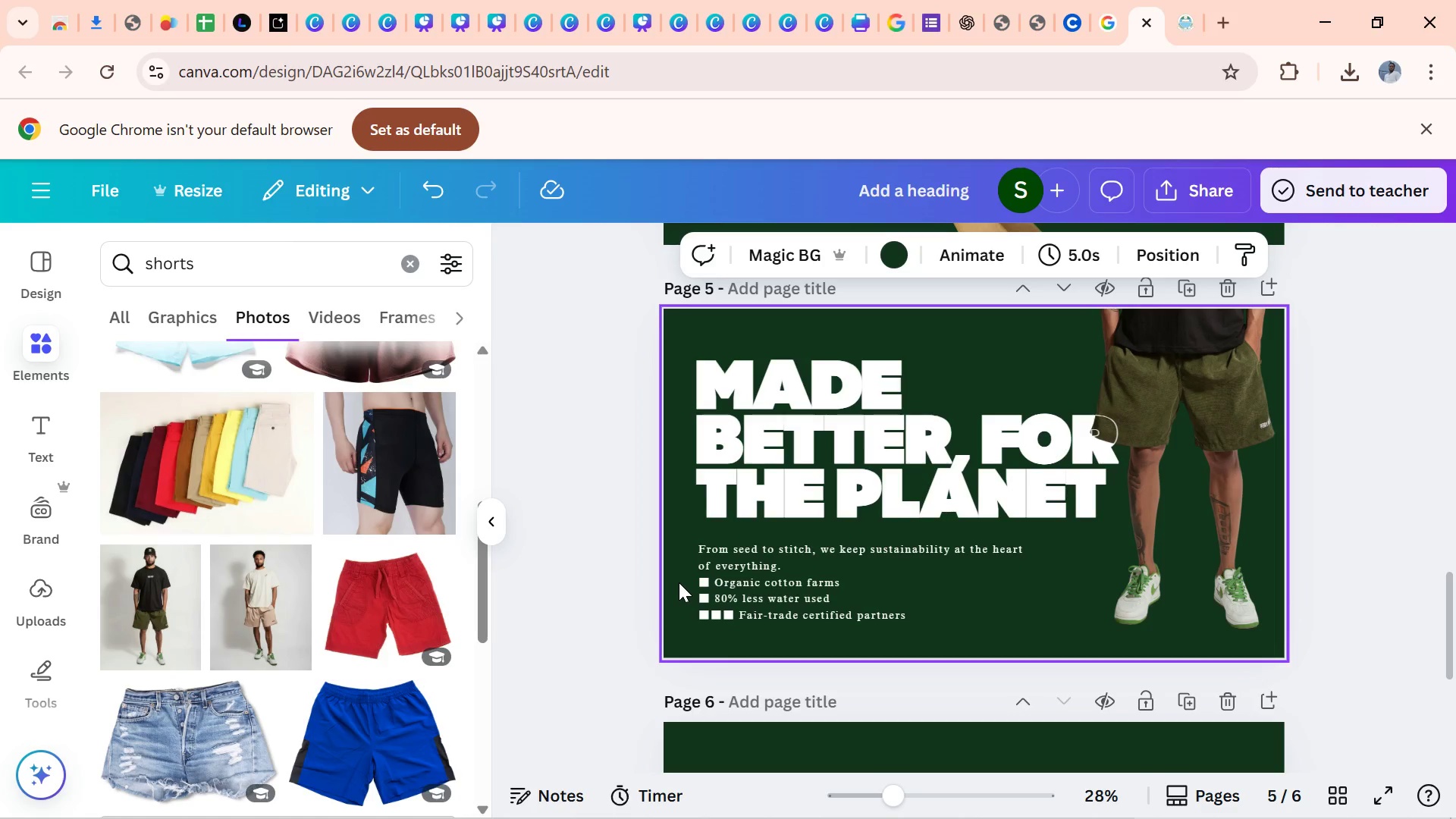 
wait(70.66)
 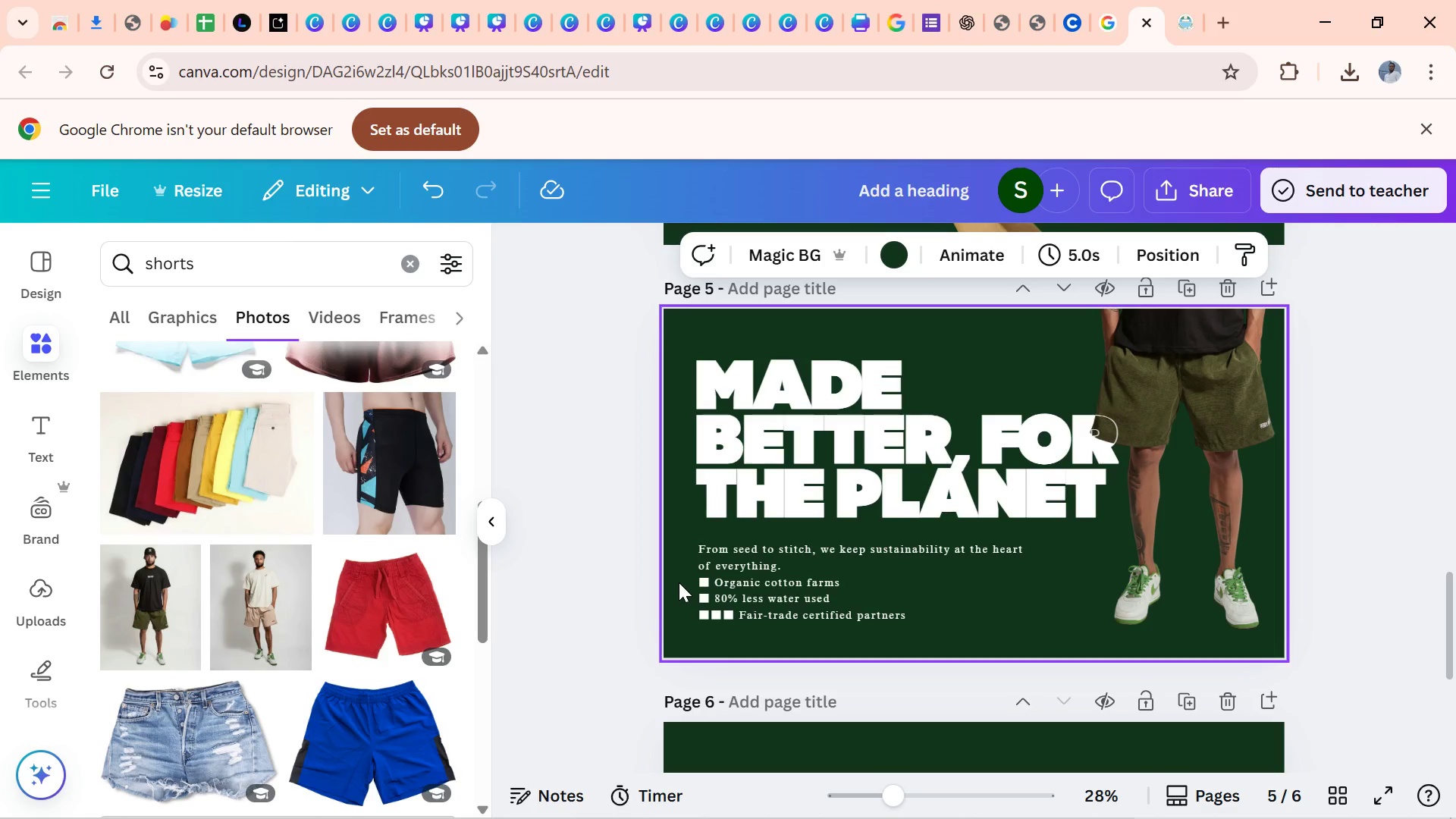 
left_click_drag(start_coordinate=[1454, 586], to_coordinate=[1455, 648])
 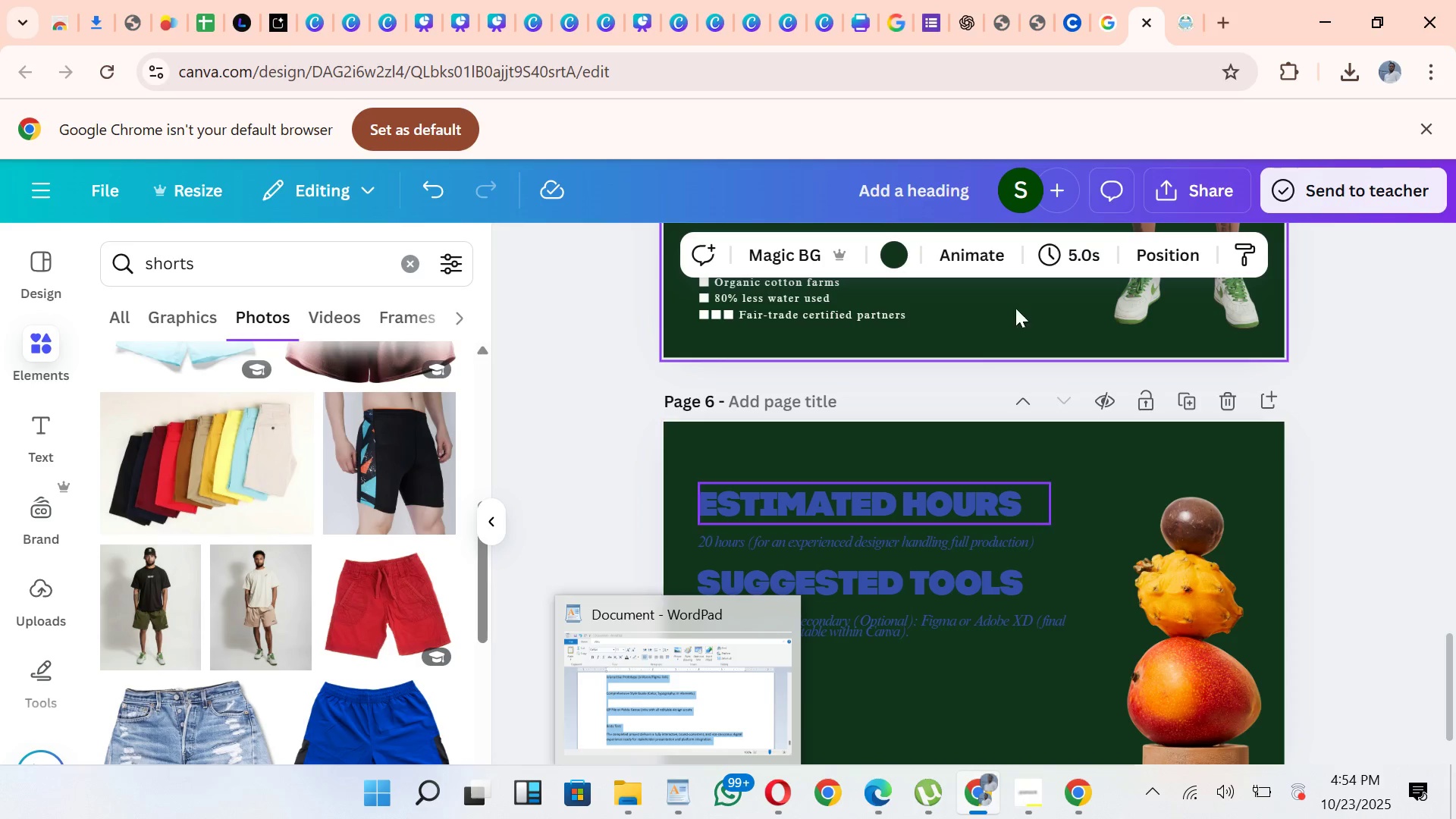 
wait(5.35)
 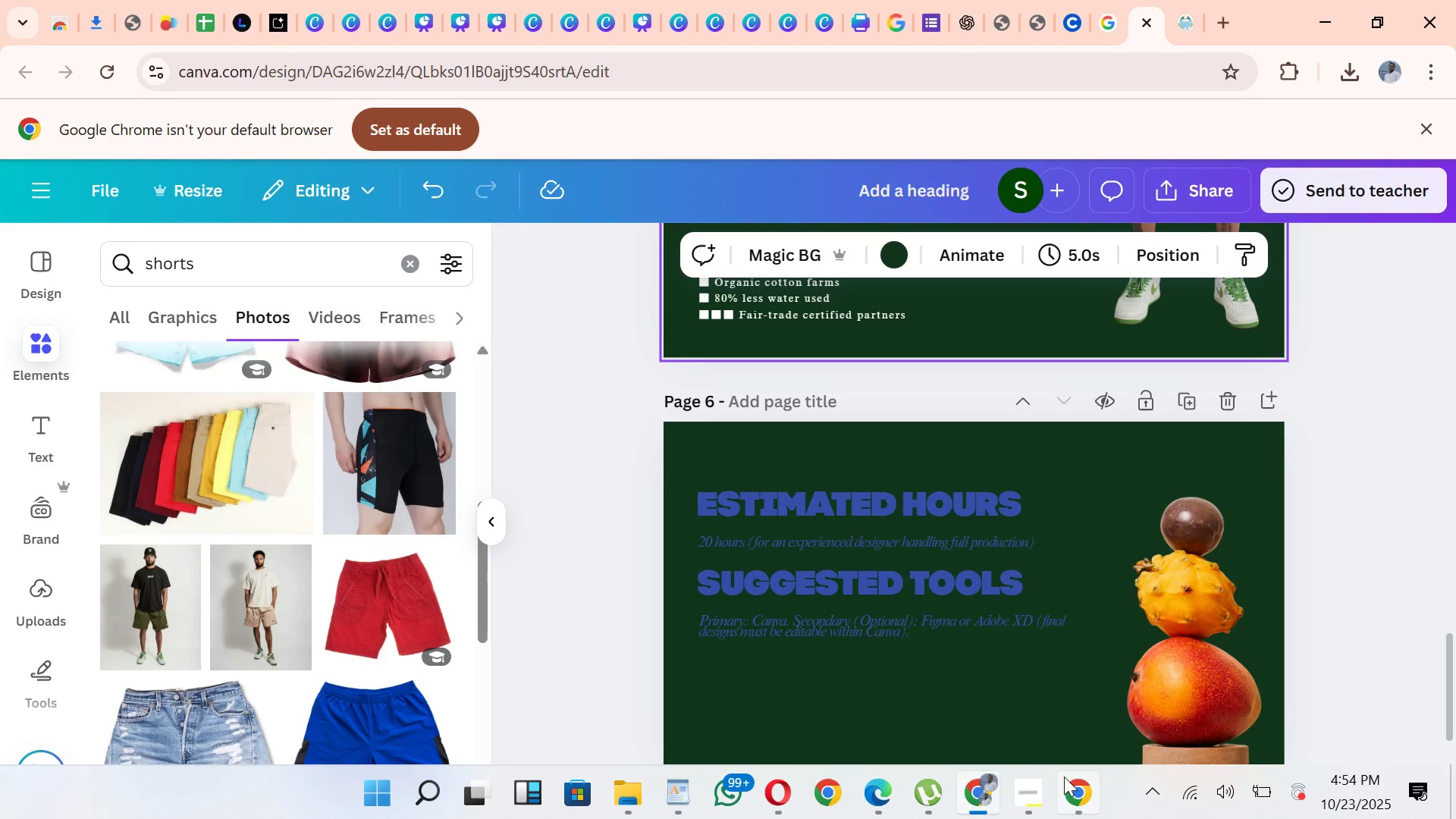 
left_click([1002, 32])
 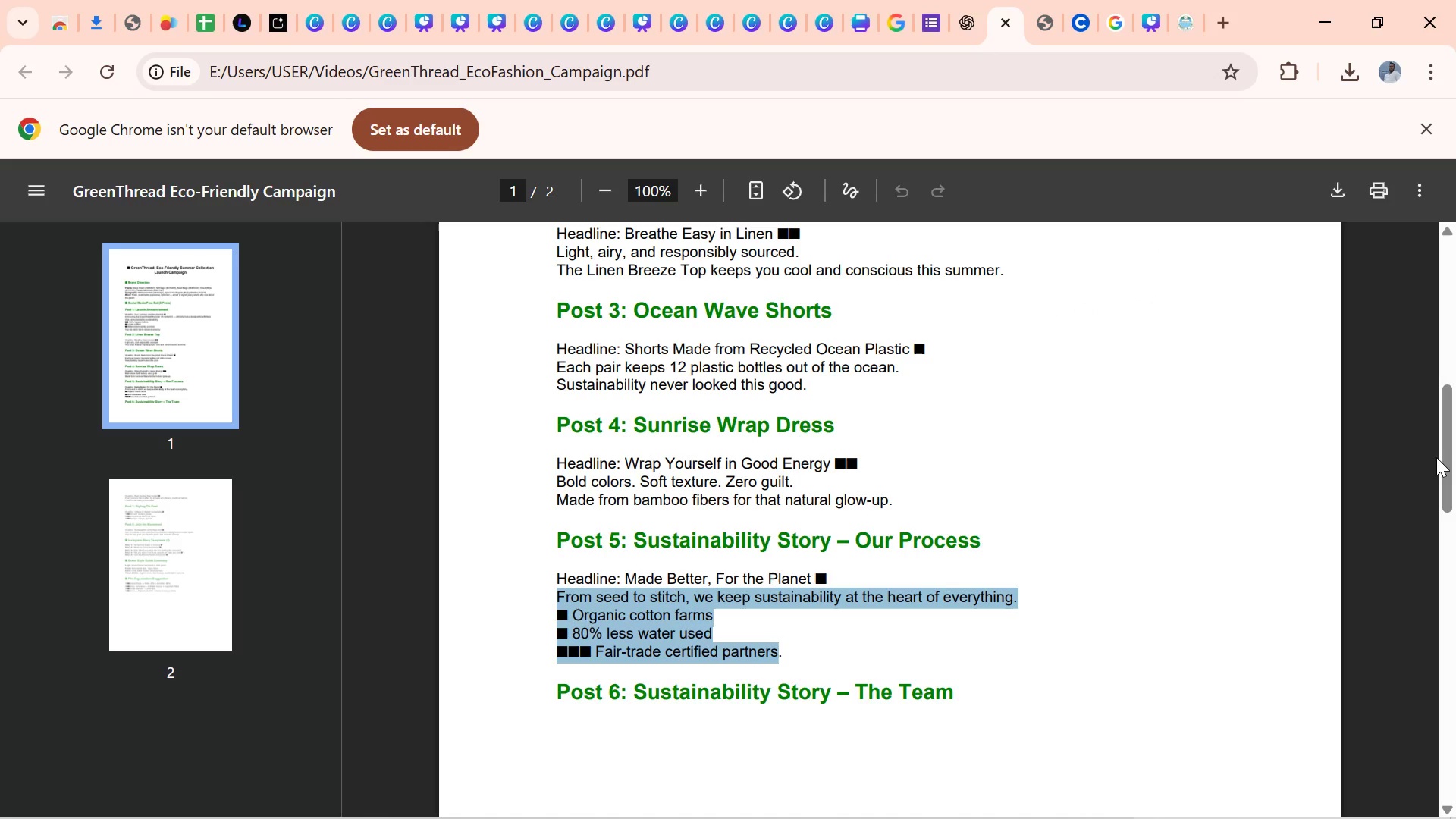 
left_click_drag(start_coordinate=[1450, 464], to_coordinate=[1451, 543])
 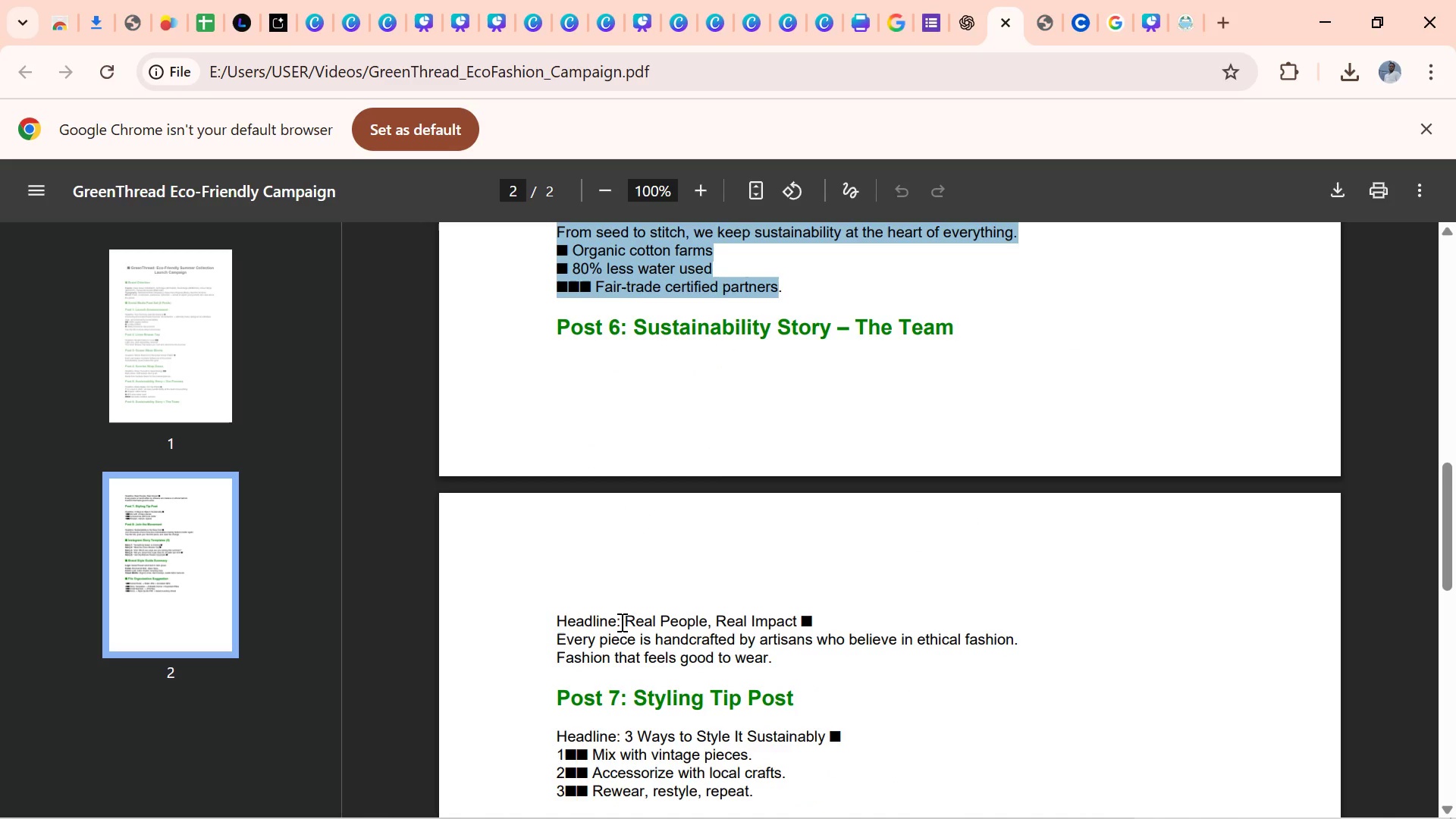 
left_click_drag(start_coordinate=[625, 620], to_coordinate=[797, 620])
 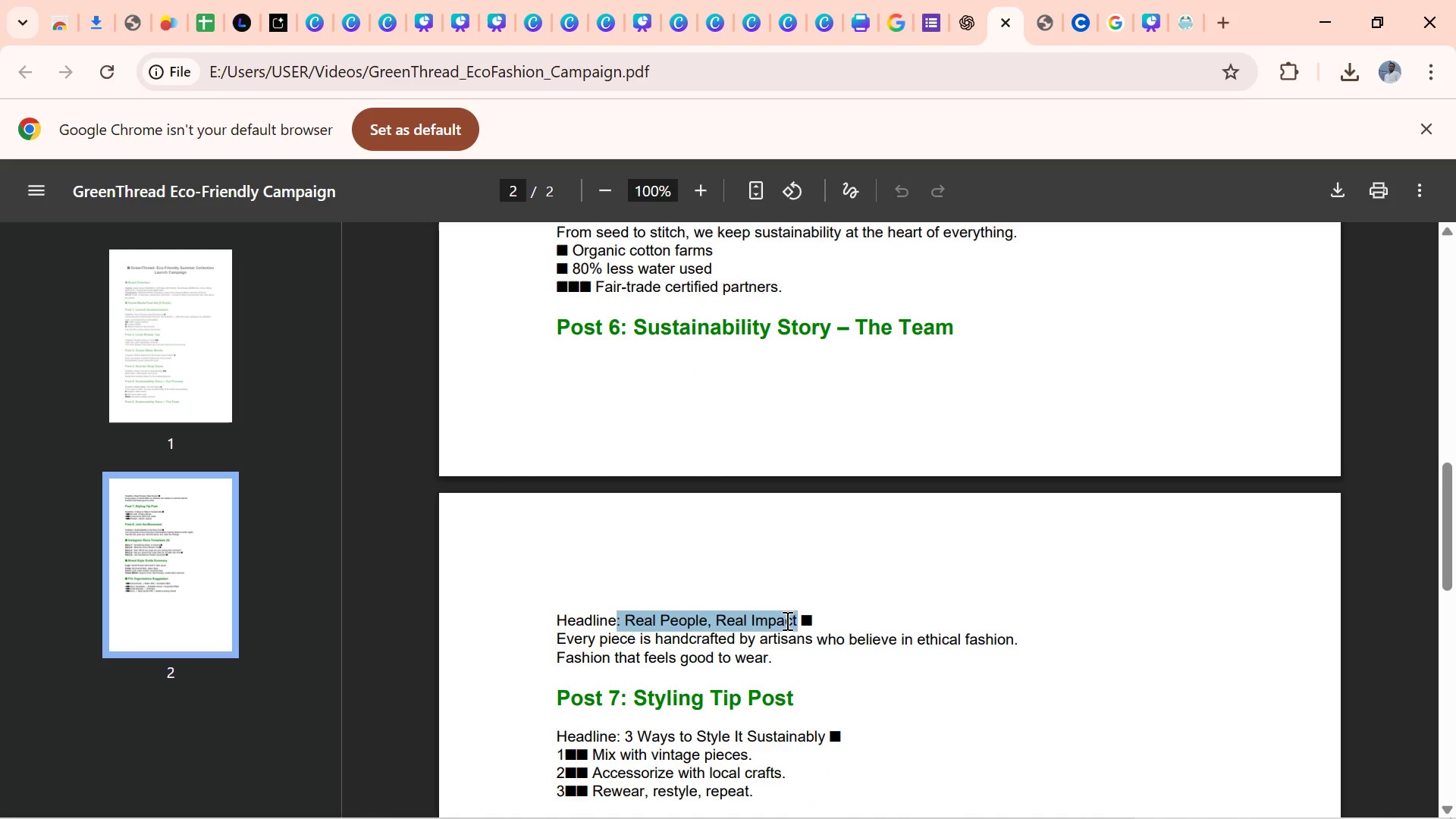 
key(Control+C)
 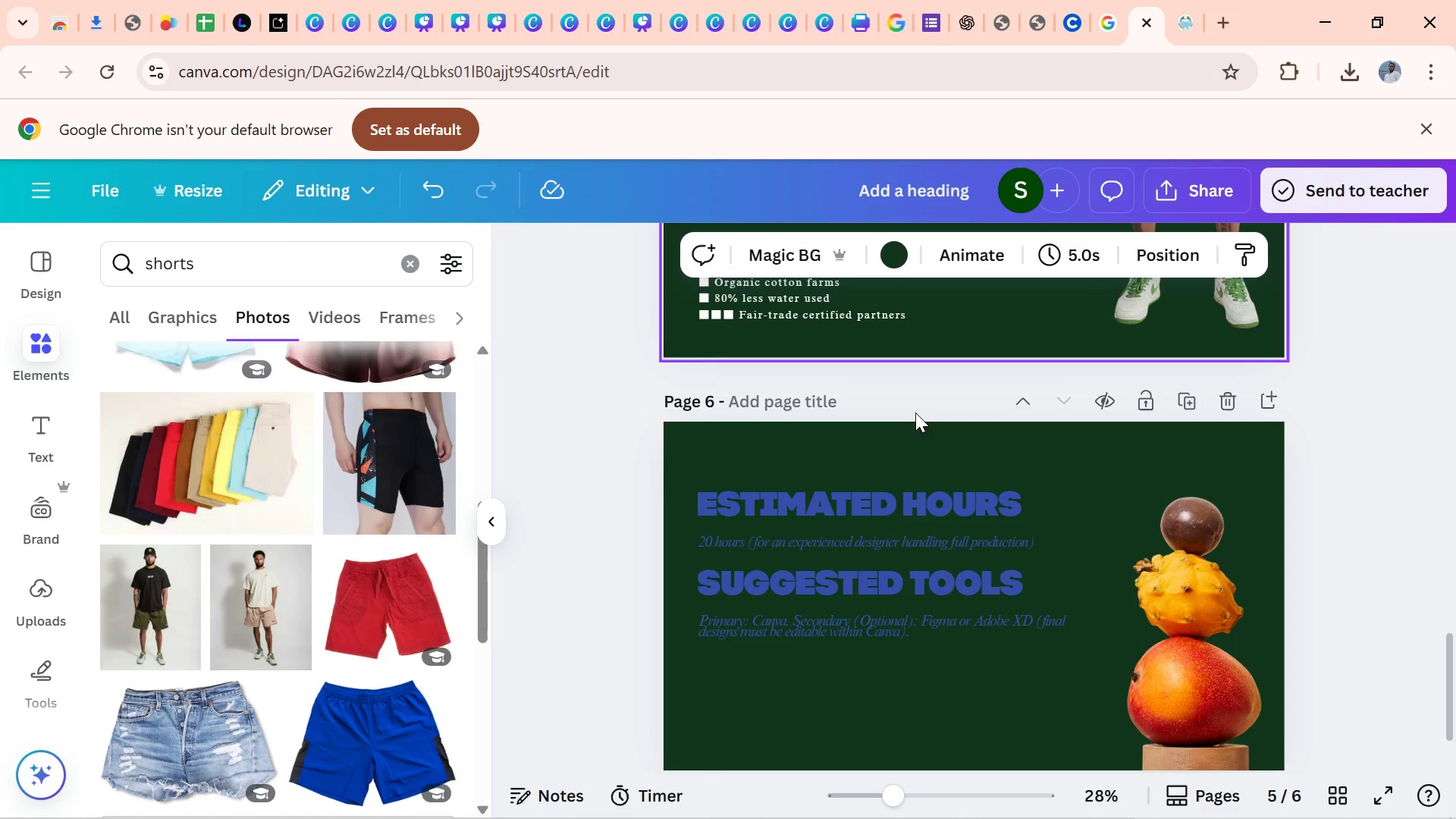 
left_click([890, 486])
 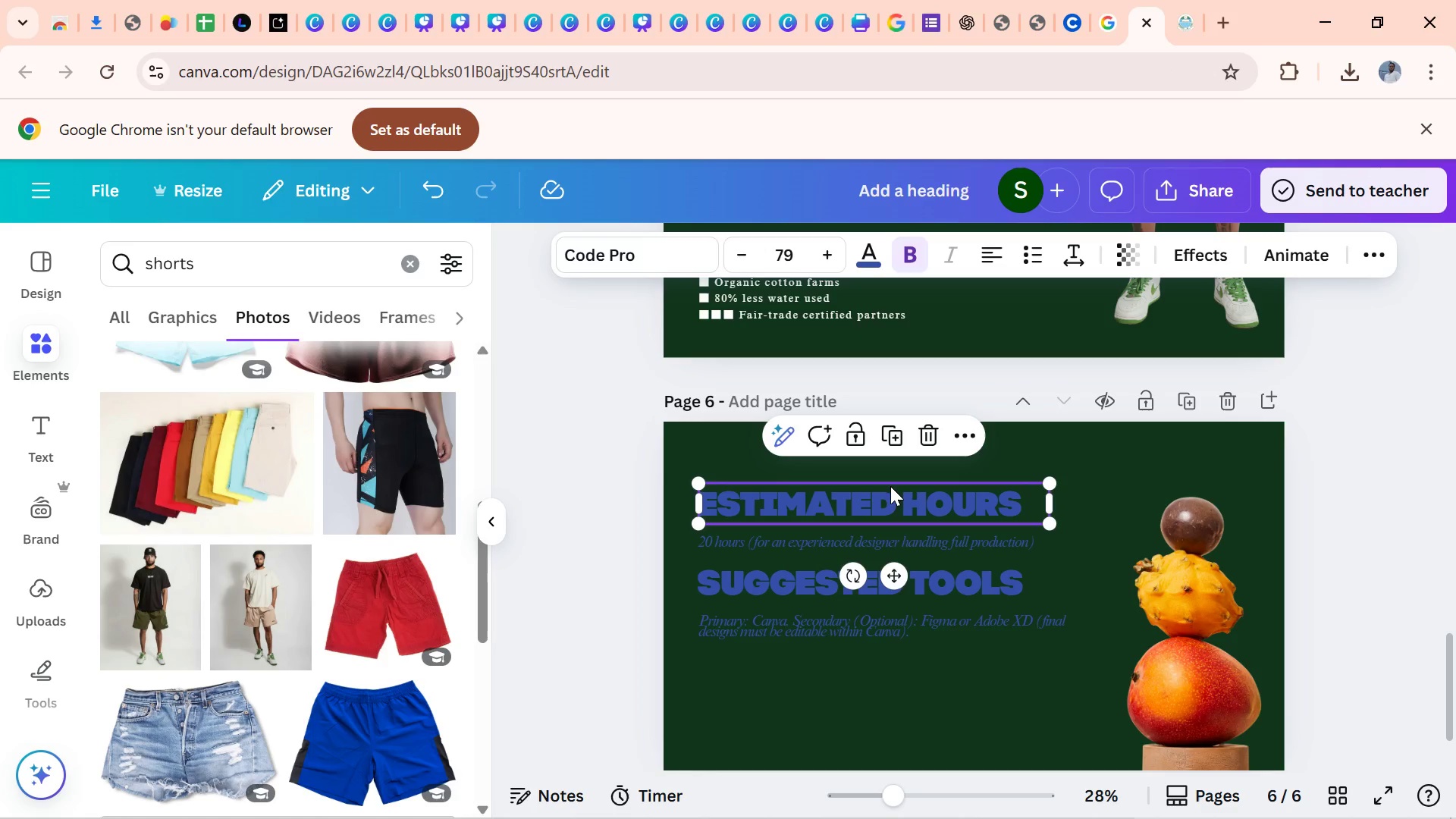 
key(Control+V)
 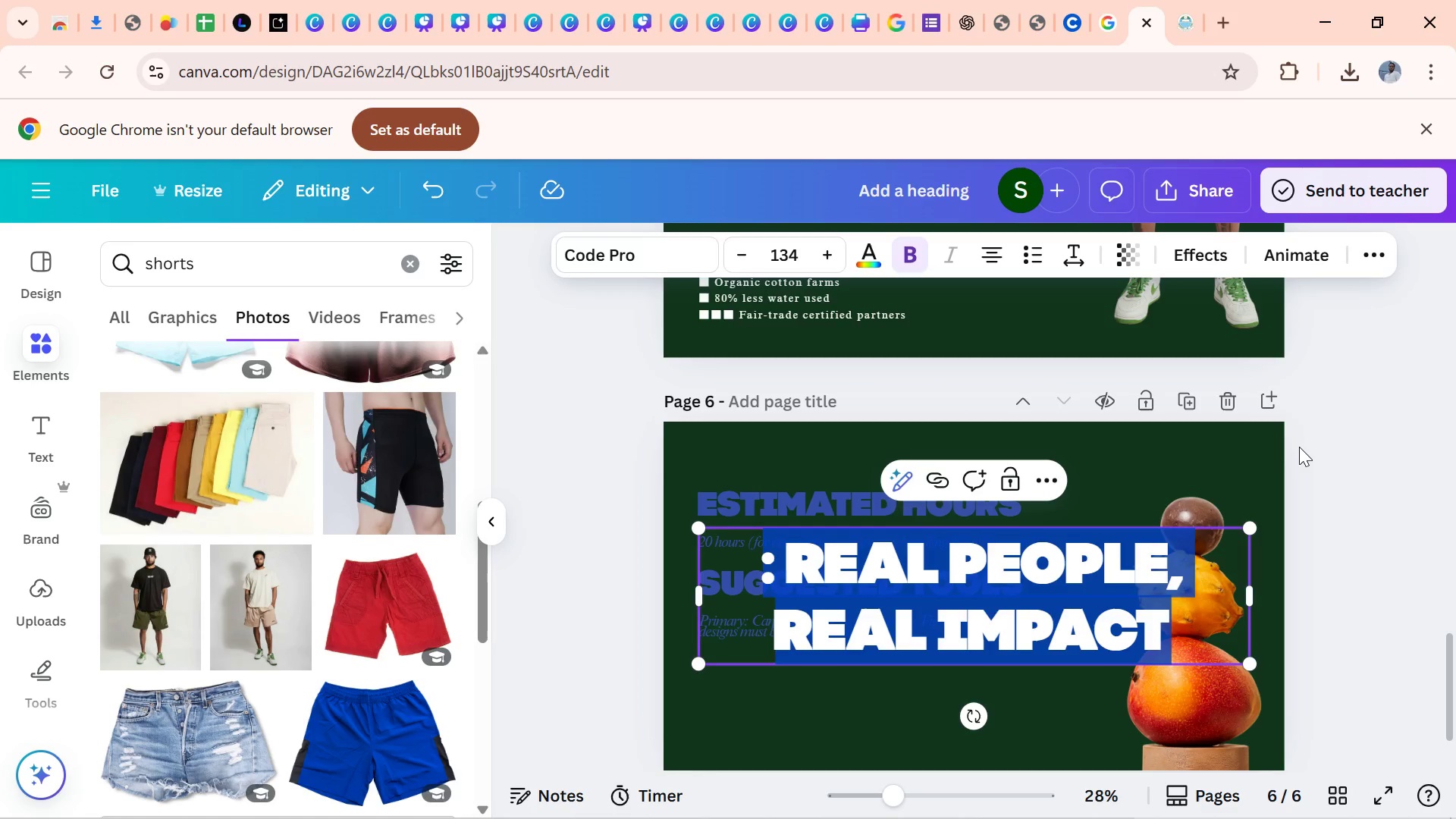 
left_click([1299, 447])
 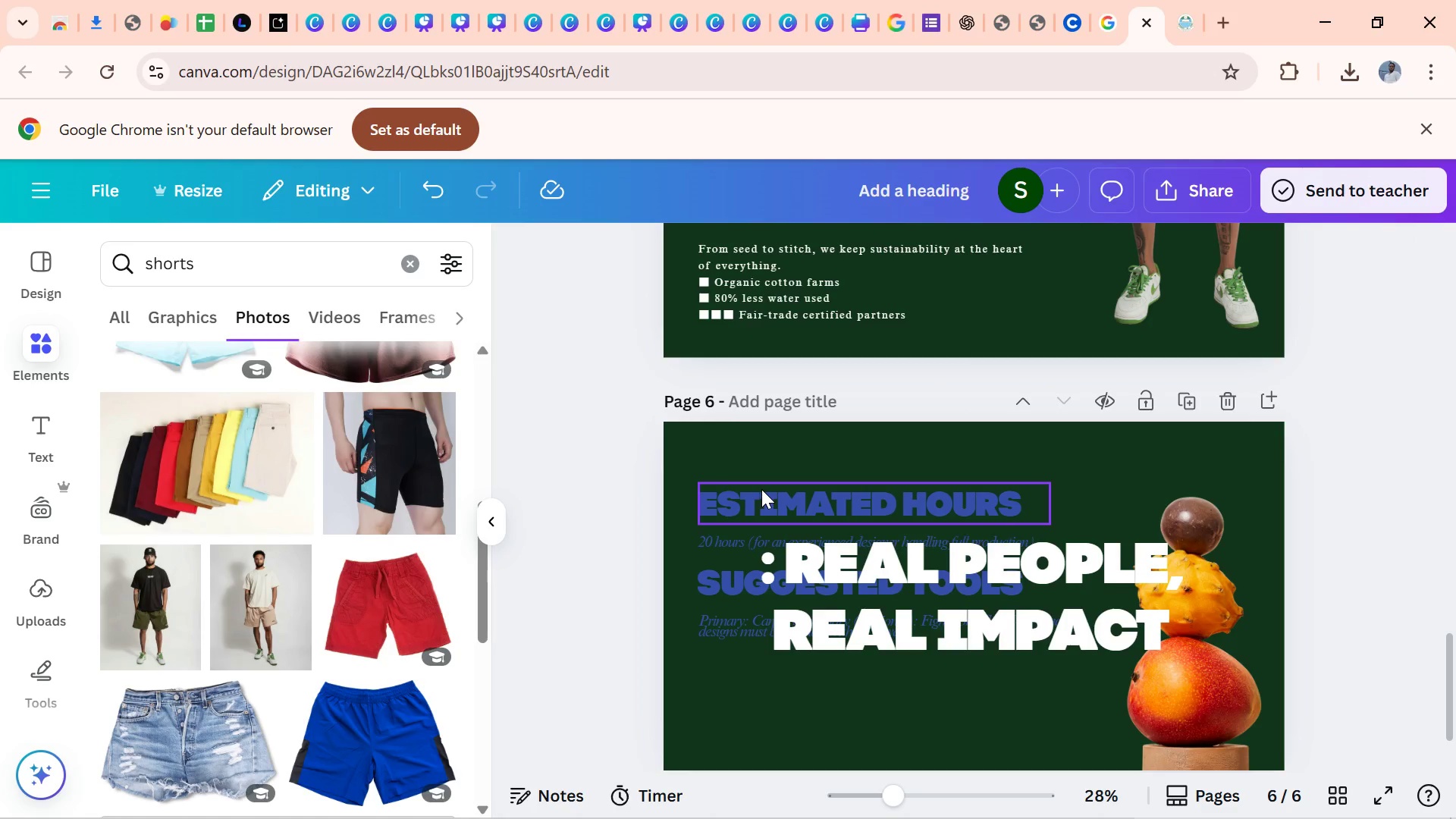 
left_click([762, 488])
 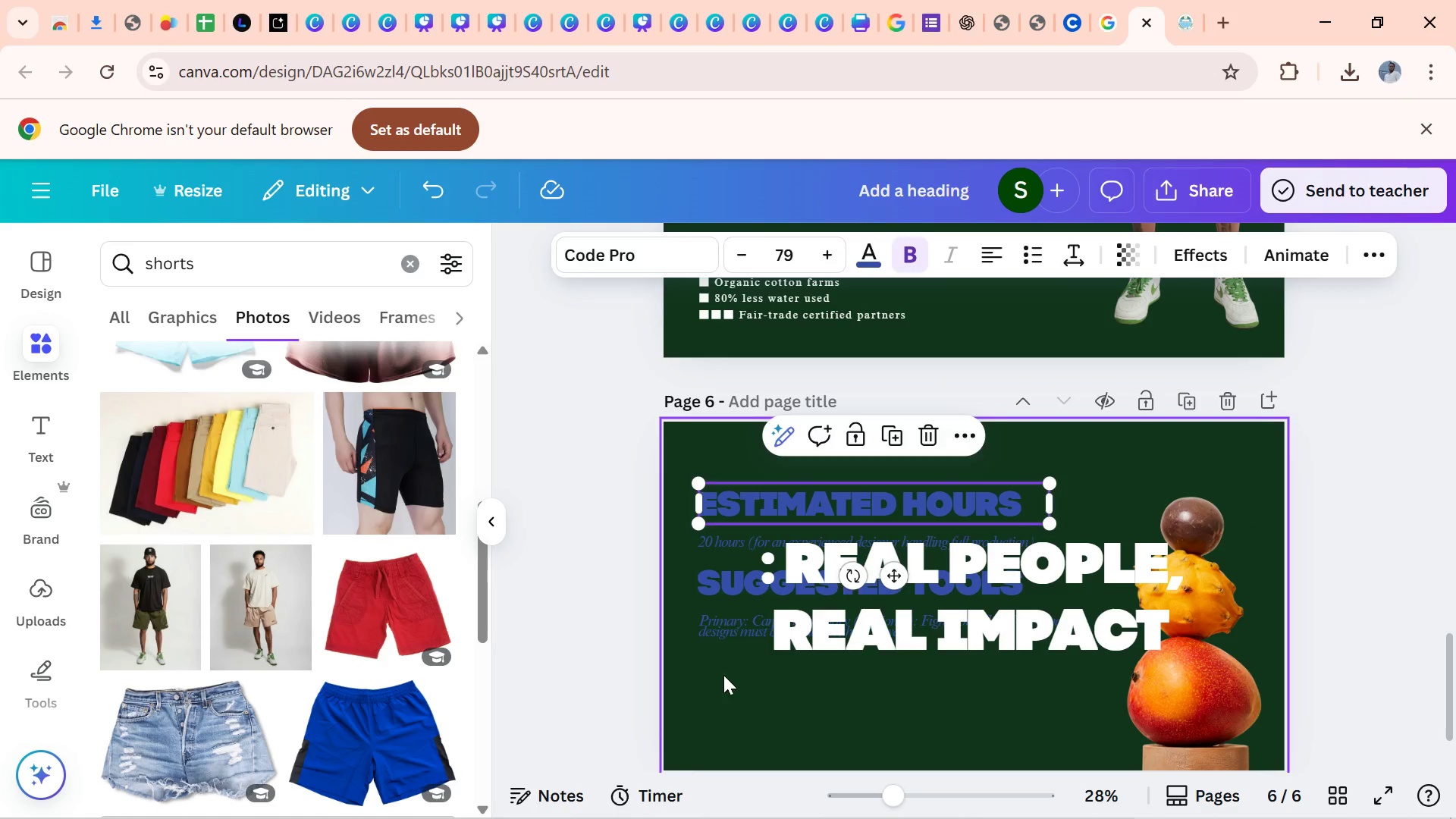 
left_click_drag(start_coordinate=[939, 595], to_coordinate=[1101, 566])
 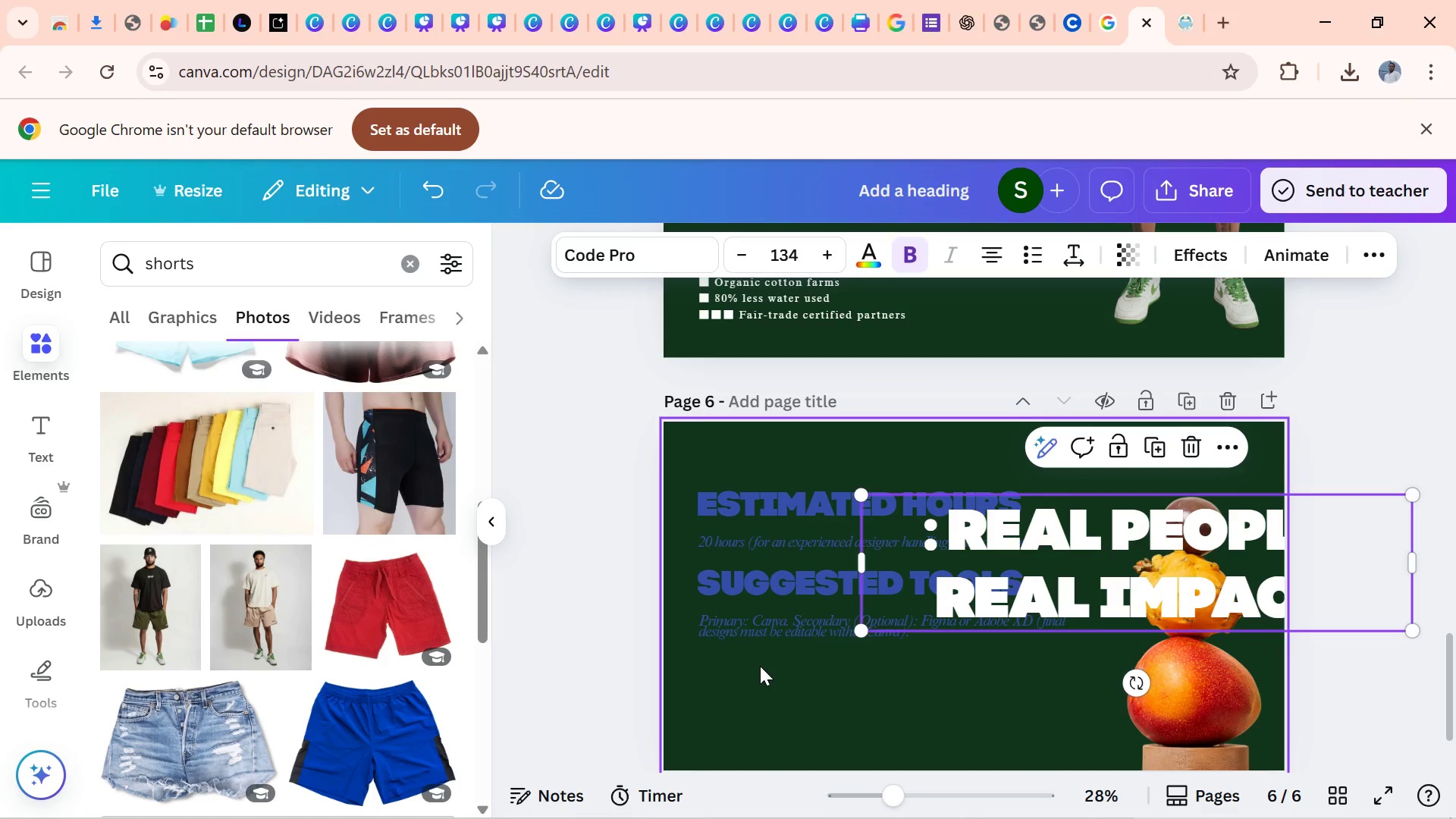 
left_click([760, 666])
 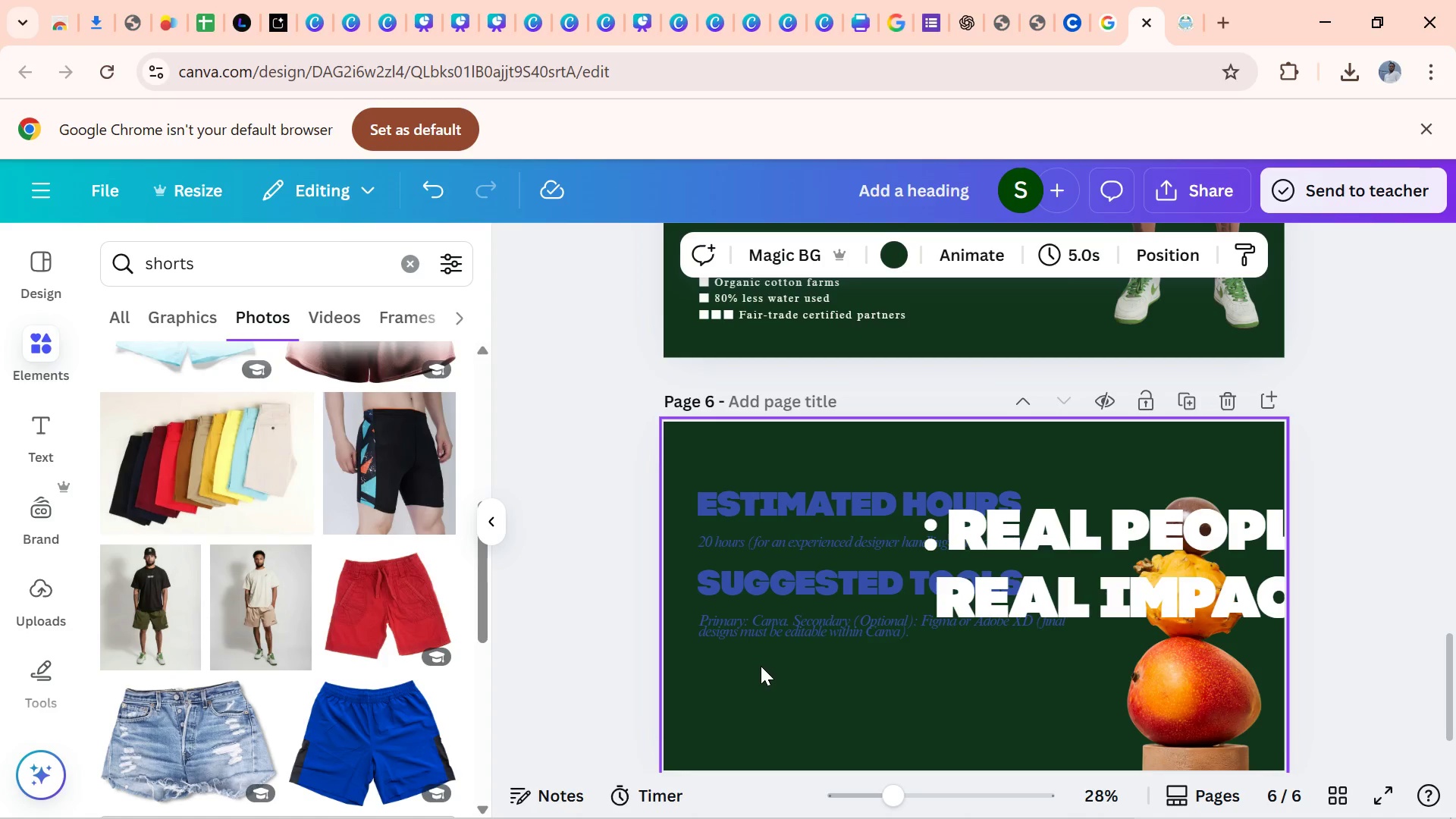 
hold_key(key=ControlLeft, duration=0.85)
left_click_drag(start_coordinate=[760, 666], to_coordinate=[753, 504])
 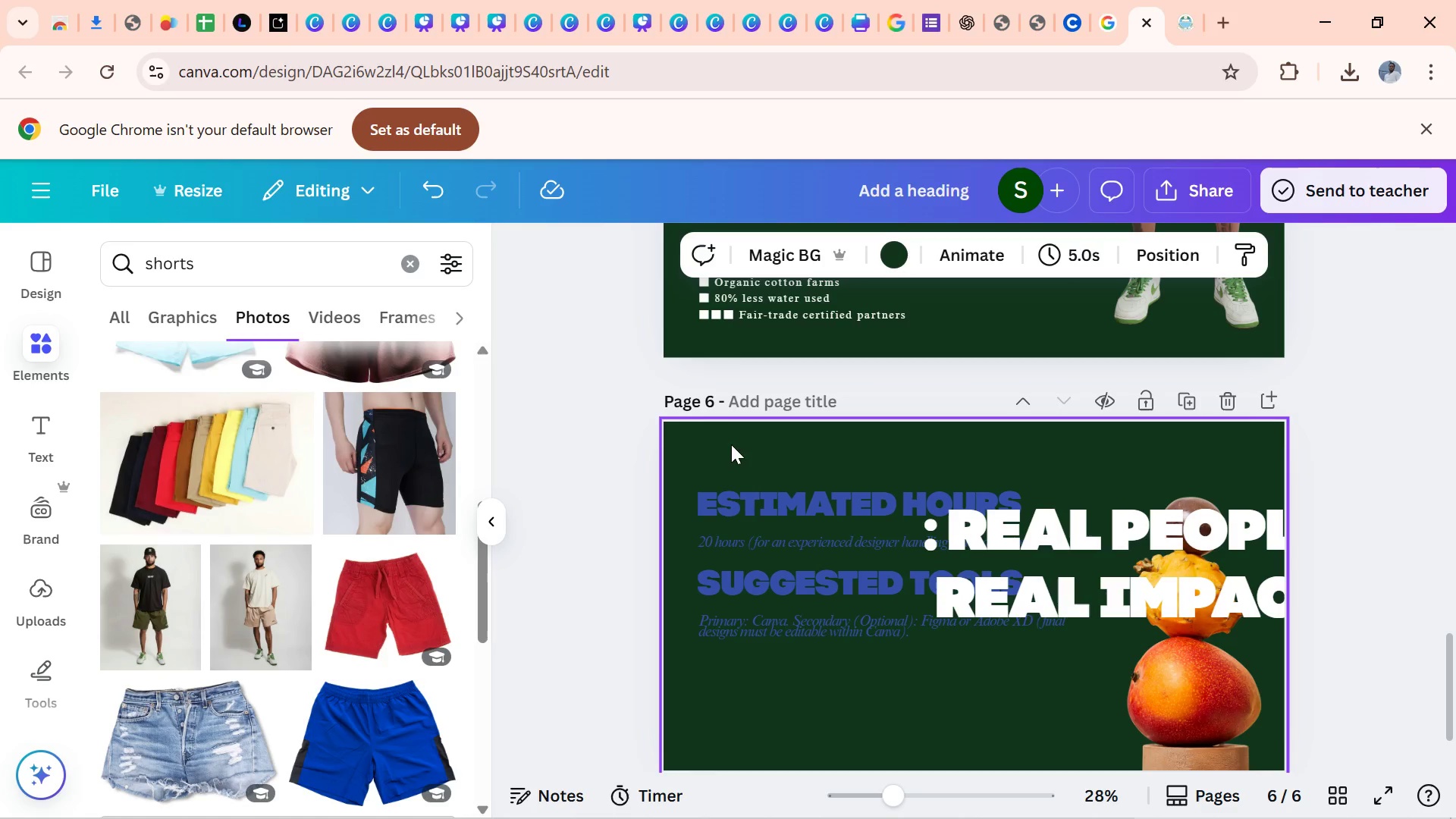 
hold_key(key=ControlLeft, duration=0.83)
left_click_drag(start_coordinate=[731, 444], to_coordinate=[830, 608])
 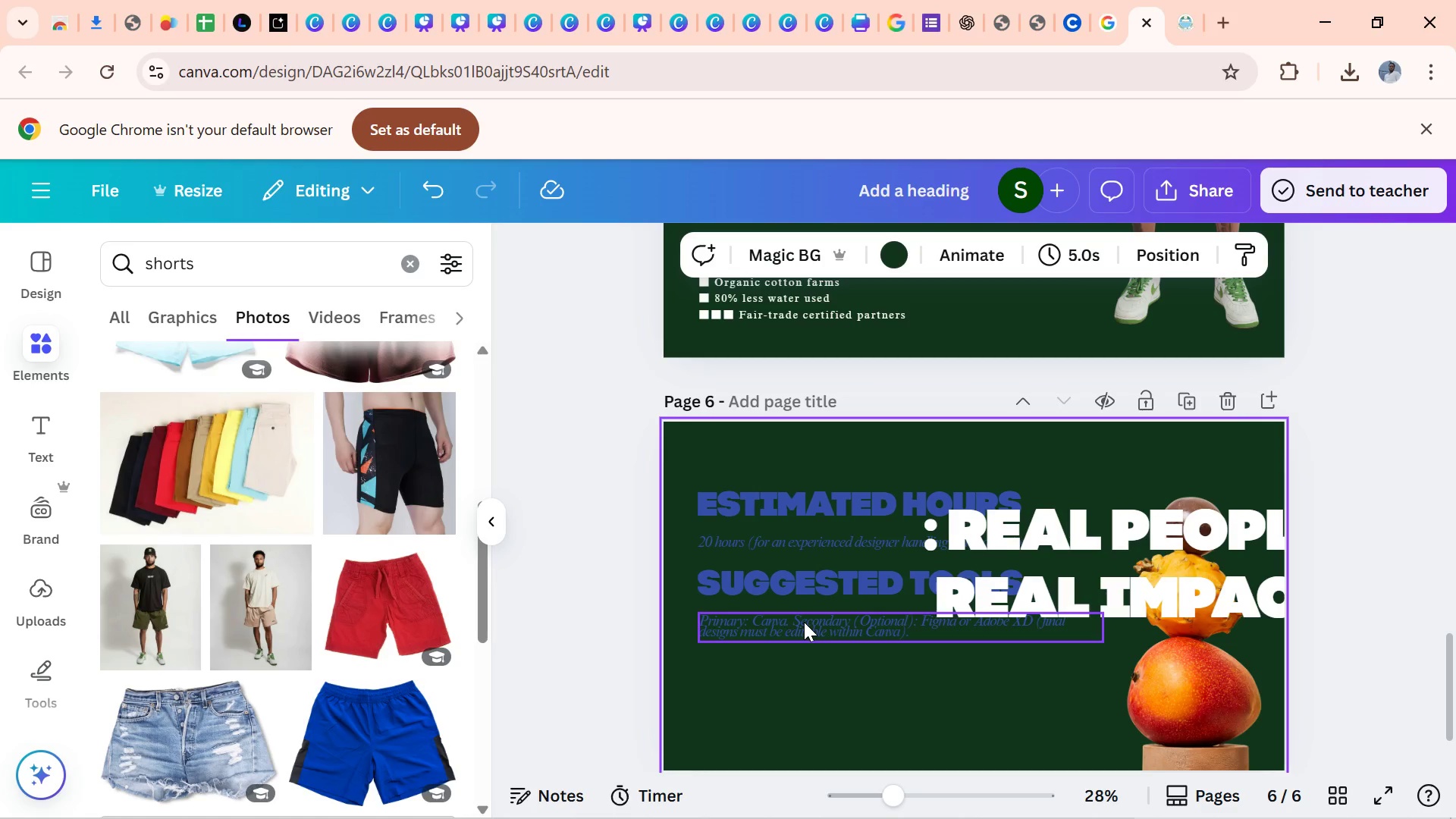 
left_click([804, 622])
 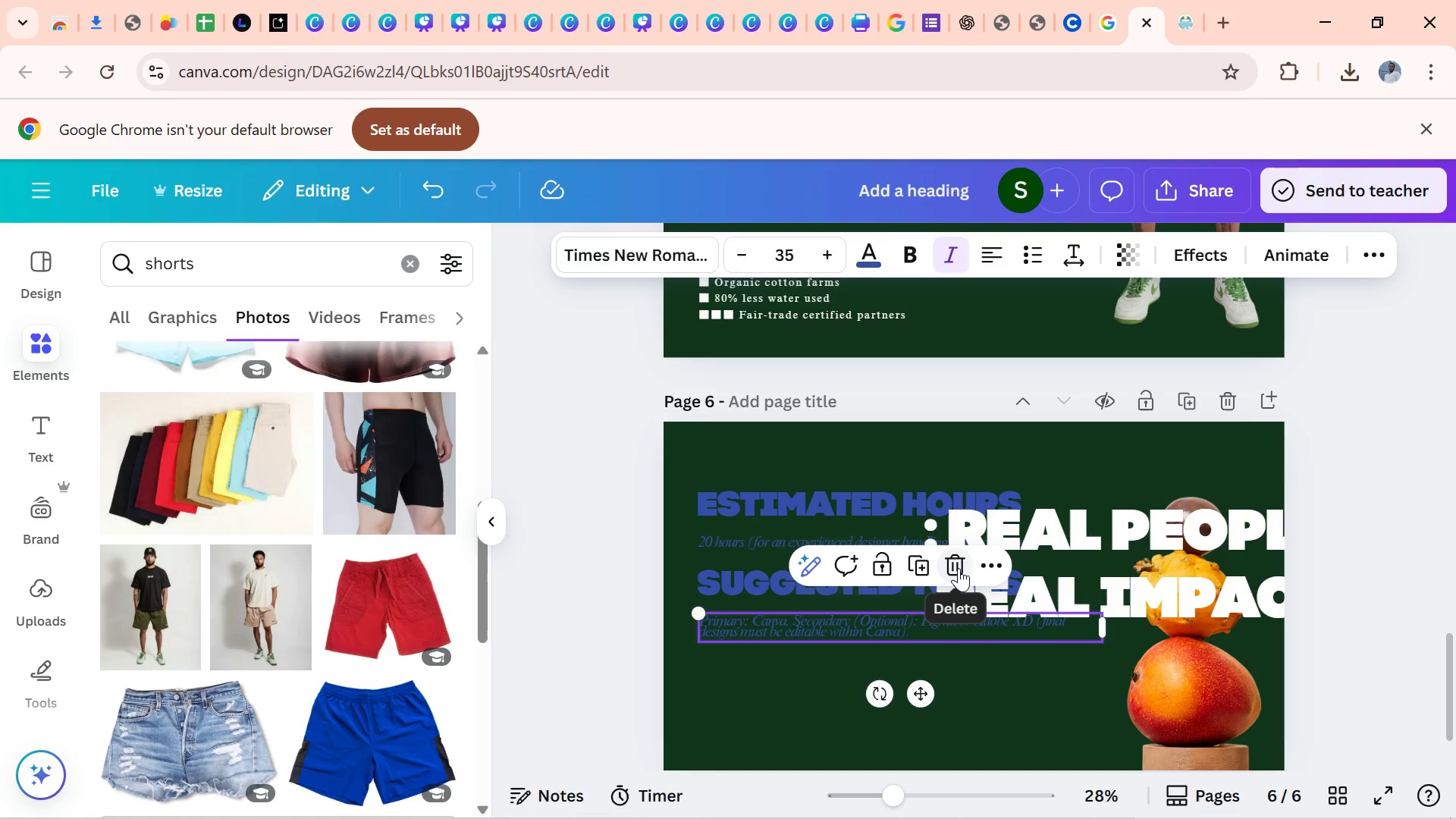 
left_click([959, 568])
 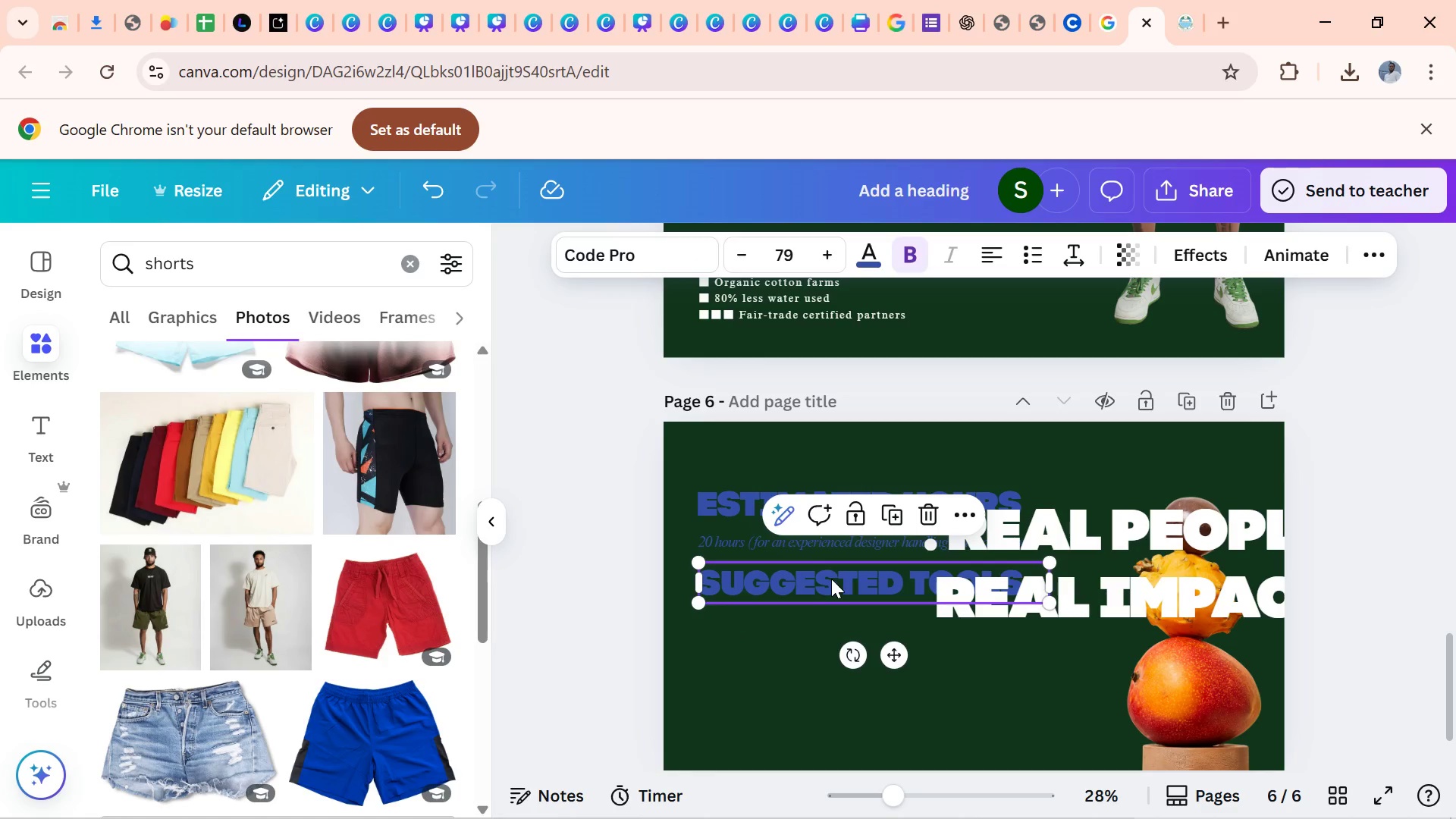 
left_click([831, 579])
 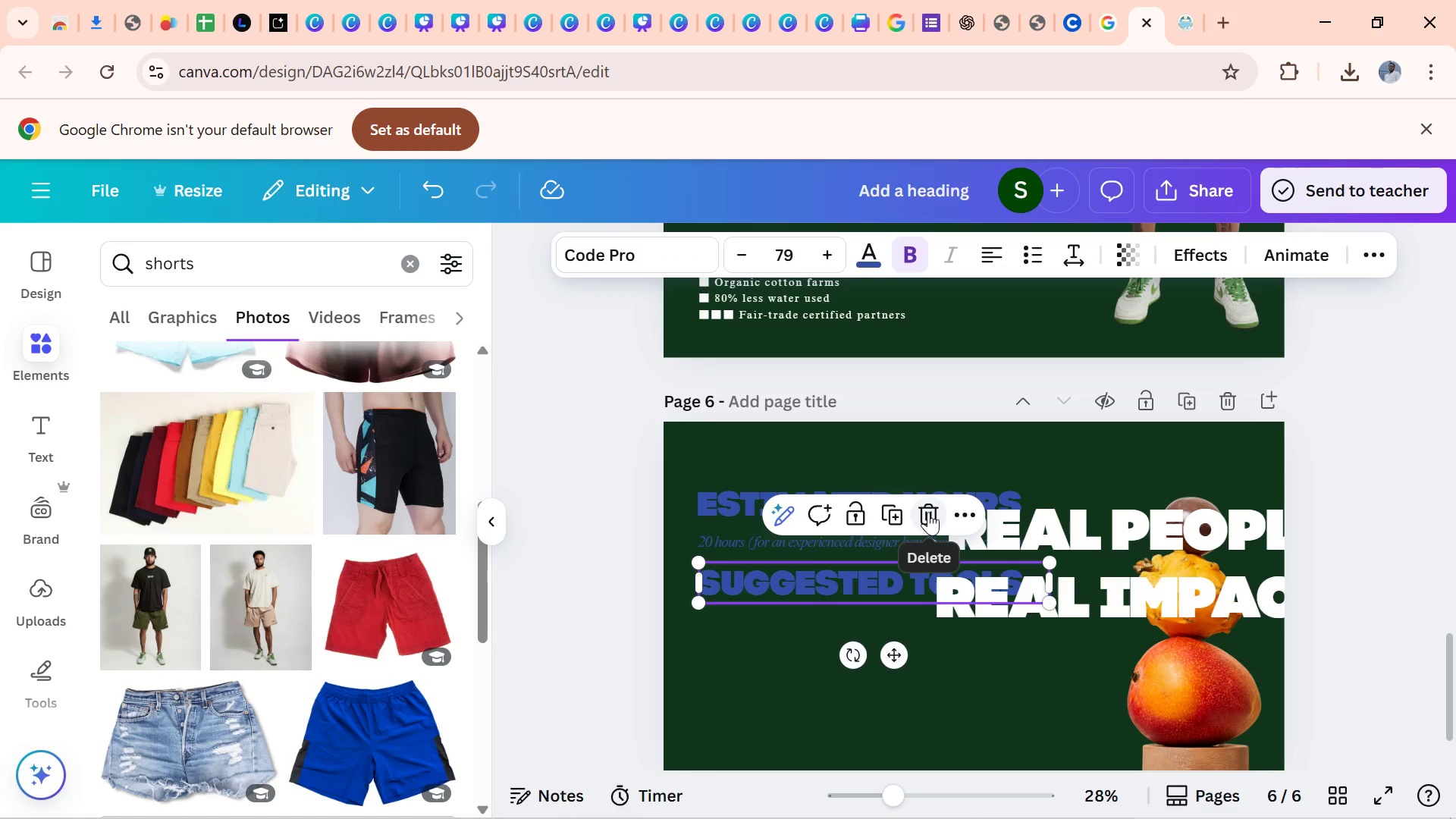 
left_click([928, 512])
 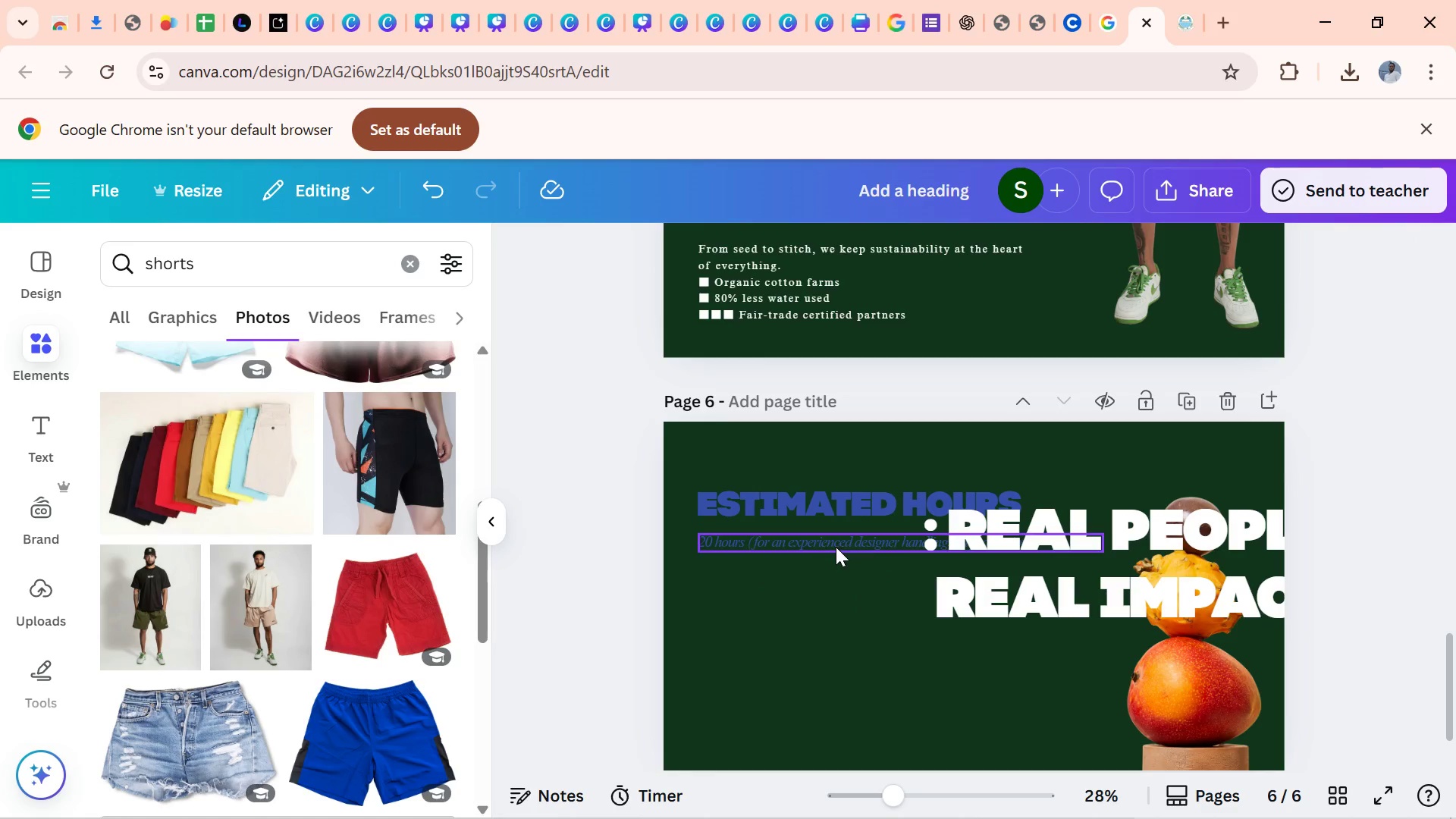 
left_click([836, 547])
 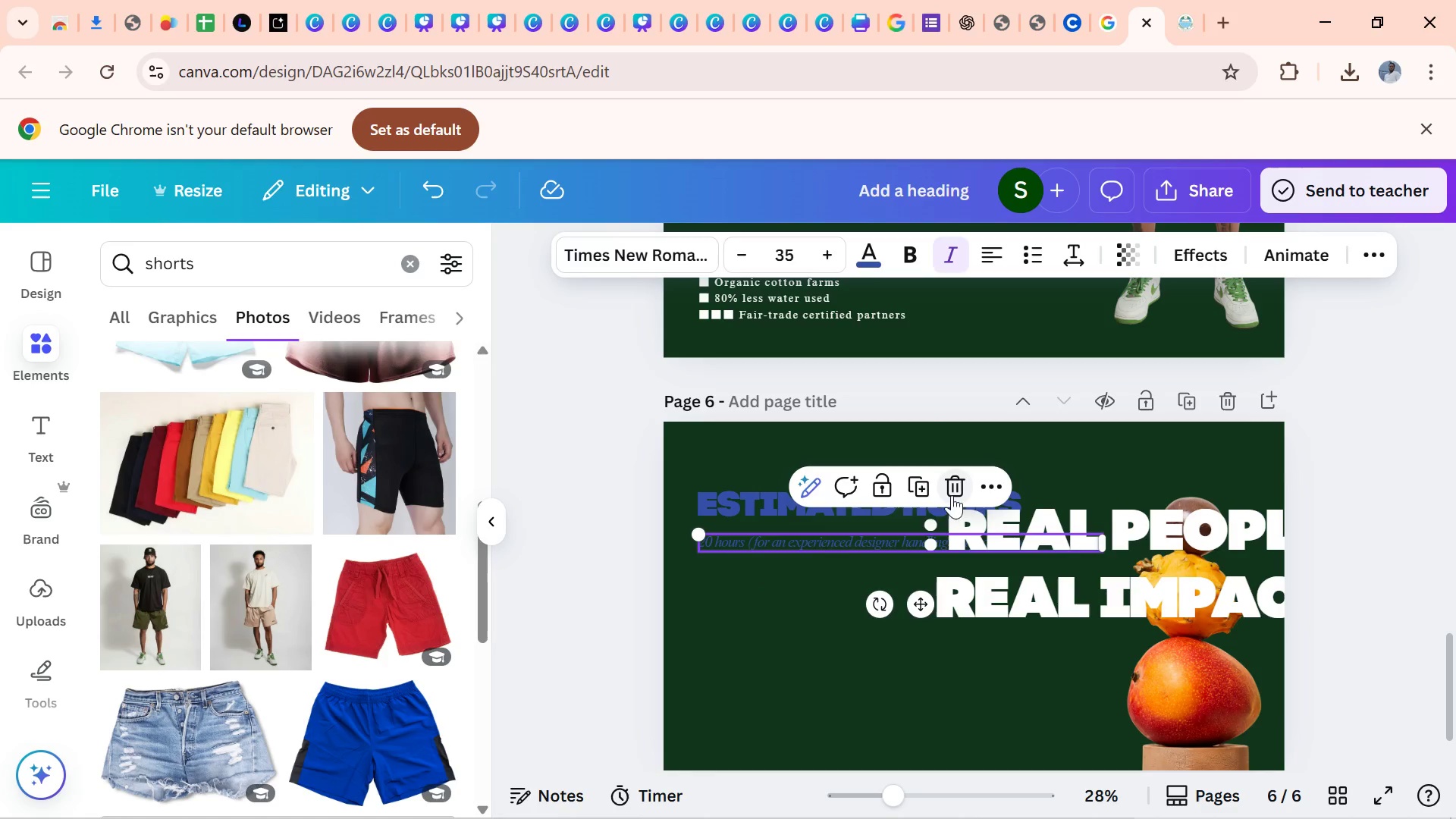 
left_click([950, 495])
 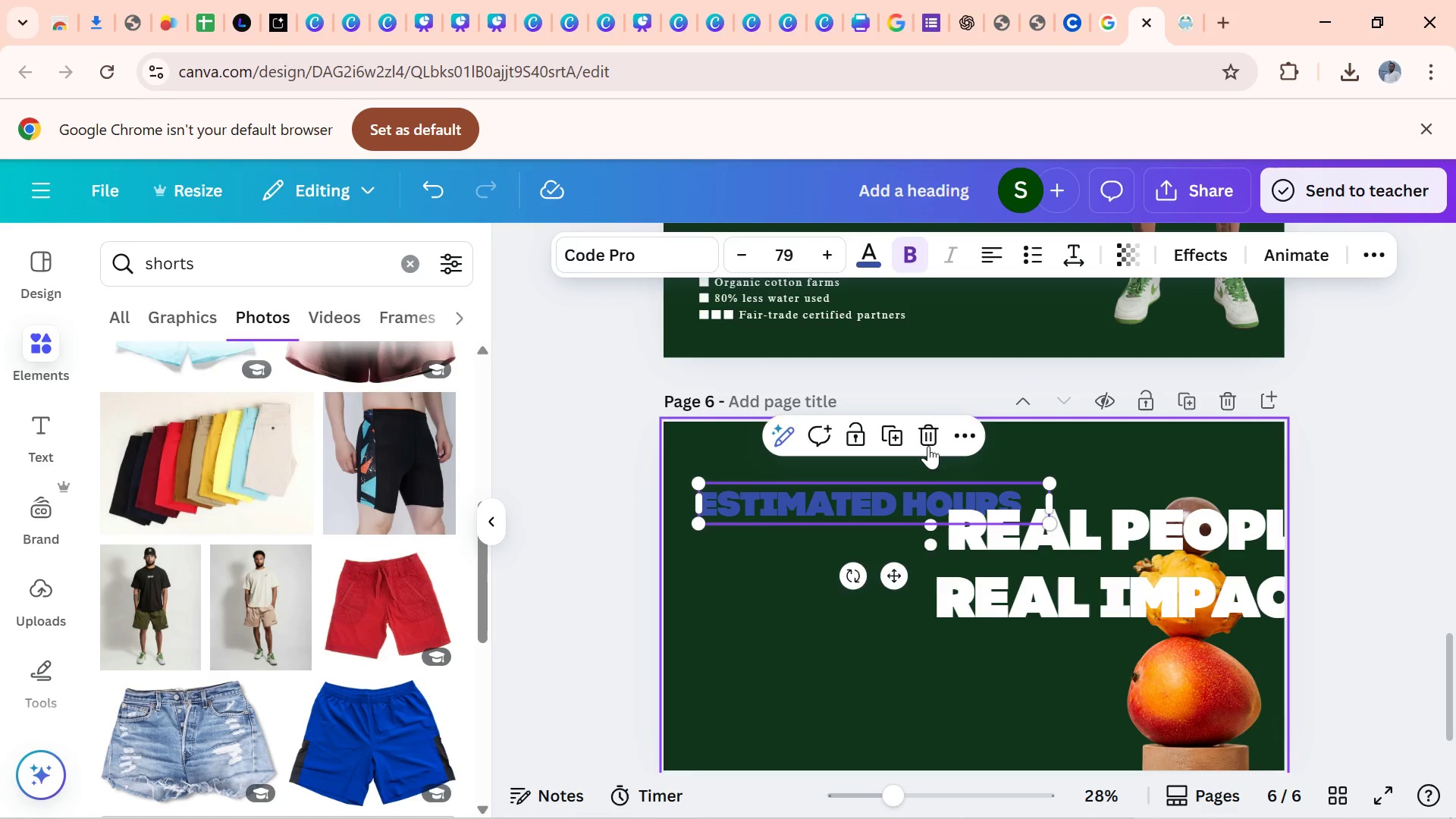 
left_click([928, 438])
 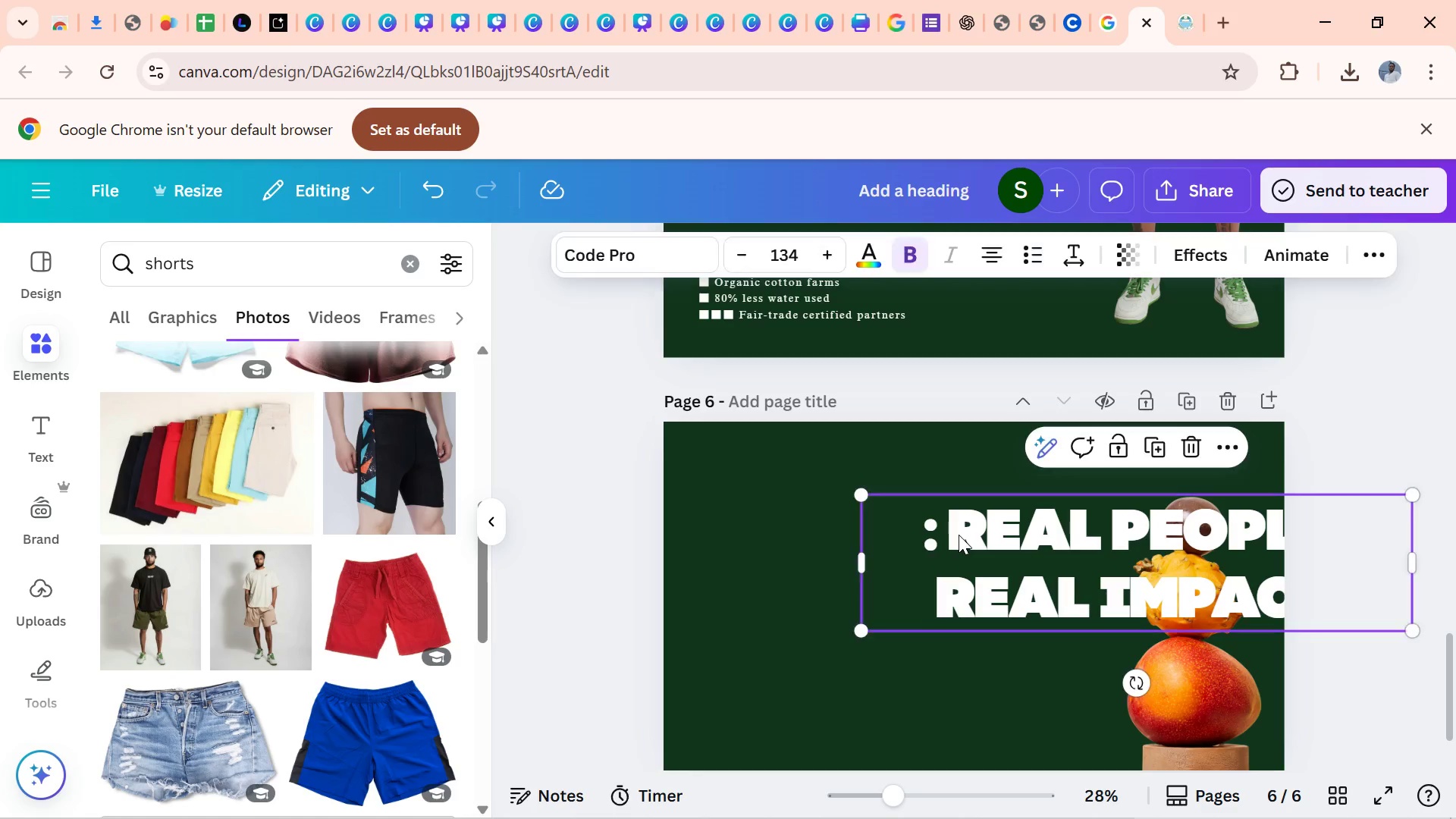 
double_click([959, 535])
 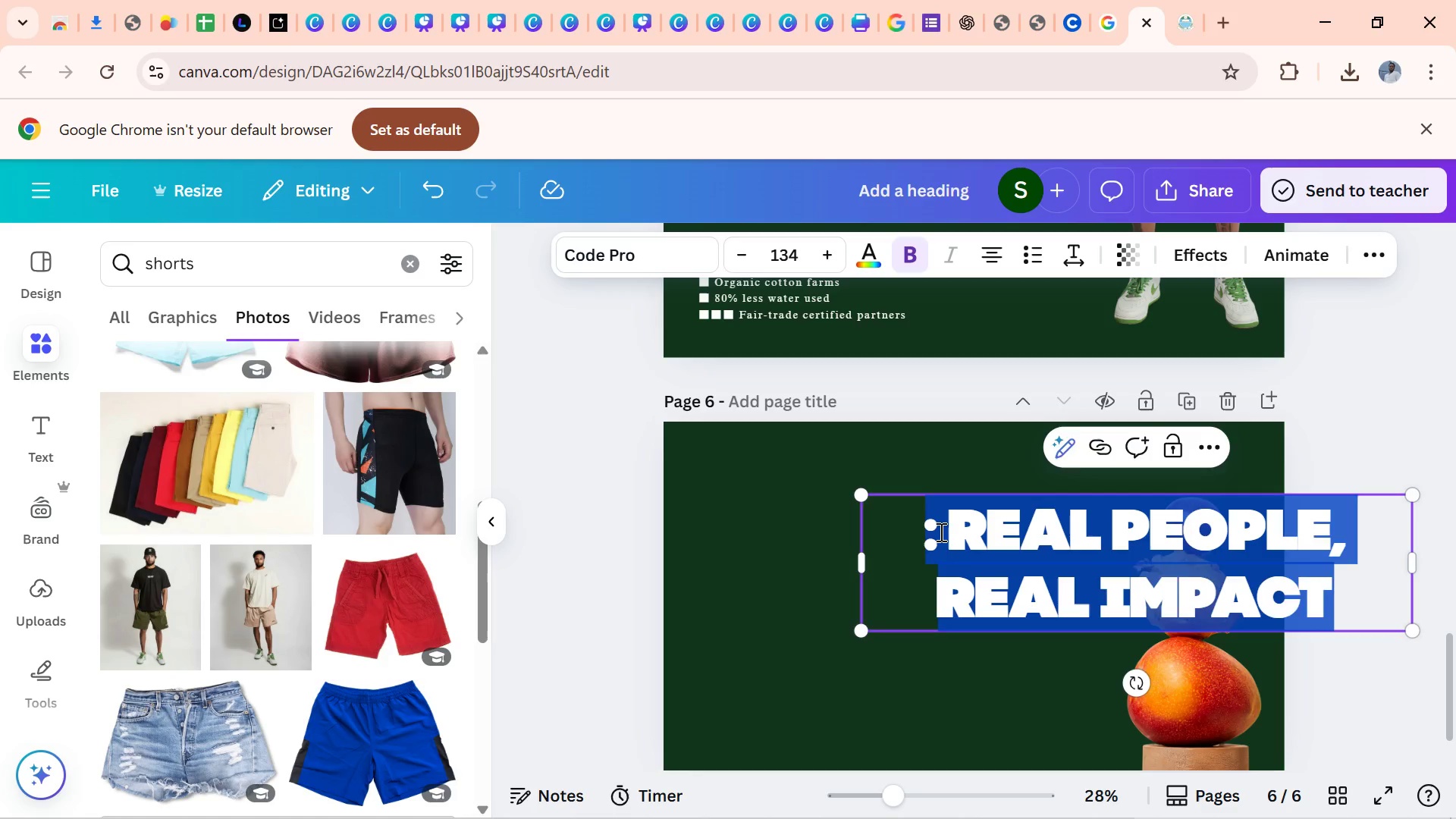 
left_click([940, 532])
 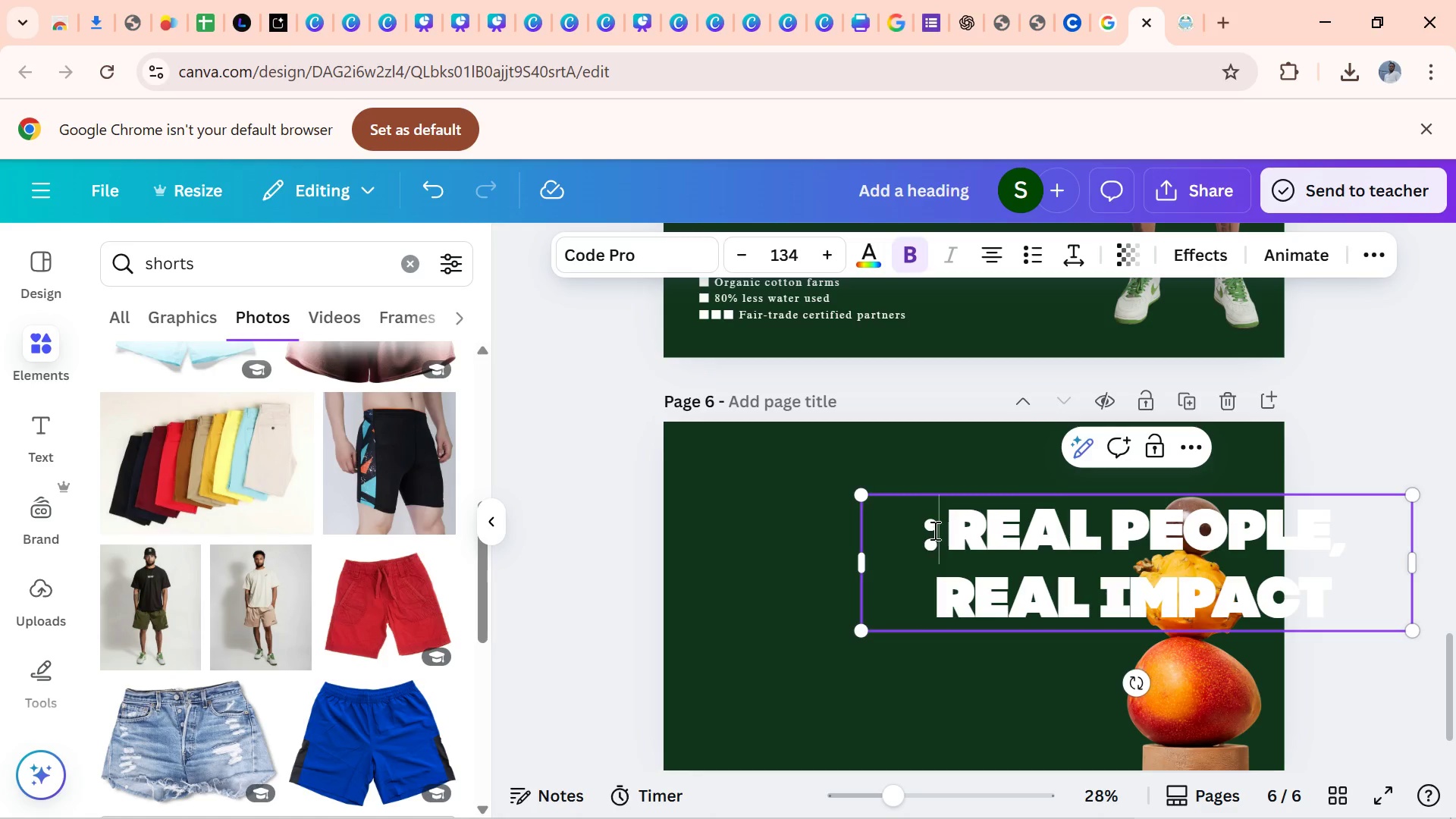 
key(Backspace)
 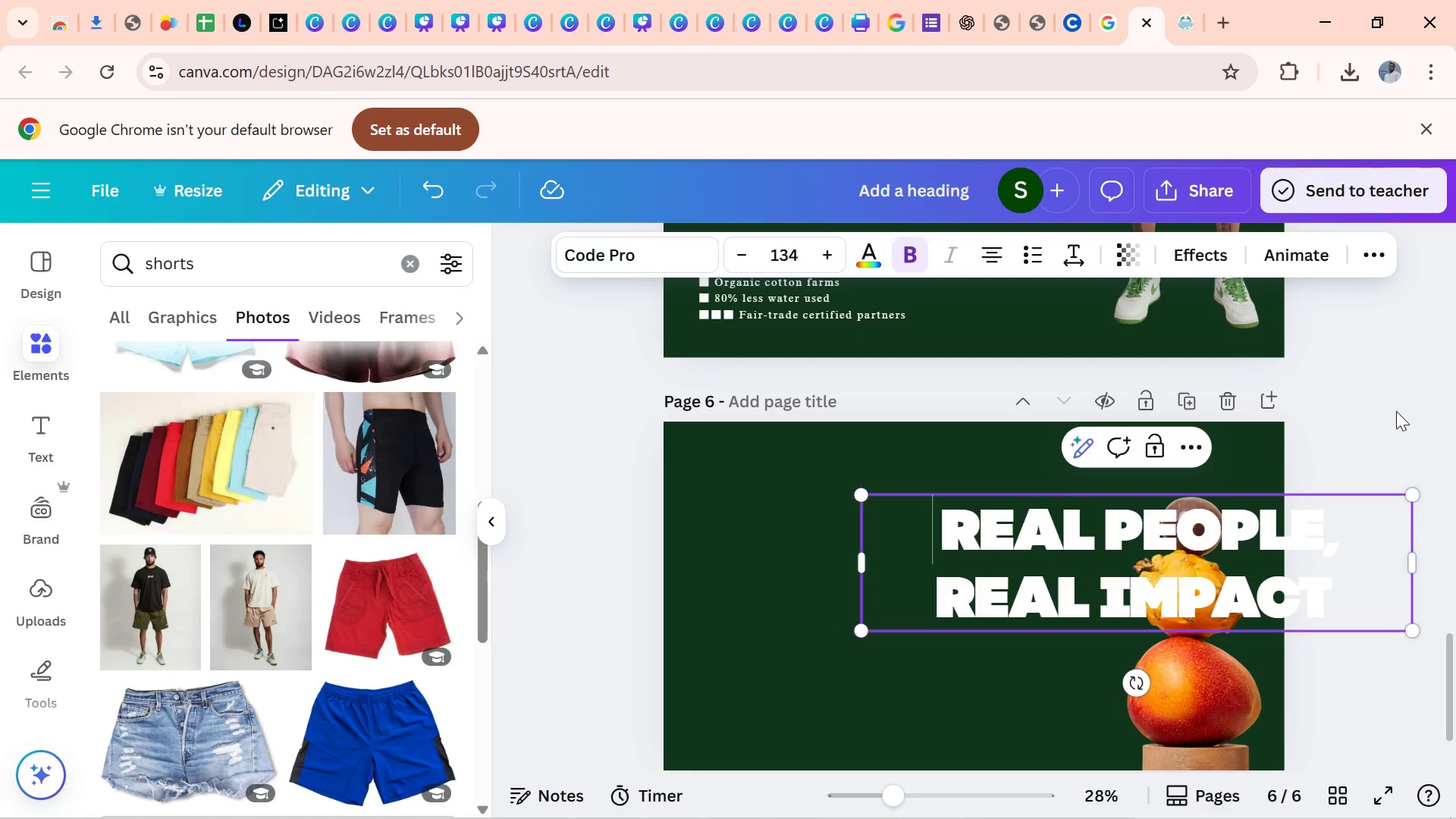 
left_click([1396, 411])
 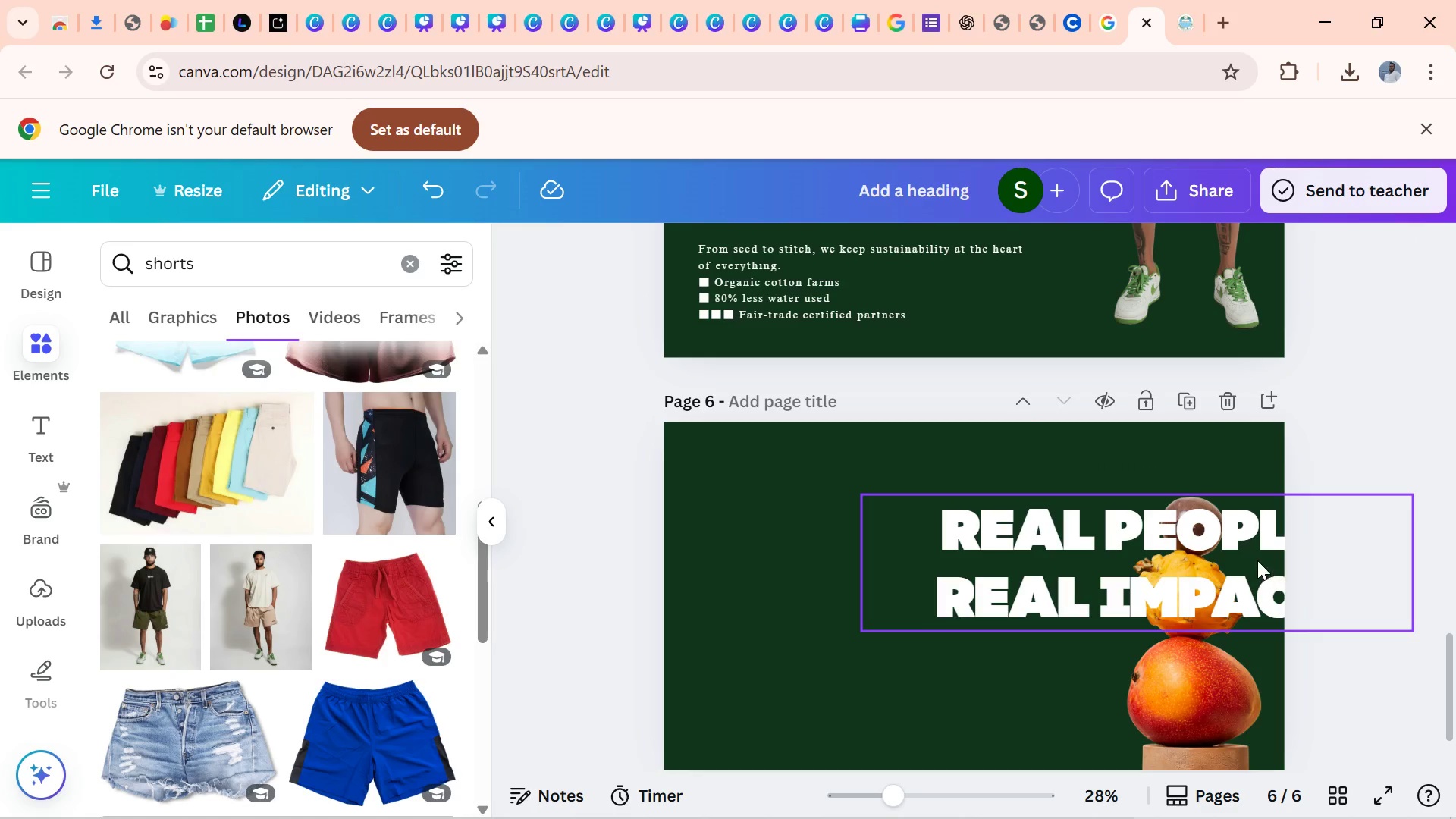 
left_click_drag(start_coordinate=[1257, 560], to_coordinate=[1061, 551])
 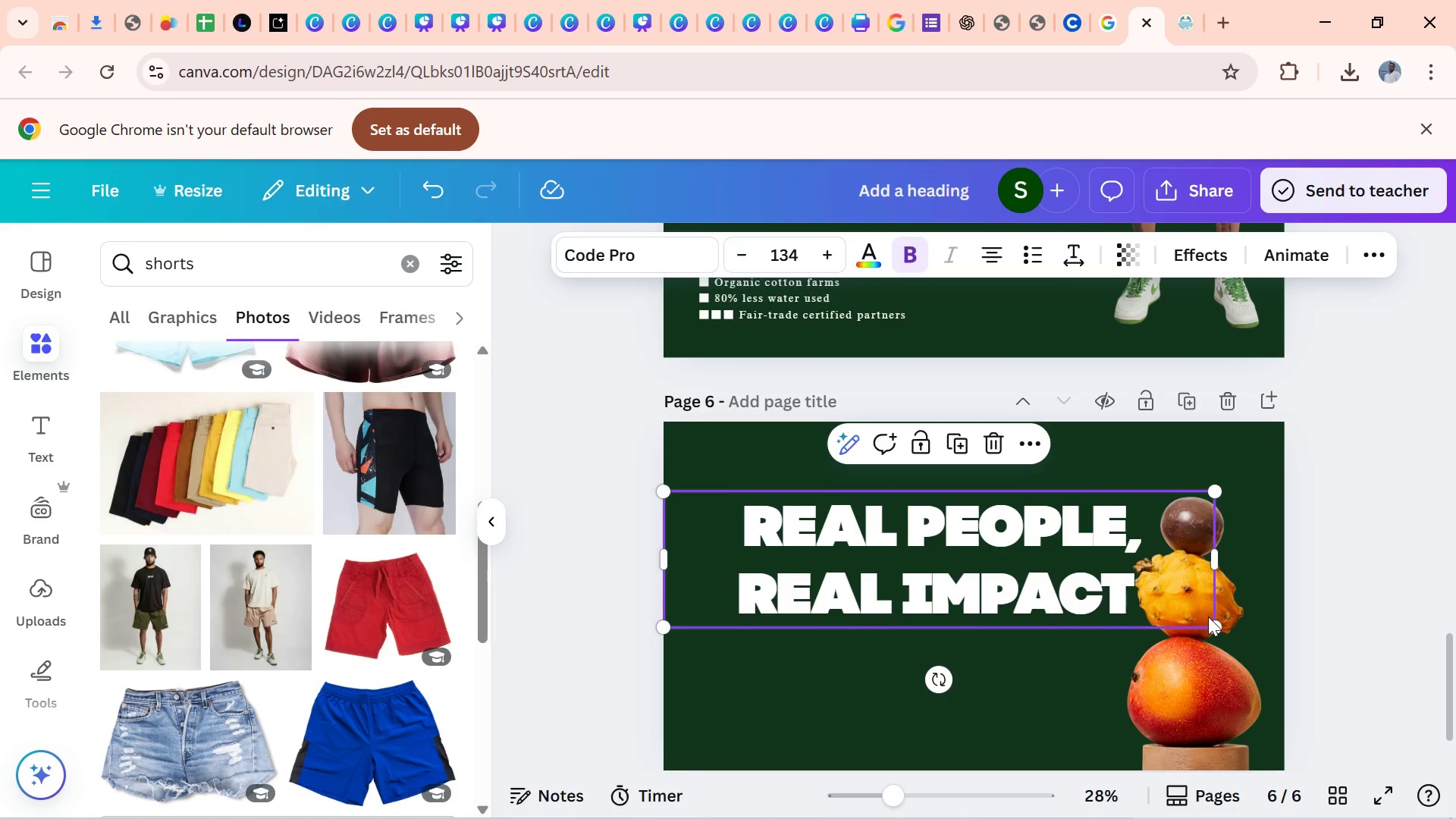 
left_click([1238, 709])
 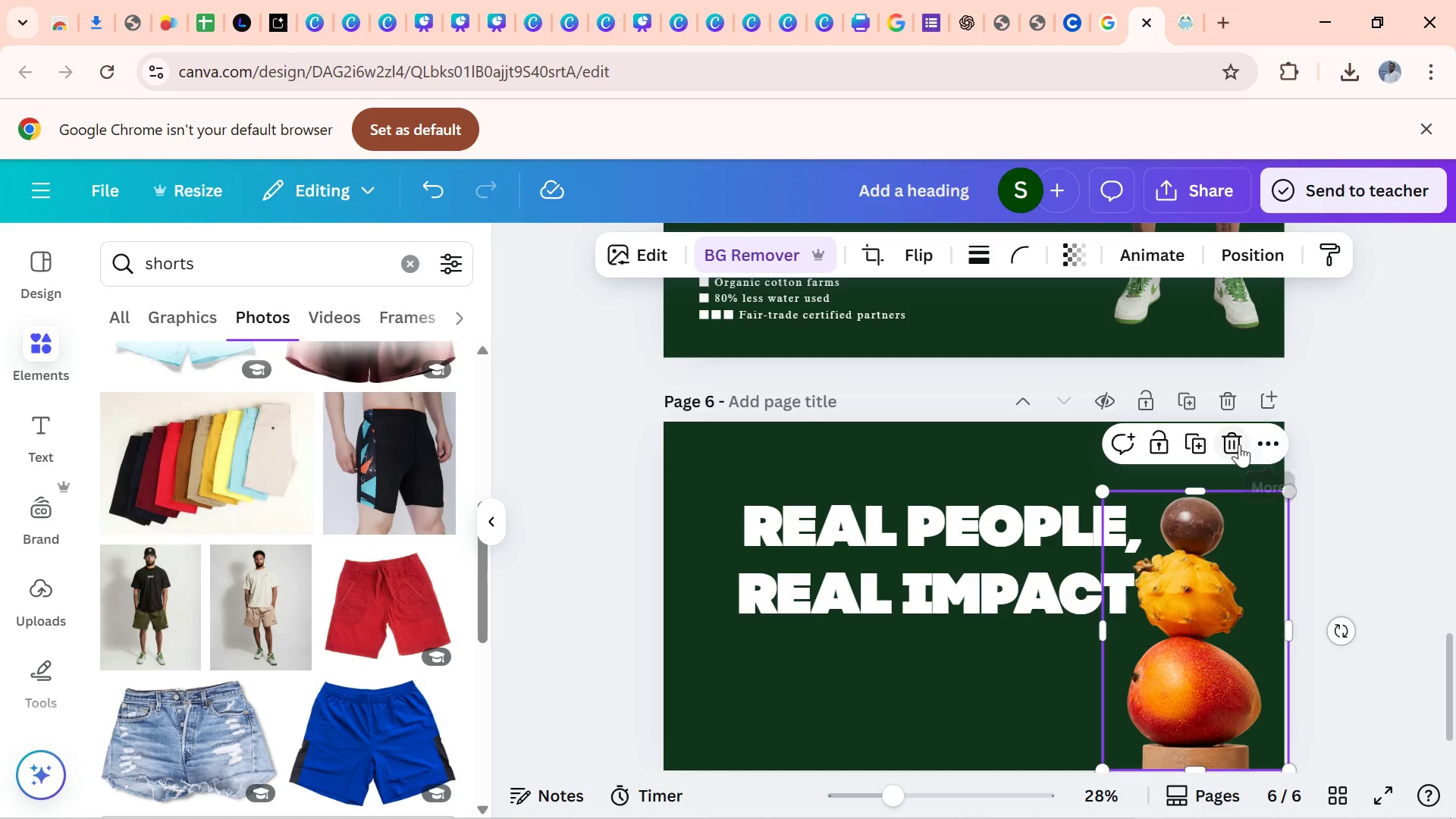 
left_click([1237, 444])
 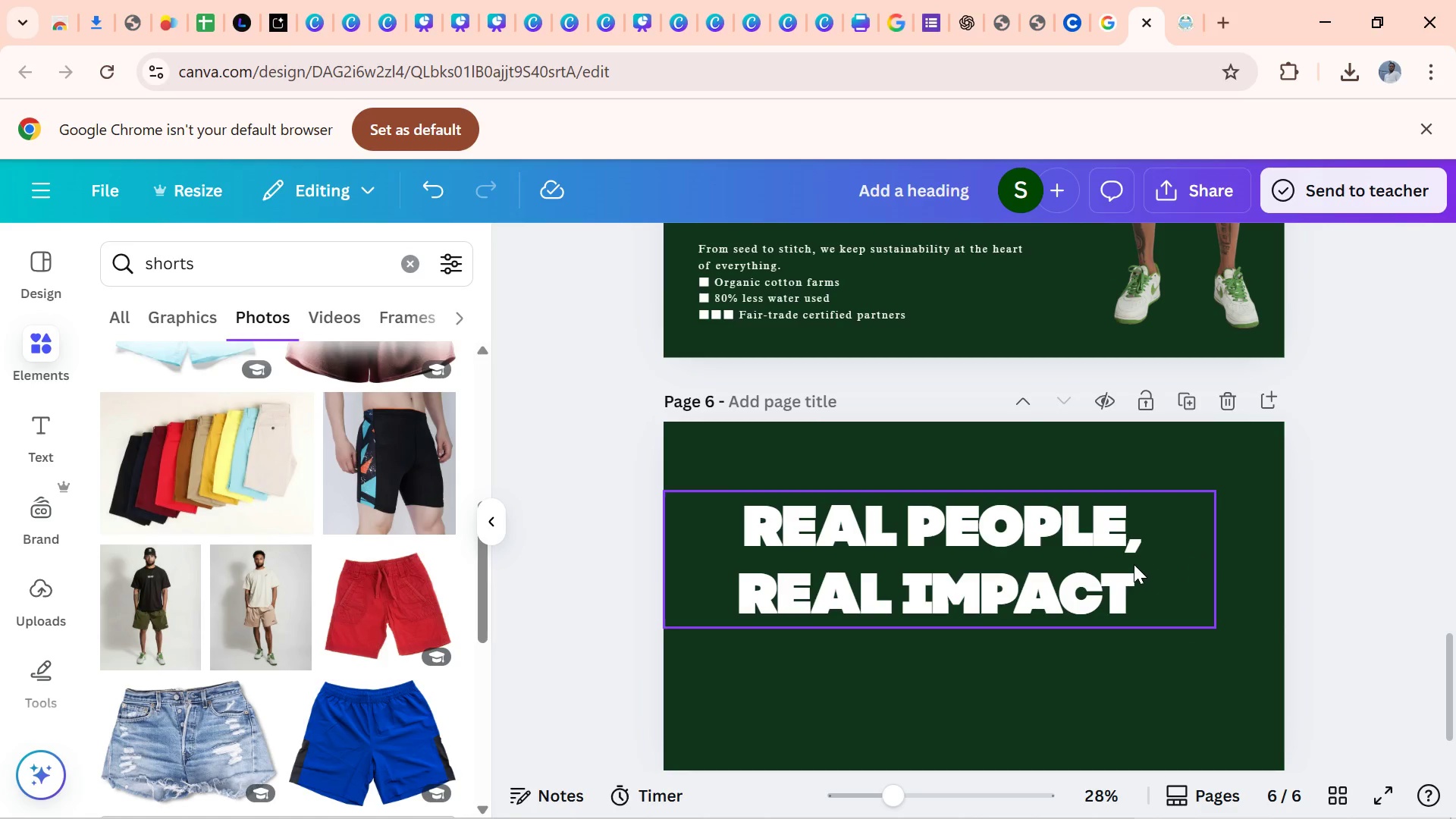 
left_click([1134, 564])
 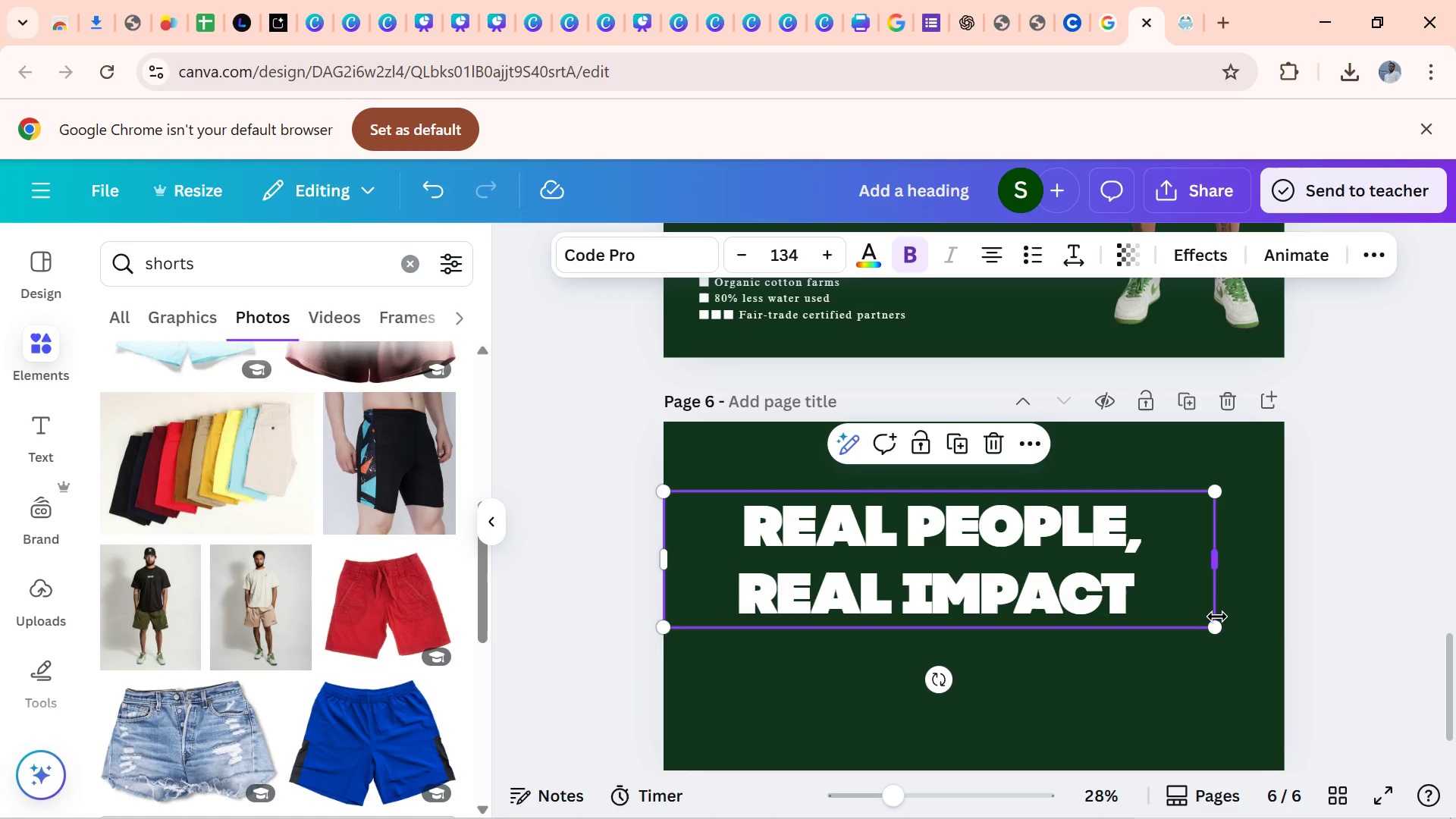 
left_click_drag(start_coordinate=[1217, 617], to_coordinate=[1178, 645])
 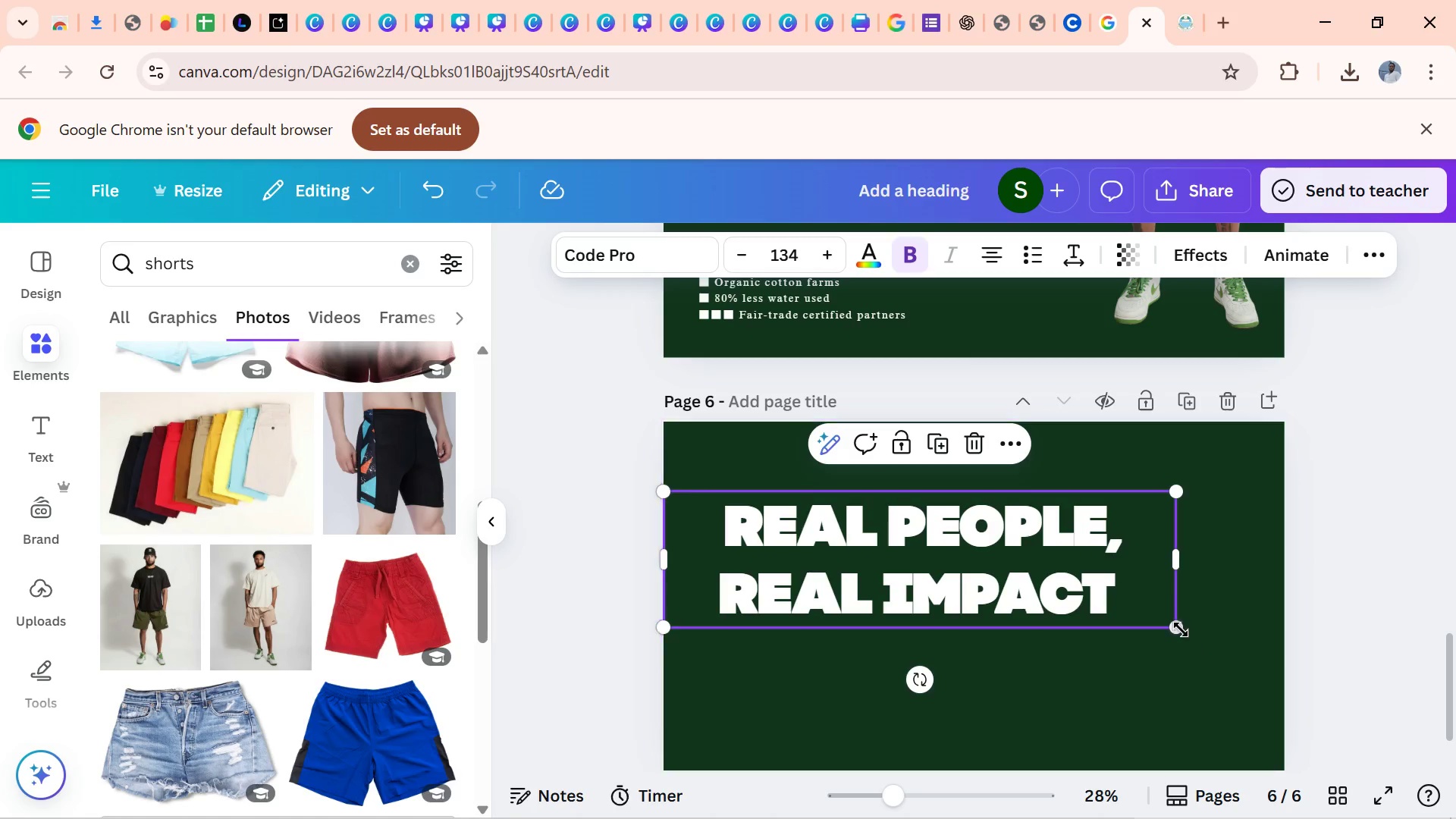 
left_click_drag(start_coordinate=[1178, 629], to_coordinate=[1397, 786])
 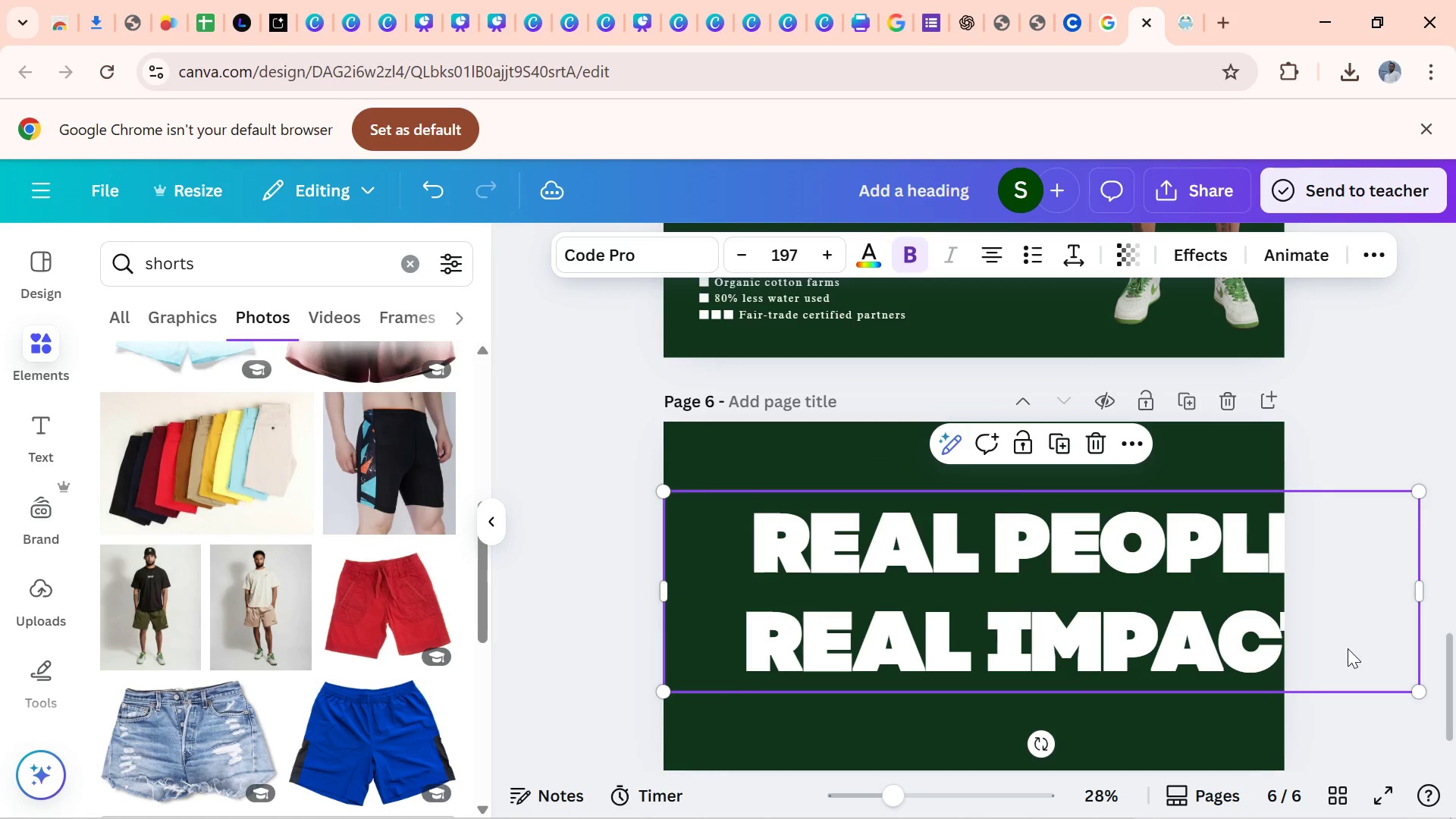 
left_click_drag(start_coordinate=[1348, 648], to_coordinate=[1286, 654])
 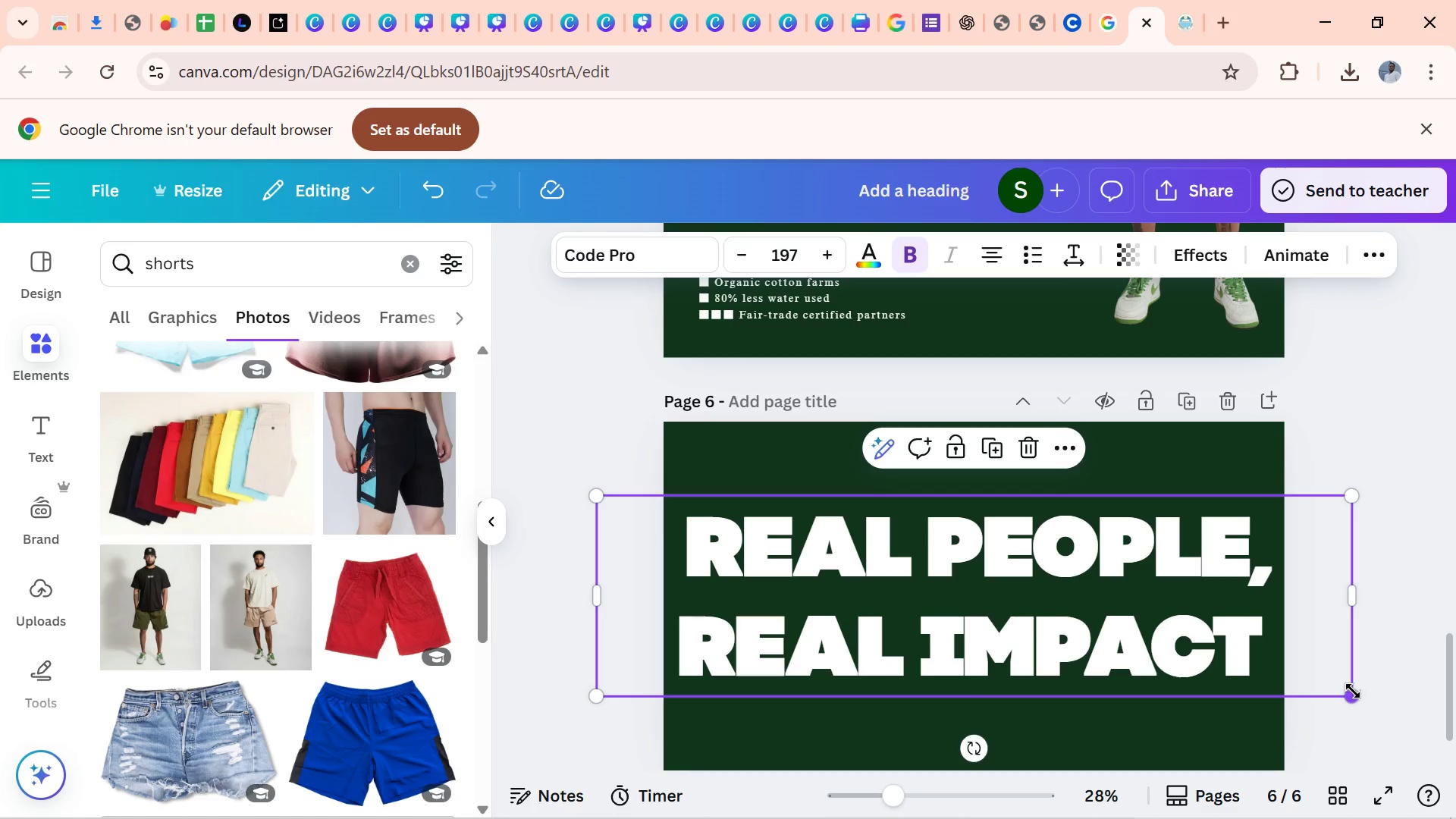 
left_click_drag(start_coordinate=[1353, 691], to_coordinate=[1335, 669])
 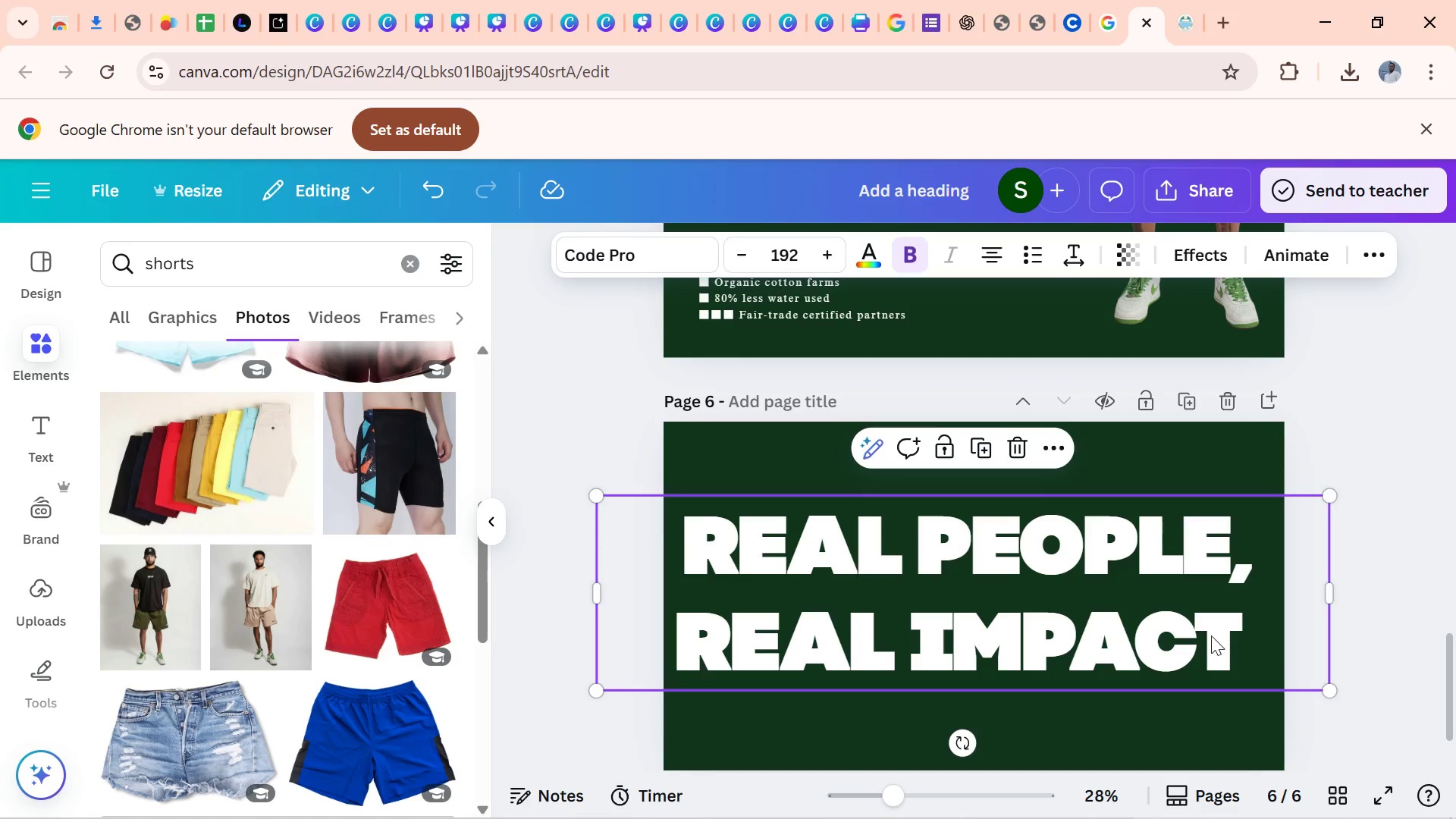 
left_click_drag(start_coordinate=[1210, 635], to_coordinate=[1222, 632])
 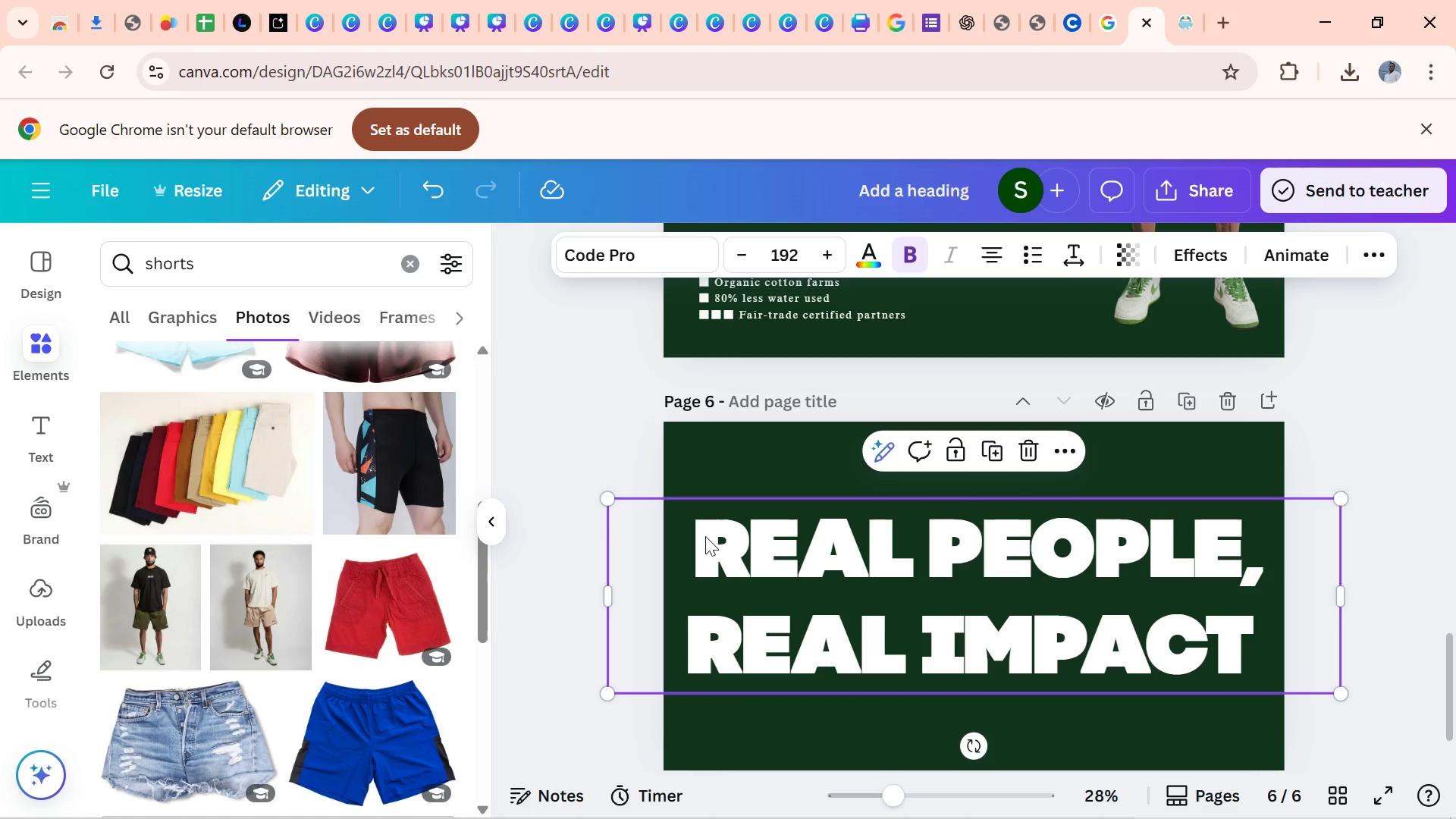 
left_click([705, 536])
 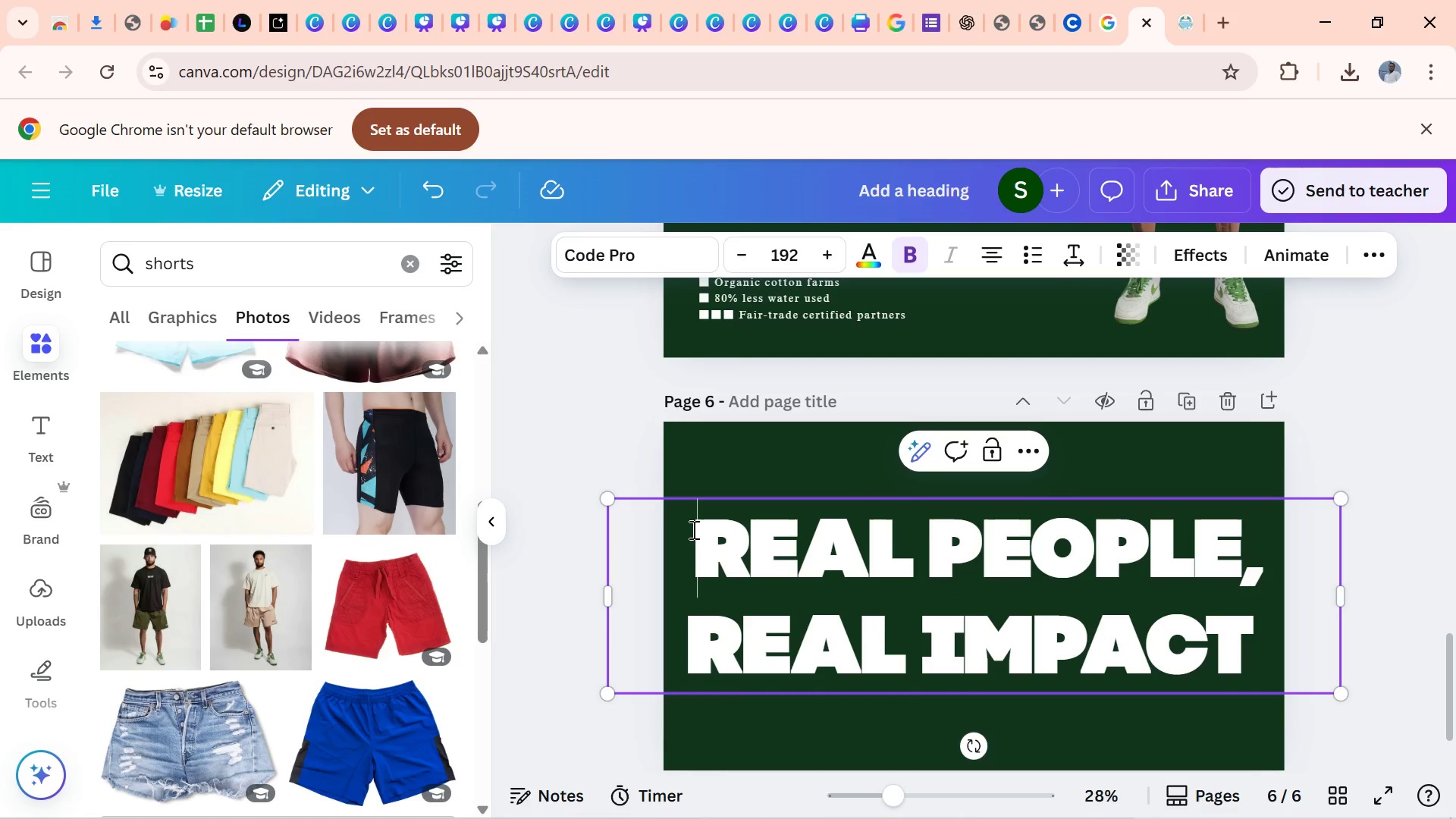 
key(Backspace)
 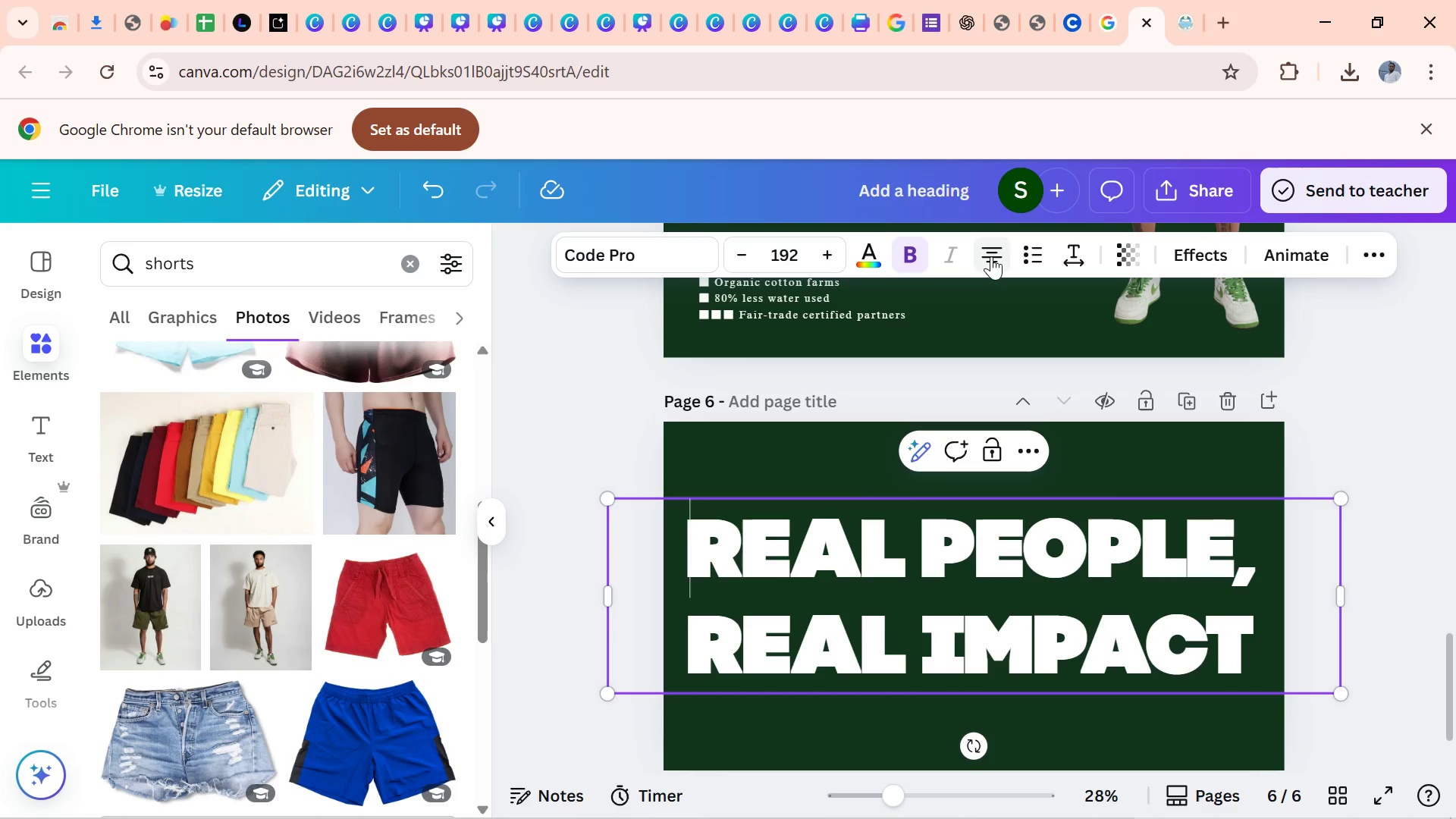 
left_click([999, 258])
 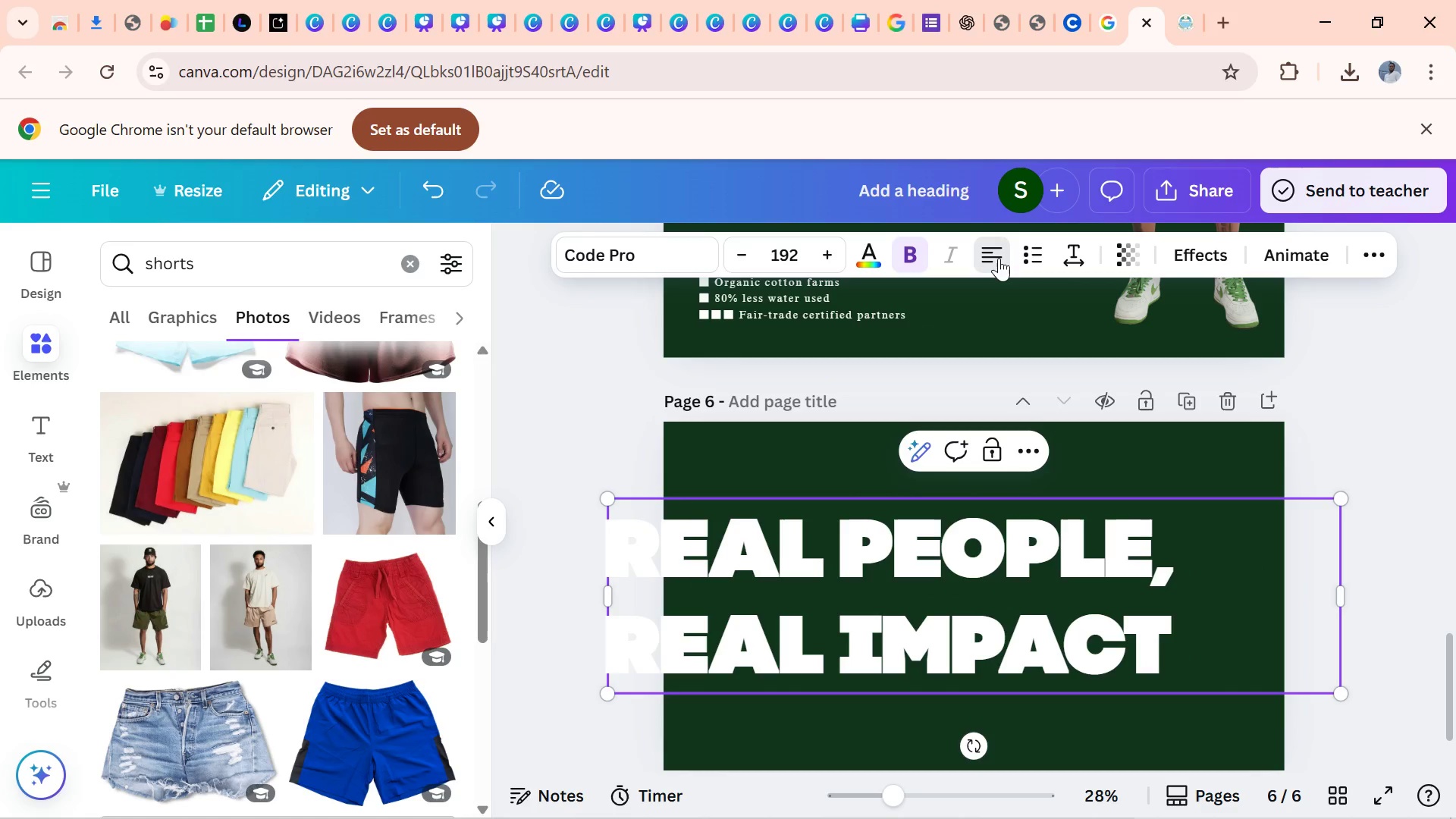 
left_click([999, 258])
 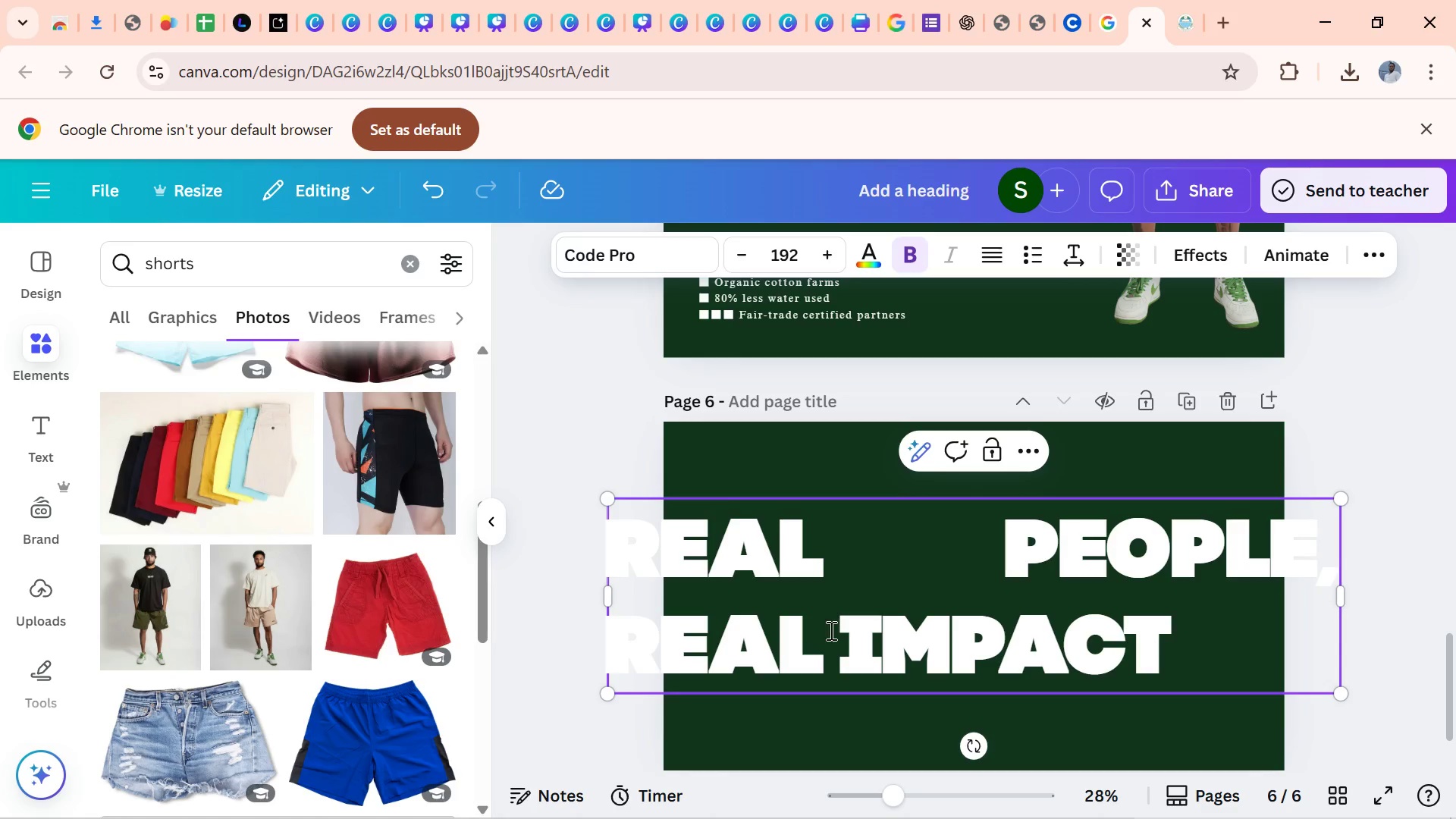 
wait(6.21)
 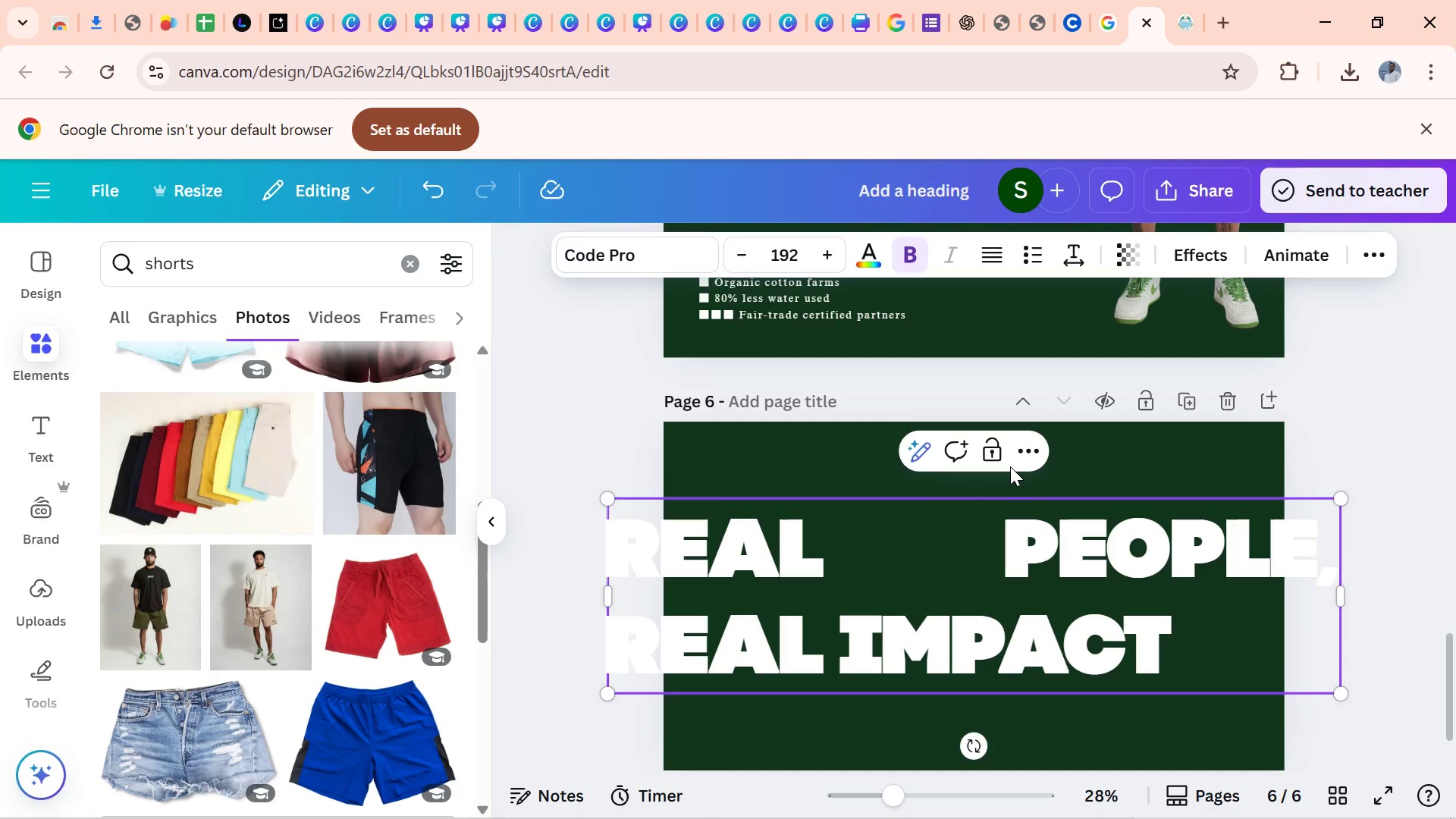 
key(Control+Z)
 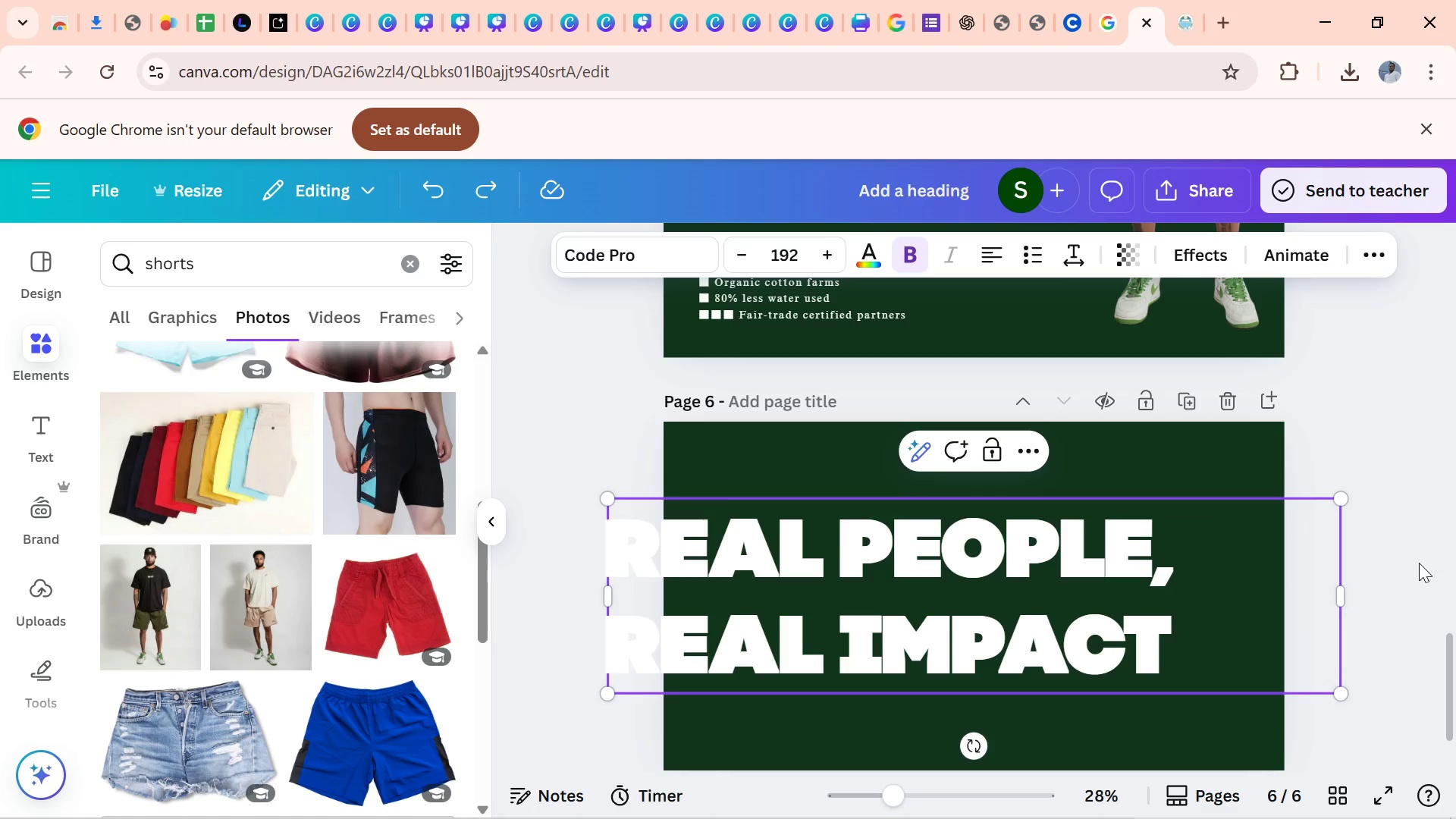 
left_click([1398, 516])
 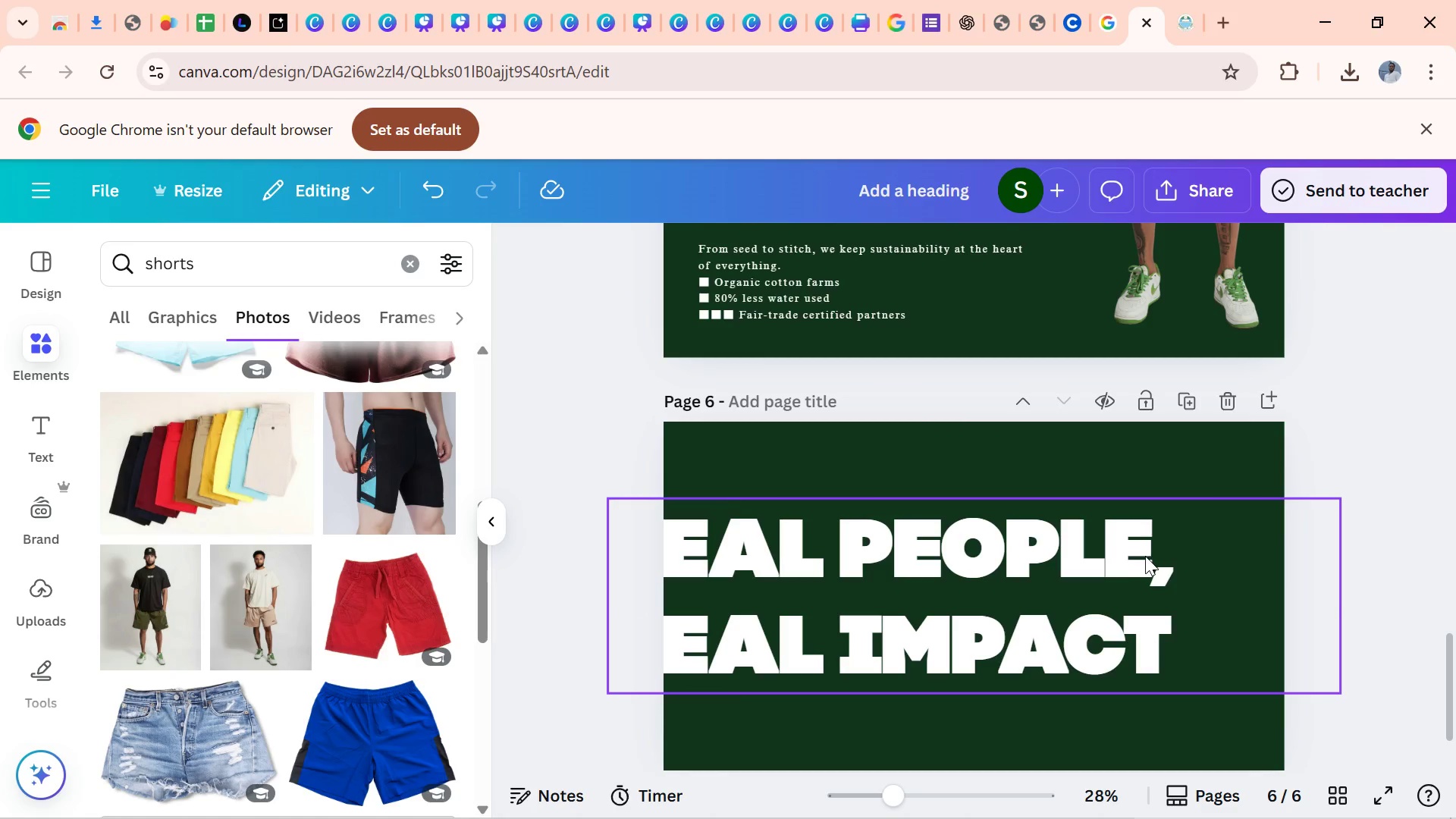 
left_click_drag(start_coordinate=[1144, 556], to_coordinate=[1225, 558])
 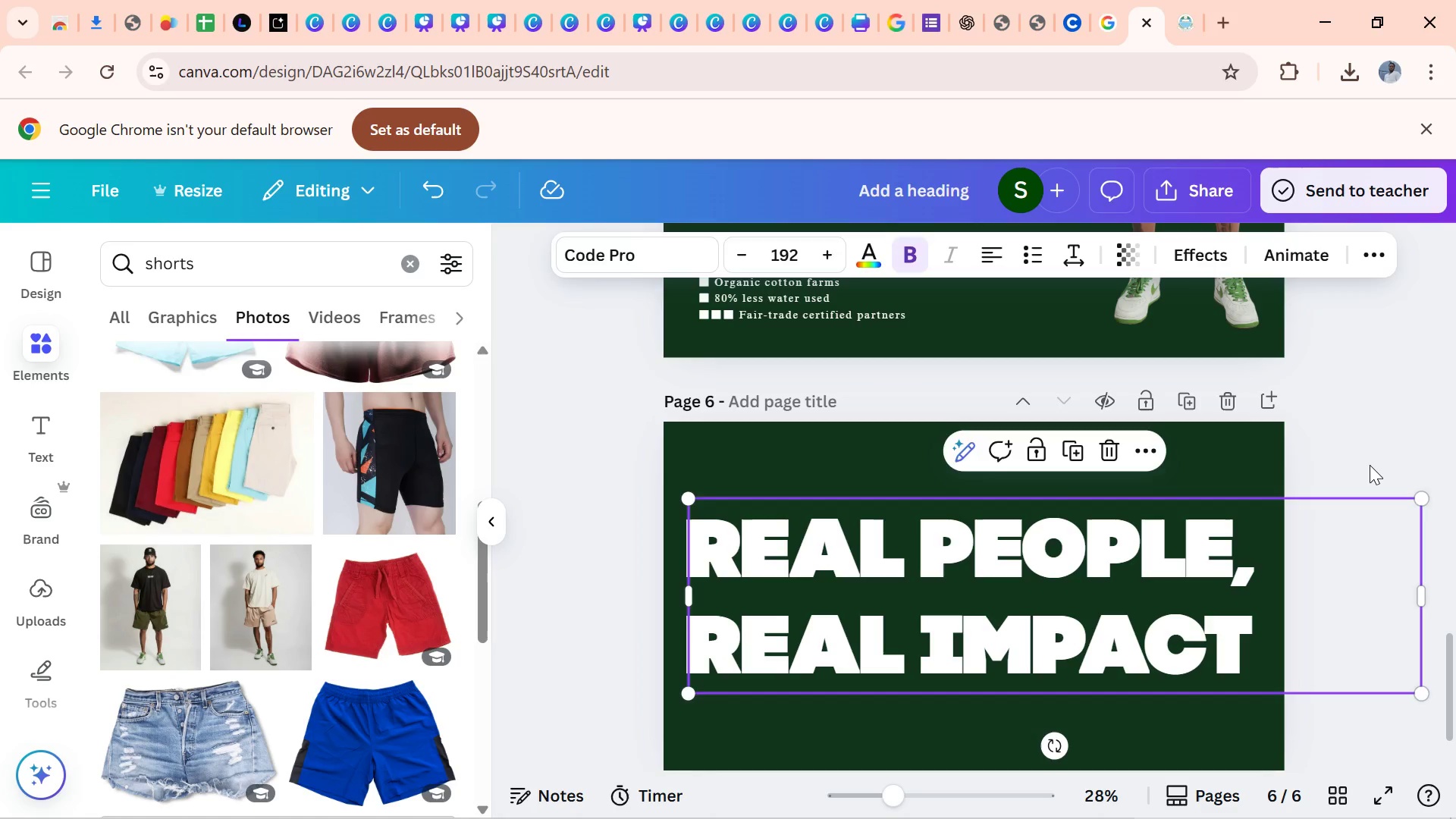 
left_click([1370, 465])
 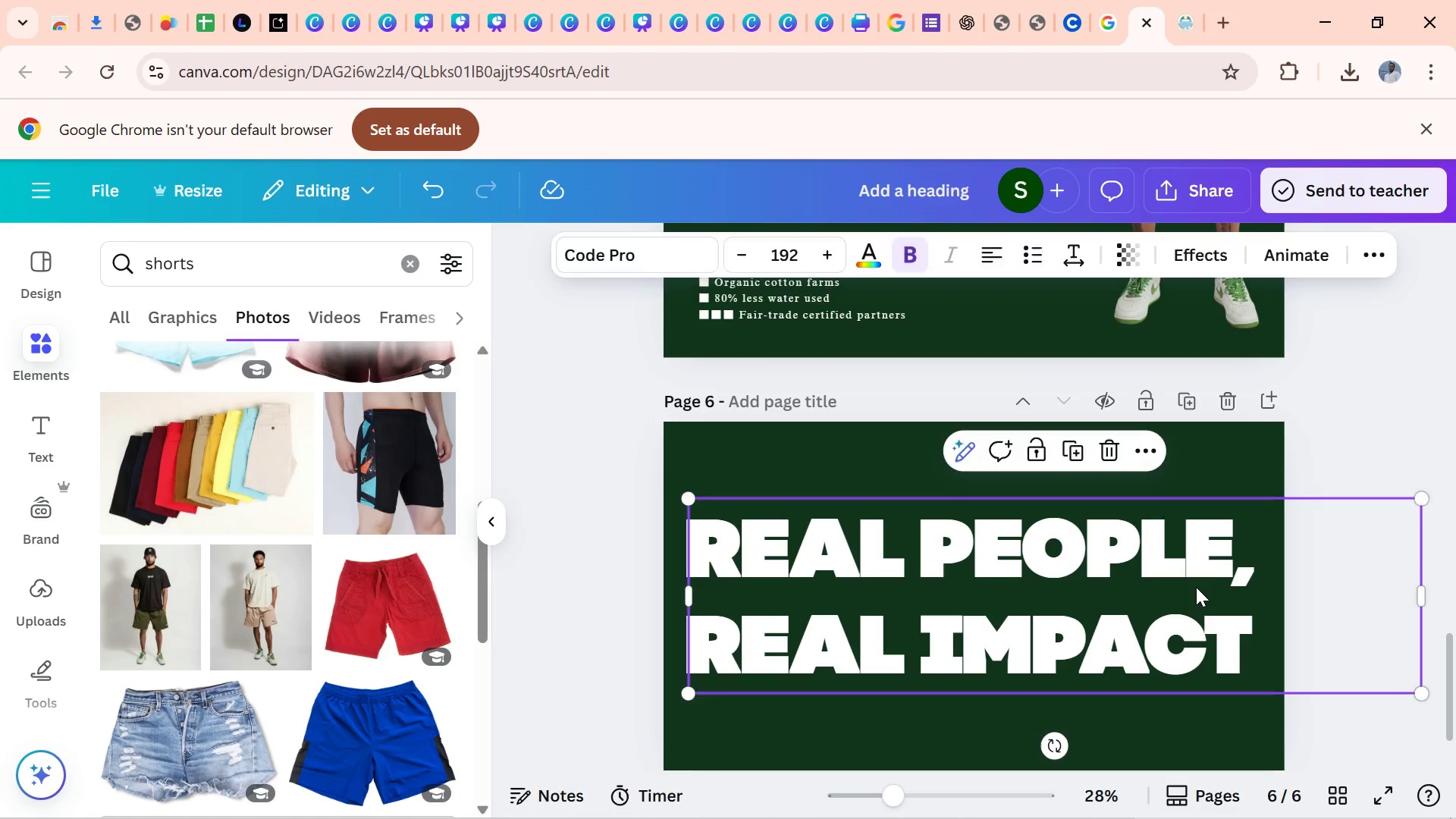 
left_click([1196, 587])
 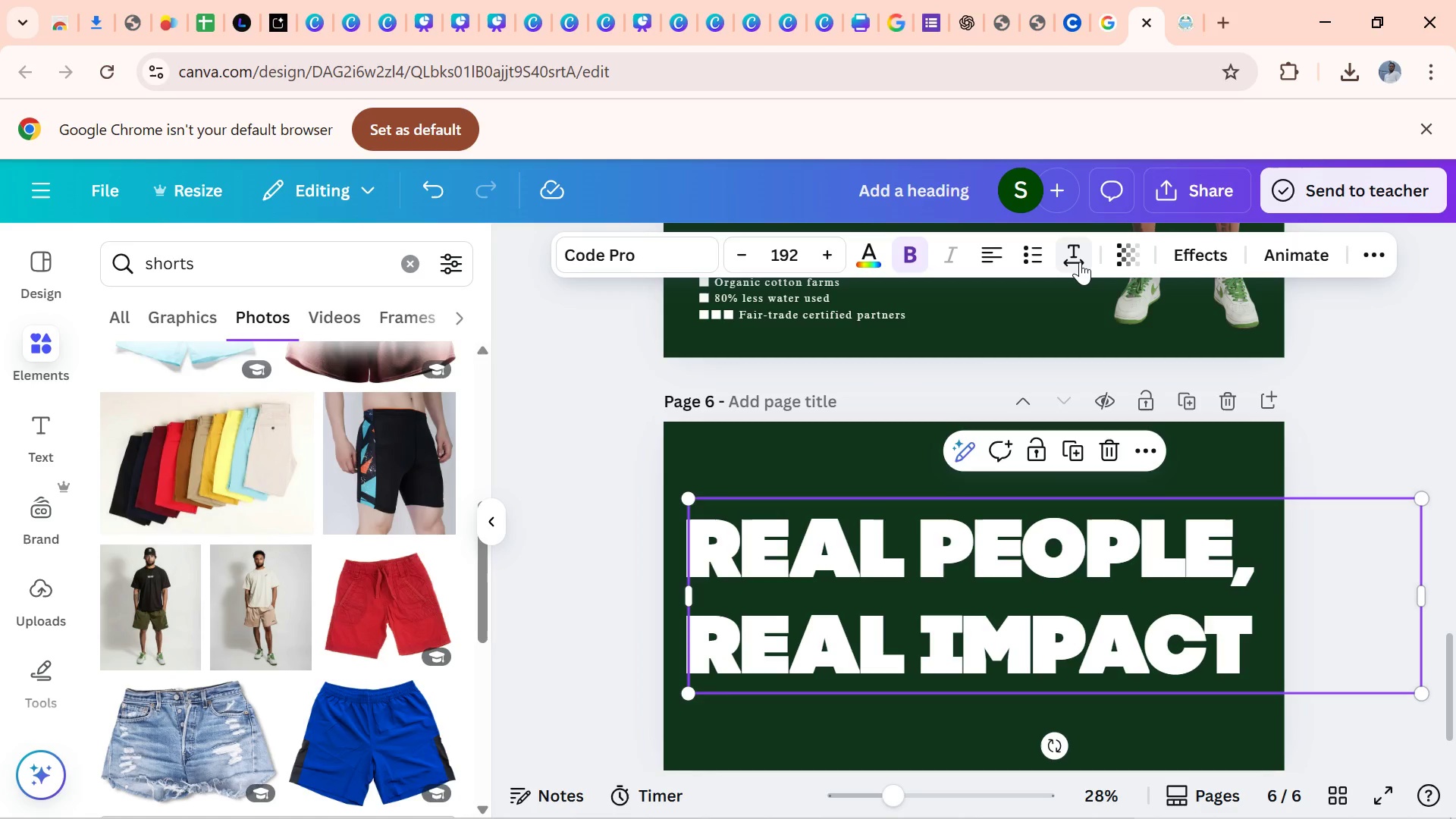 
left_click([1080, 262])
 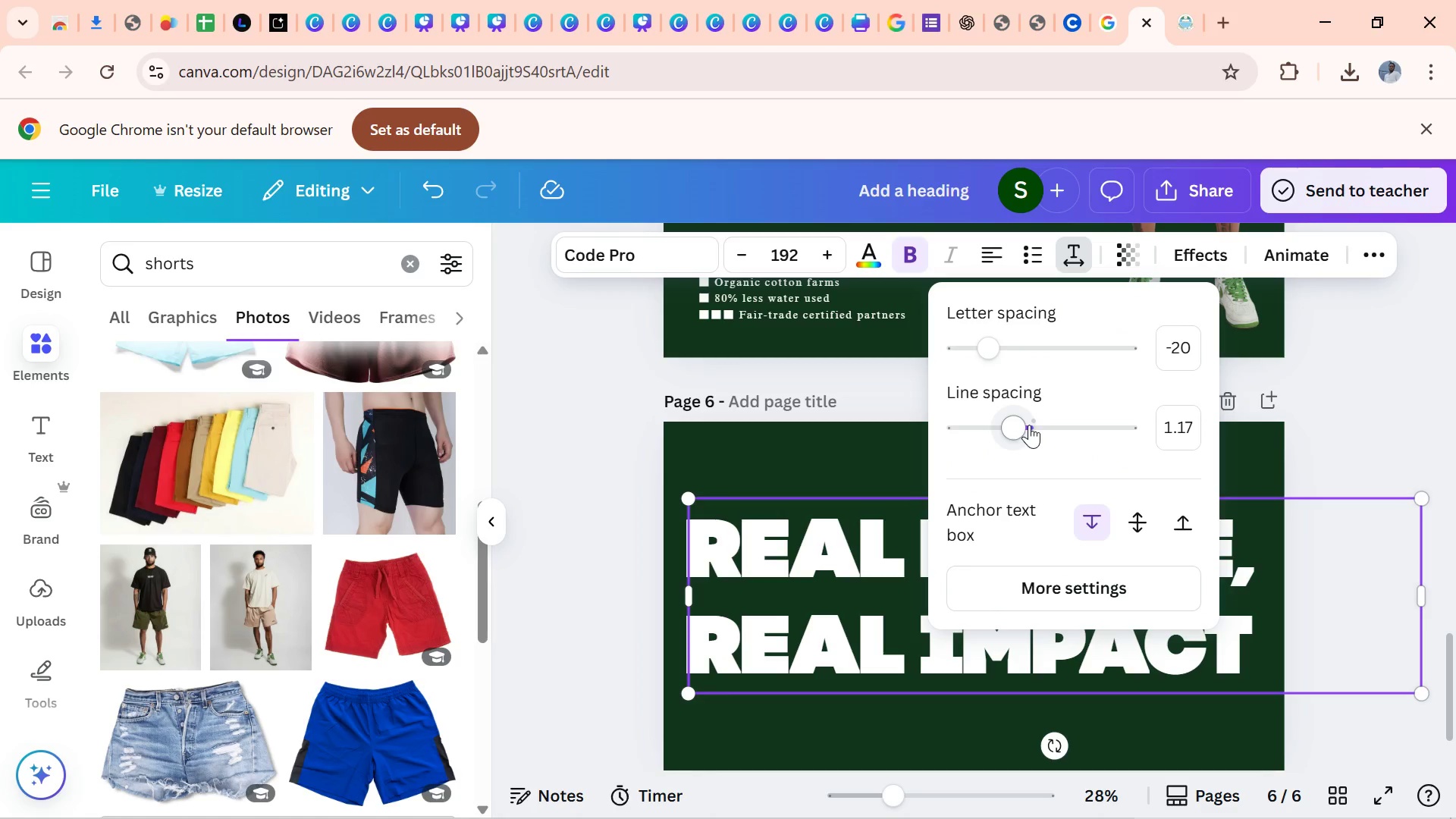 
left_click_drag(start_coordinate=[1029, 425], to_coordinate=[993, 422])
 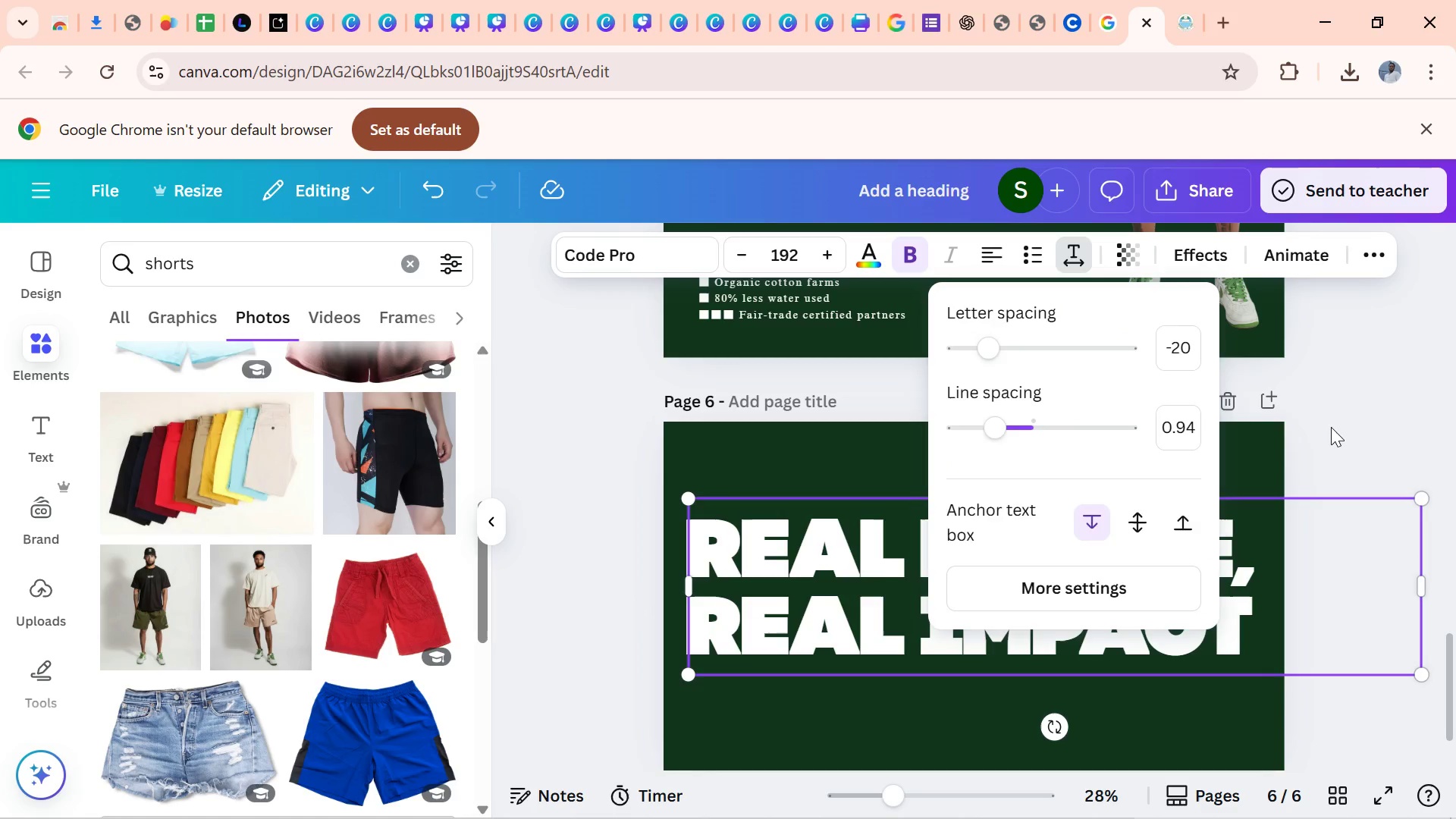 
left_click([1331, 427])
 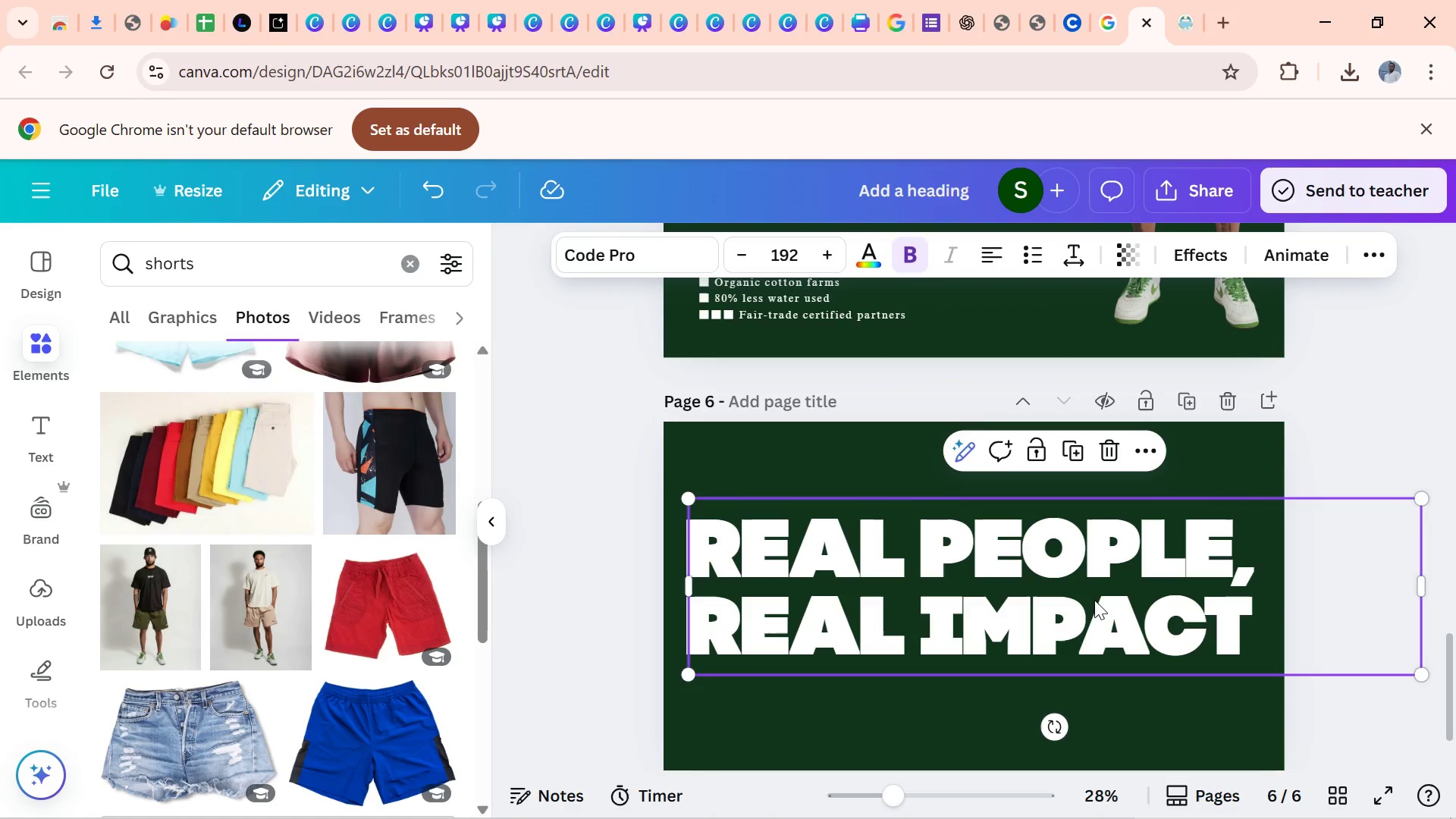 
left_click([1094, 600])
 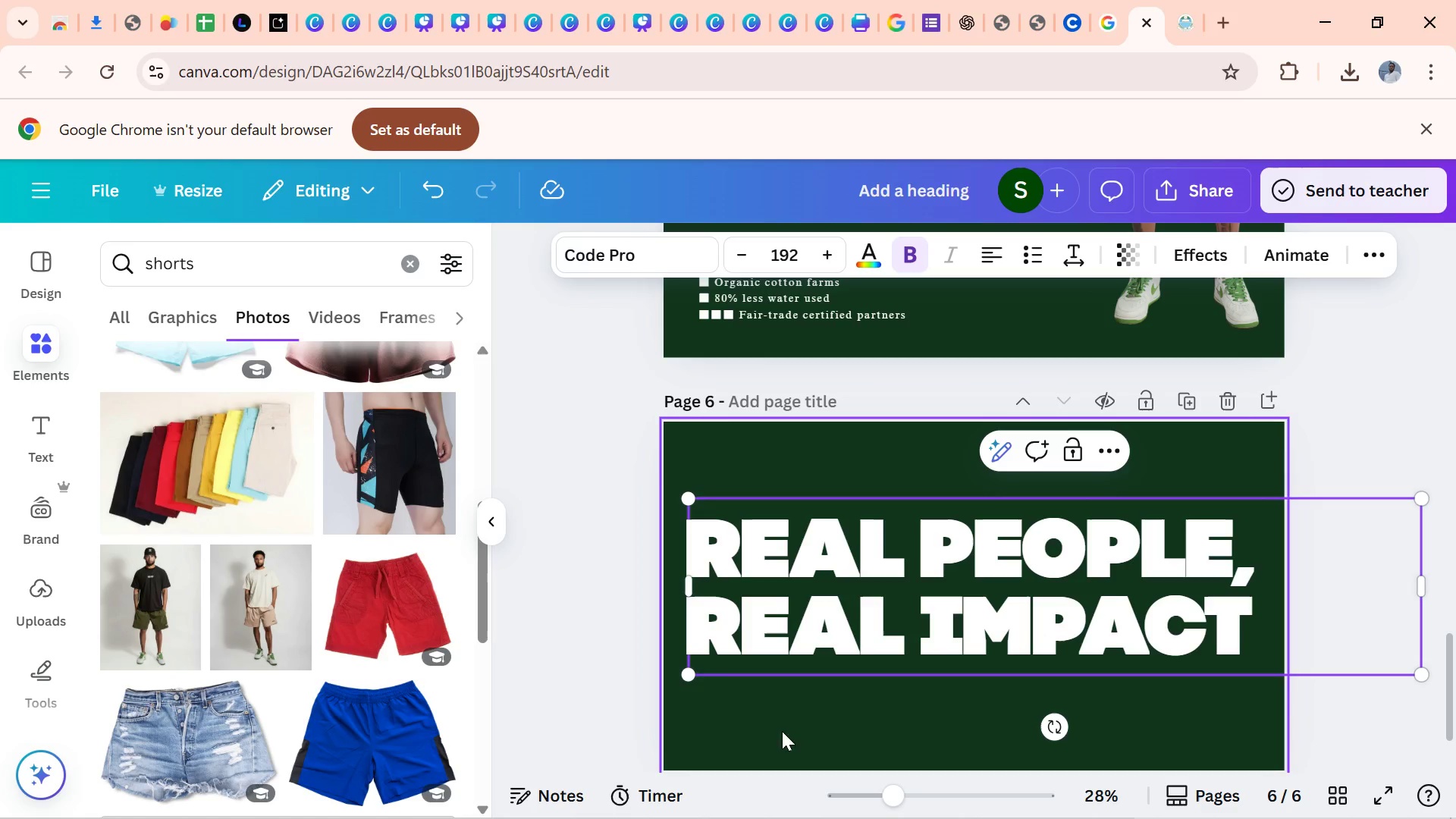 
left_click([817, 728])
 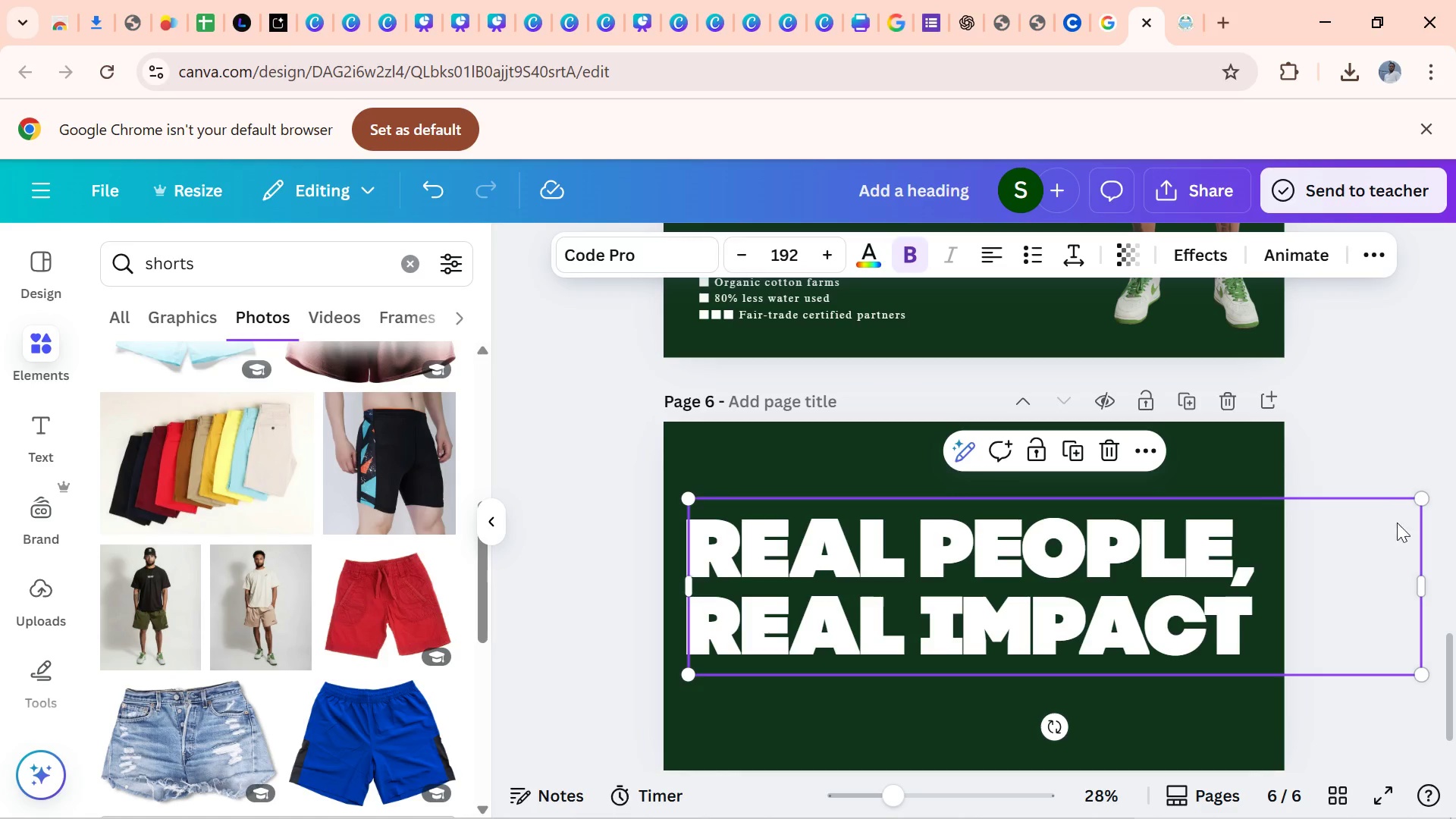 
left_click([1432, 592])
 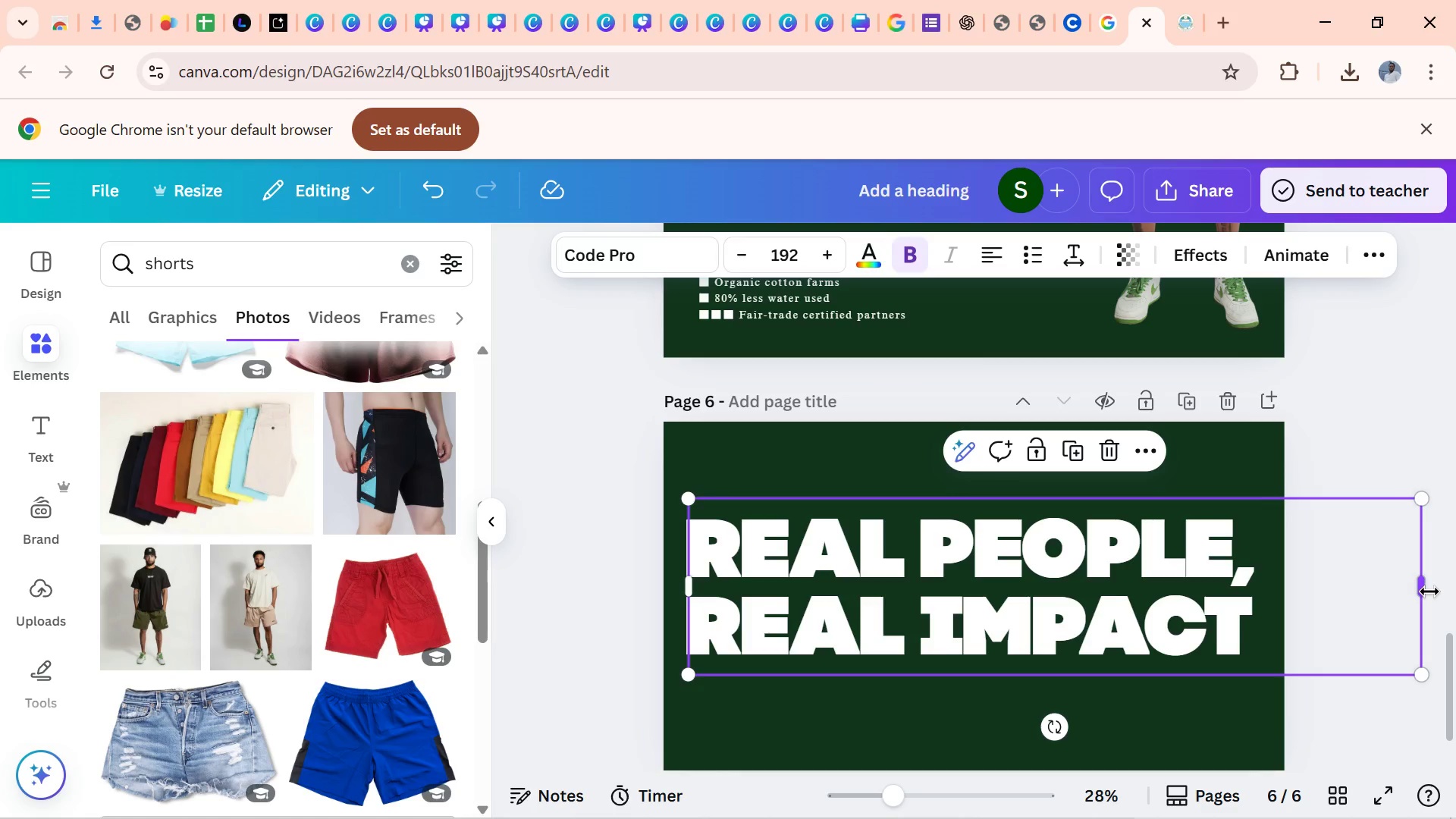 
left_click_drag(start_coordinate=[1429, 592], to_coordinate=[1279, 609])
 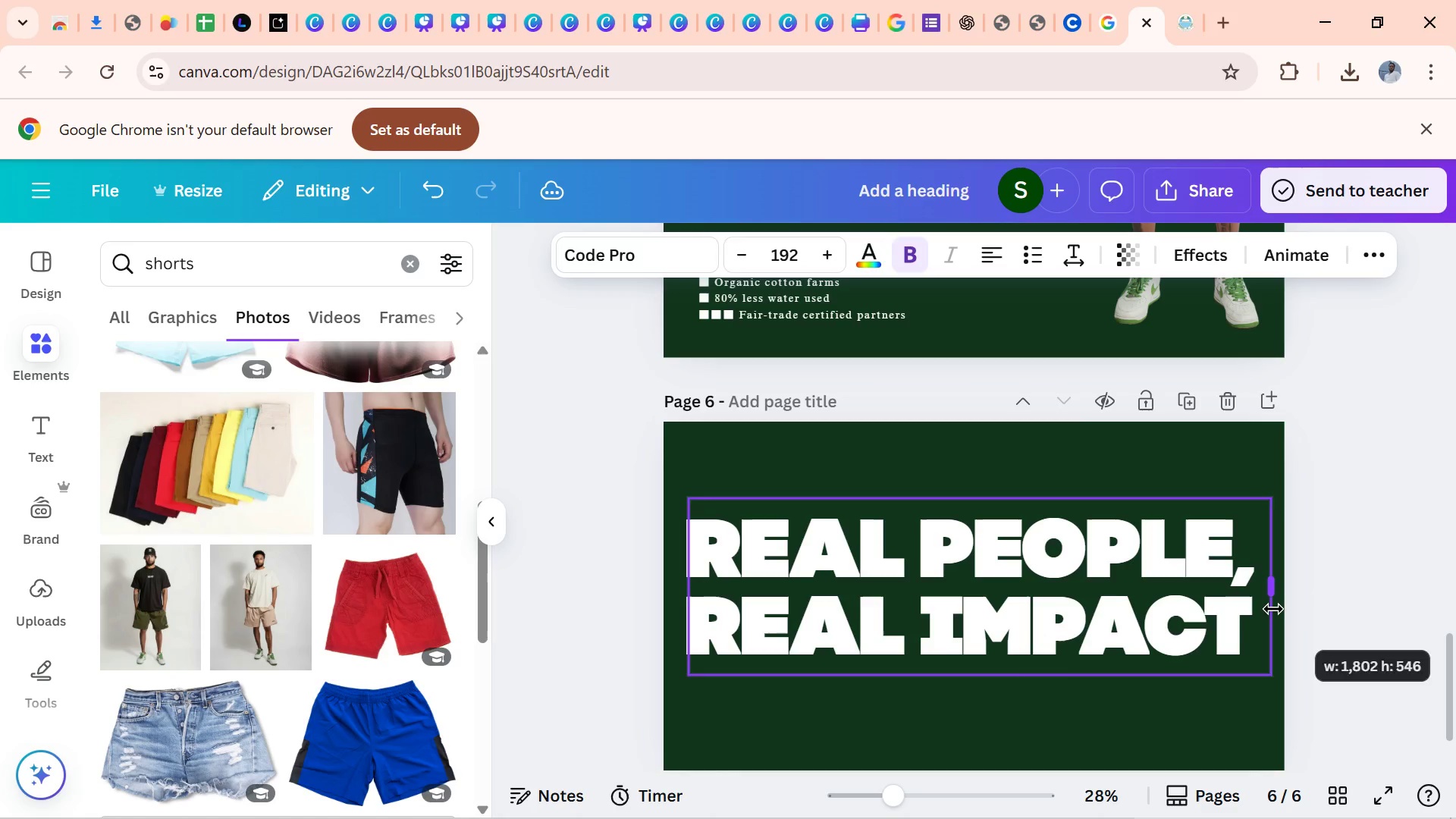 
left_click_drag(start_coordinate=[1277, 609], to_coordinate=[1271, 609])
 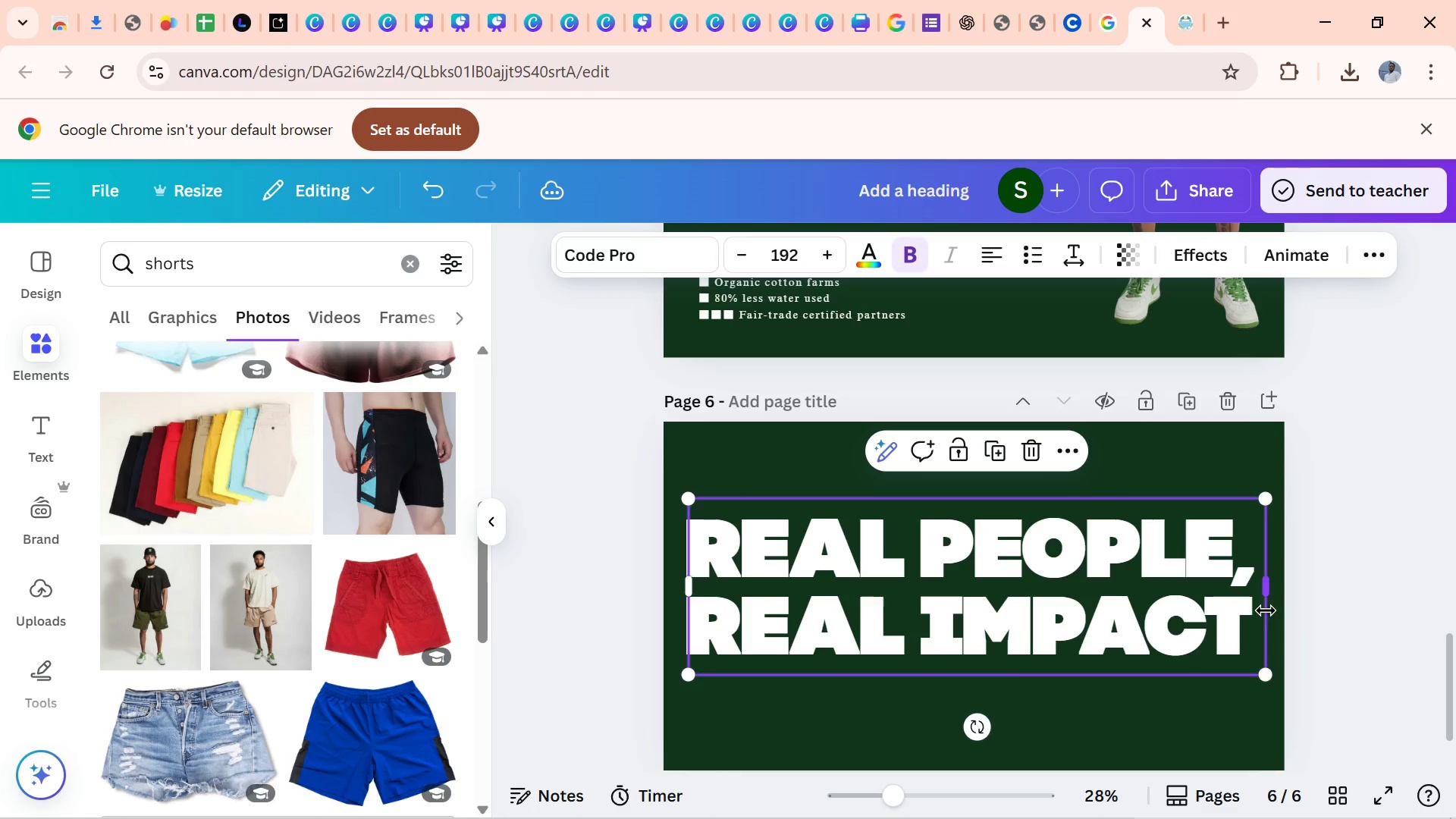 
double_click([1266, 610])
 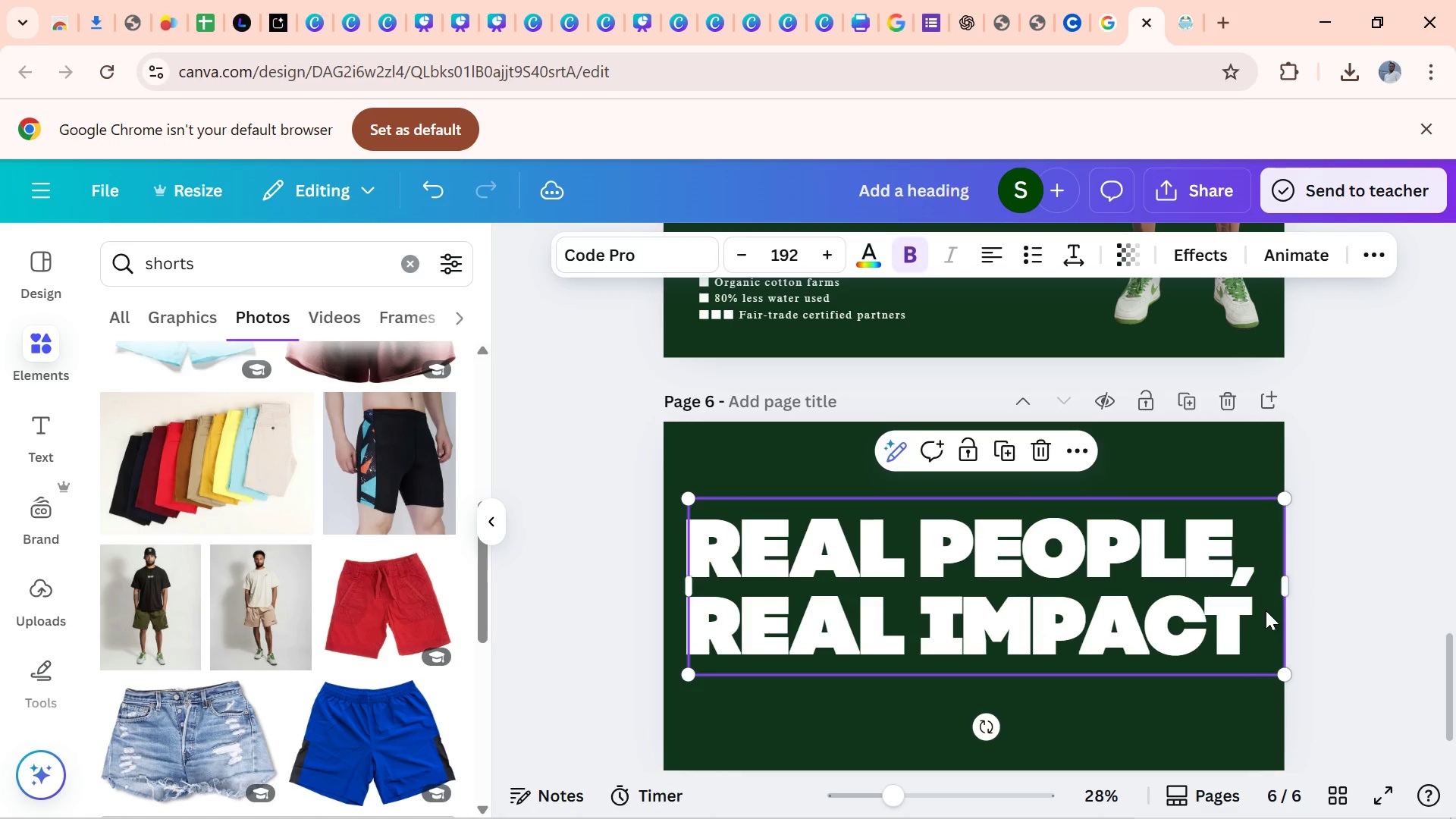 
triple_click([1266, 610])
 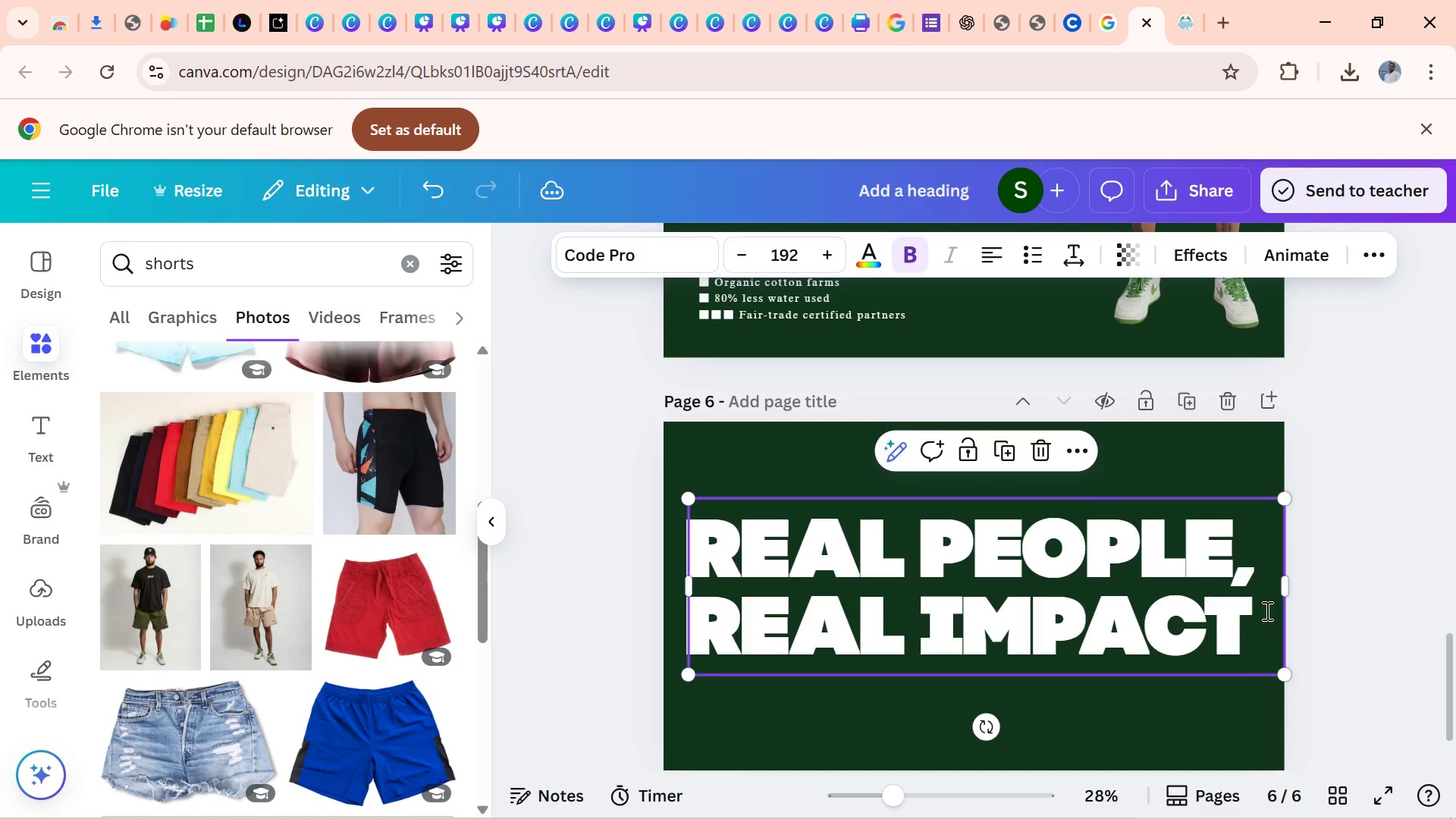 
triple_click([1266, 610])
 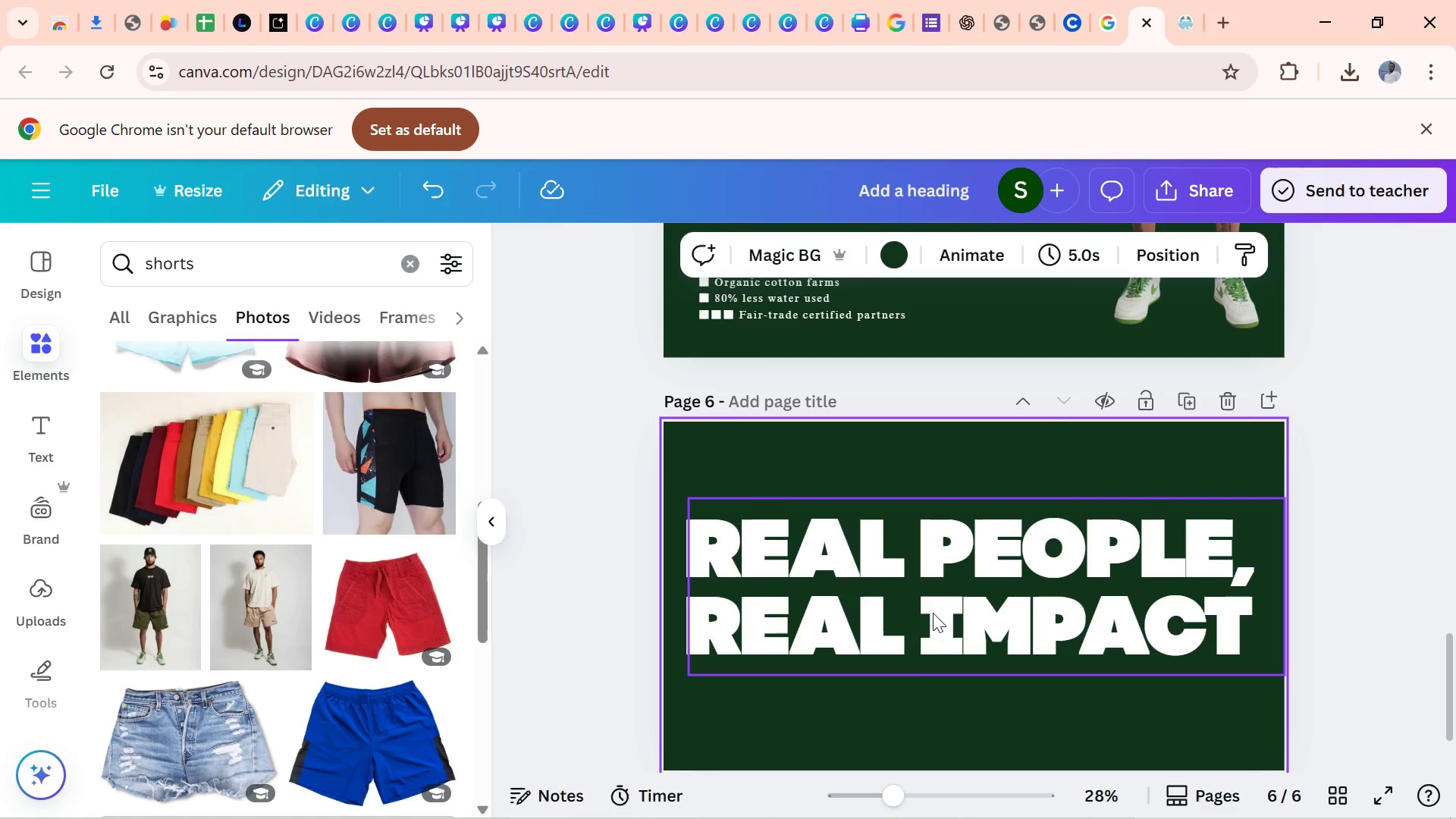 
left_click_drag(start_coordinate=[932, 582], to_coordinate=[938, 578])
 